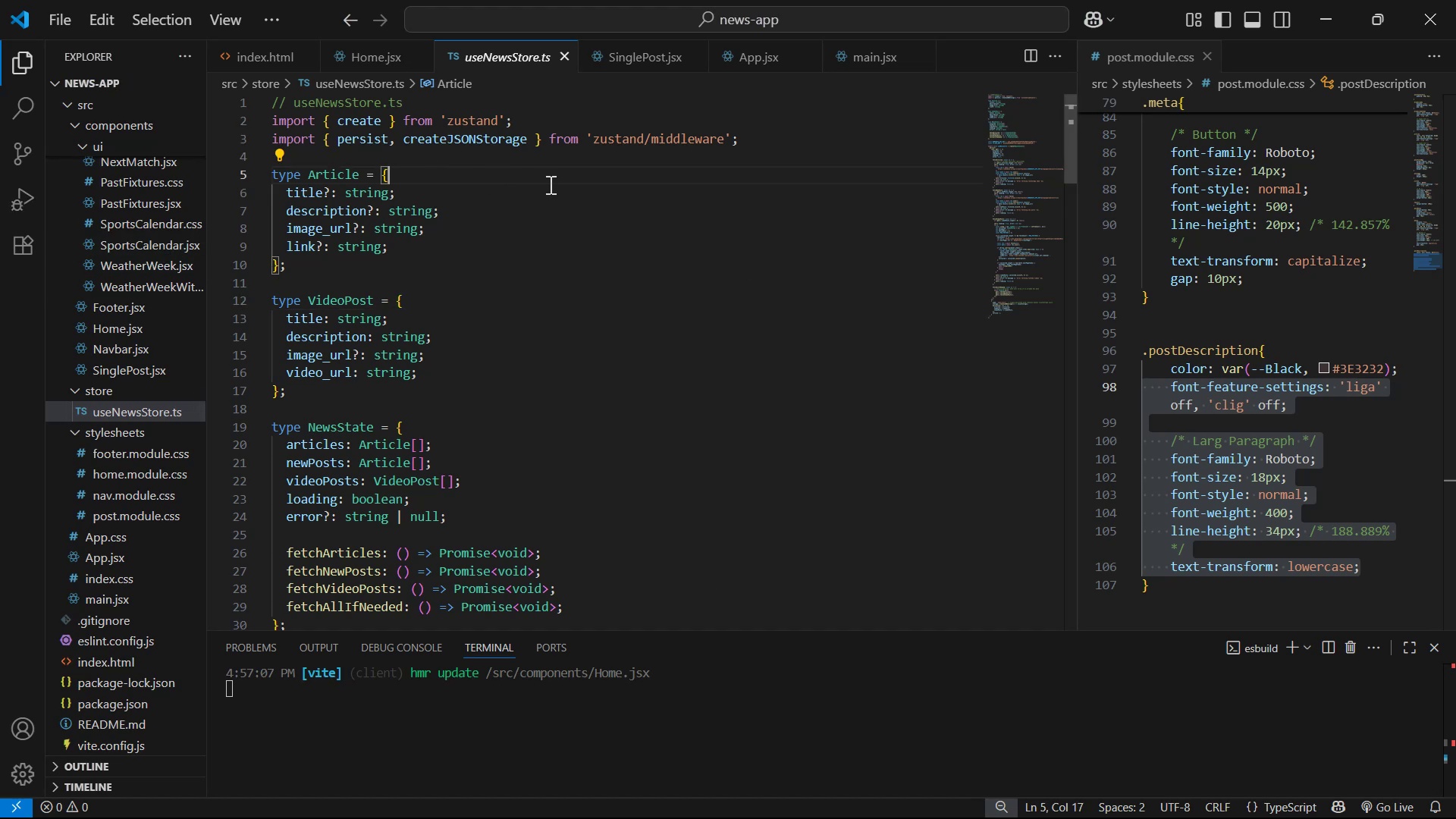 
scroll: coordinate [654, 180], scroll_direction: down, amount: 9.0
 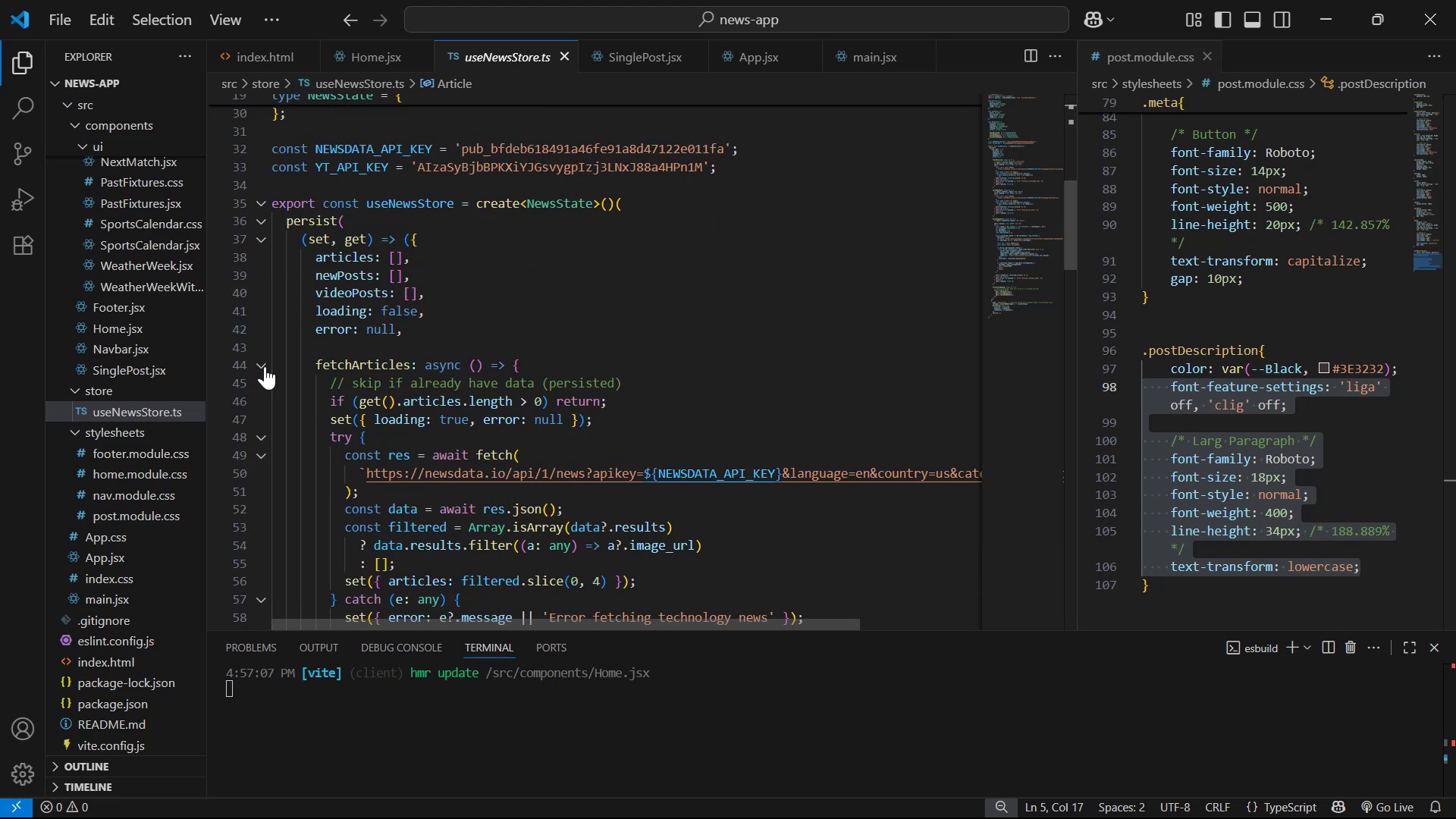 
left_click([265, 366])
 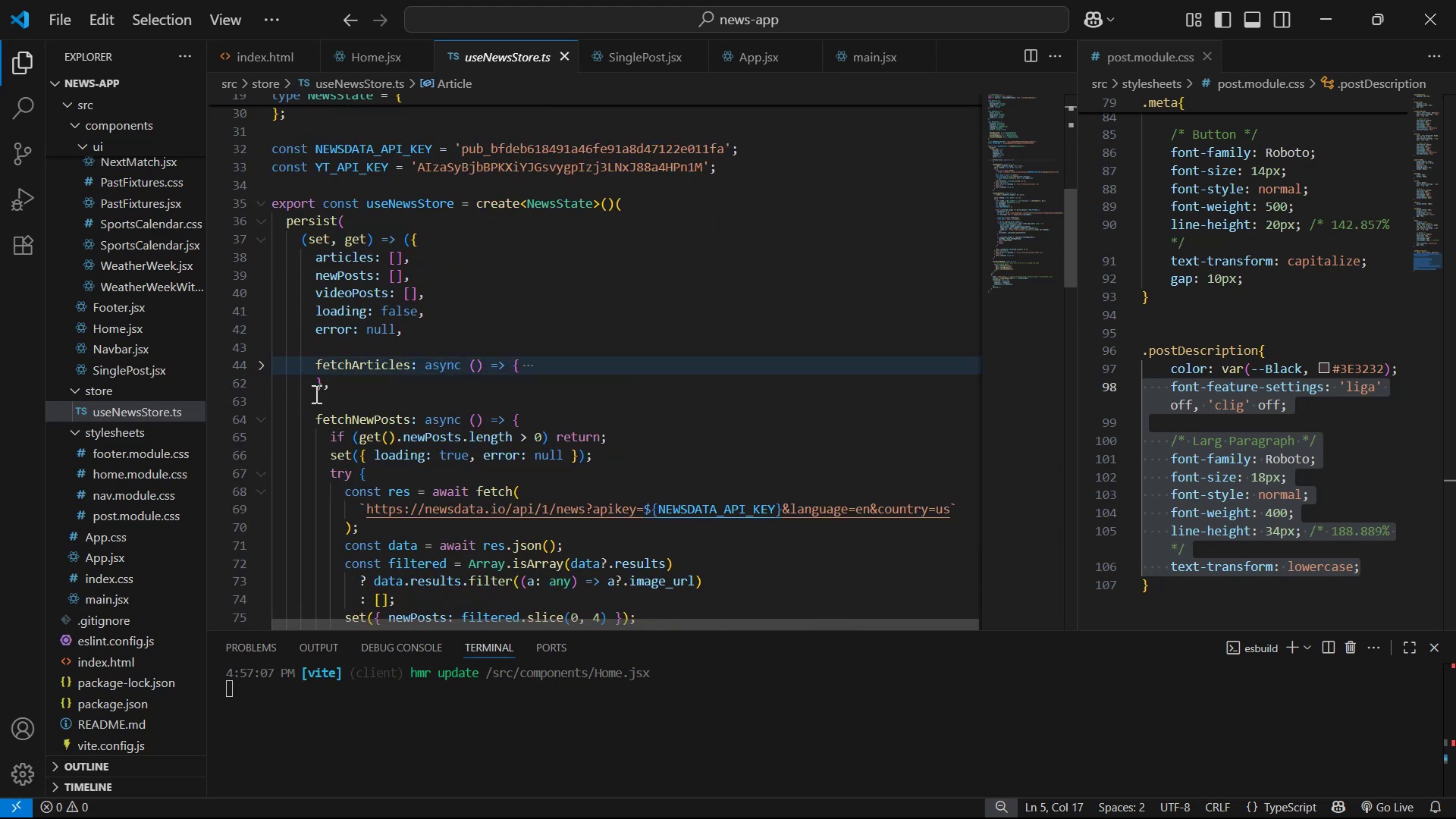 
left_click_drag(start_coordinate=[344, 385], to_coordinate=[317, 368])
 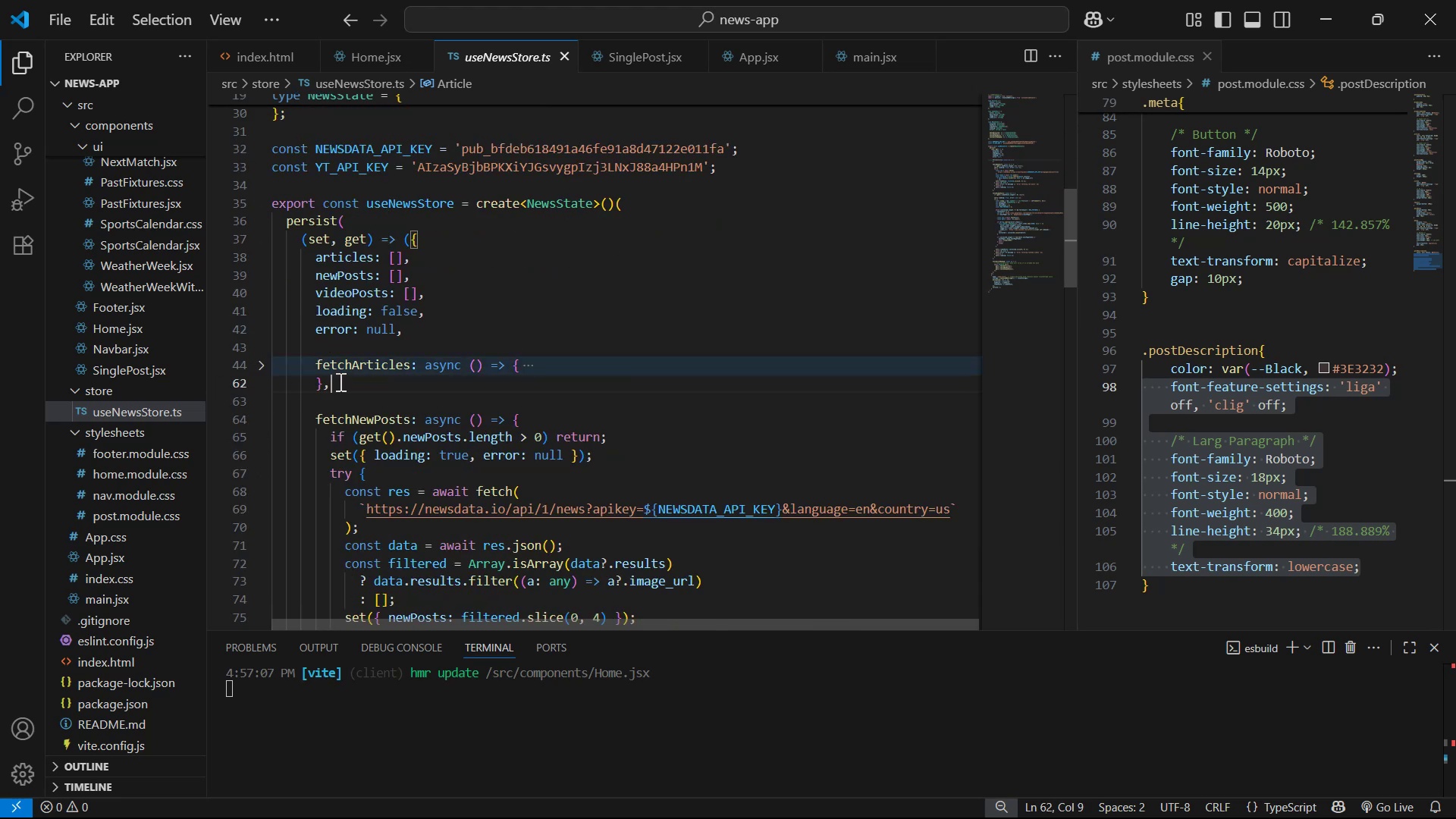 
left_click_drag(start_coordinate=[317, 368], to_coordinate=[312, 366])
 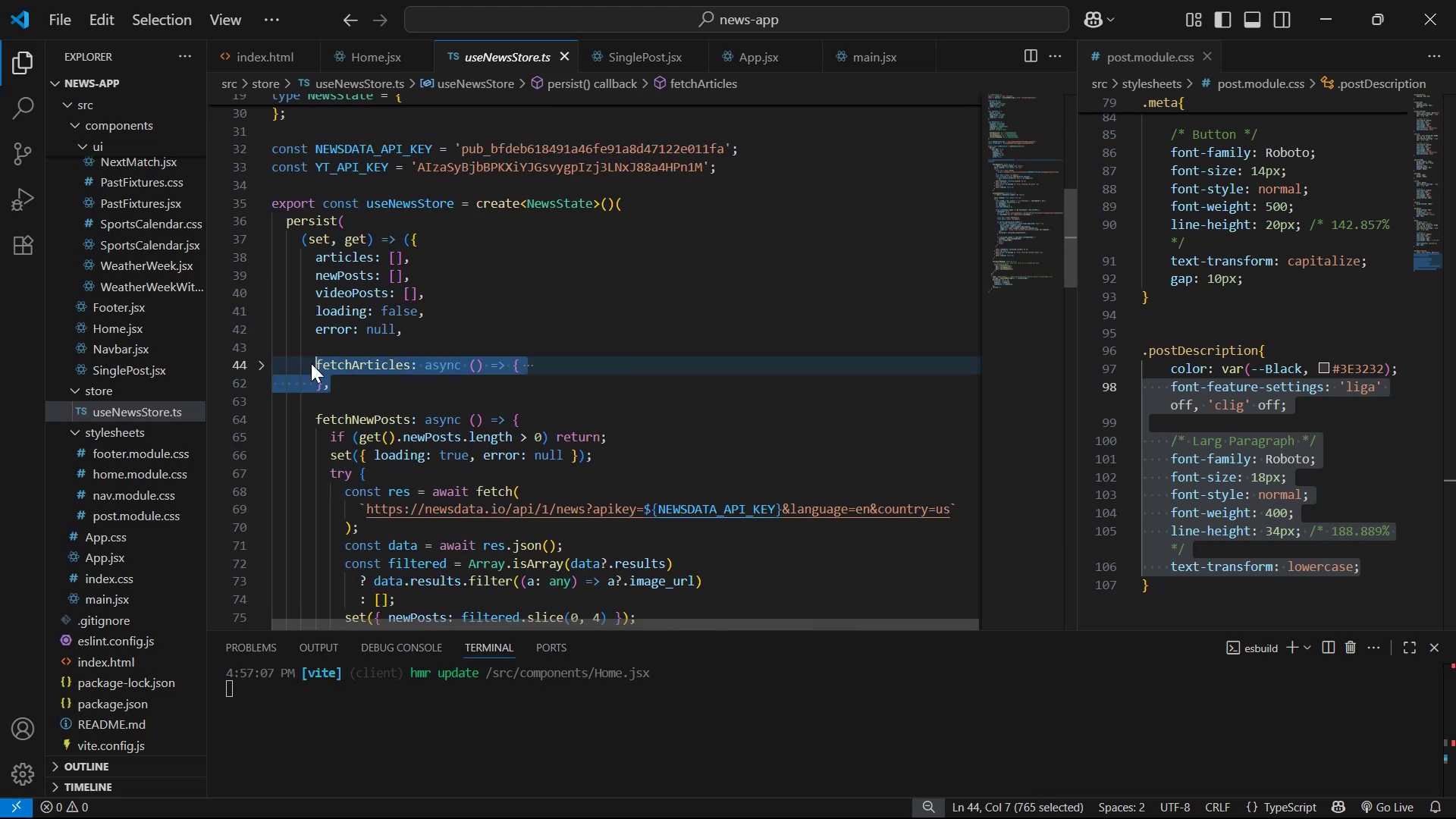 
key(Control+C)
 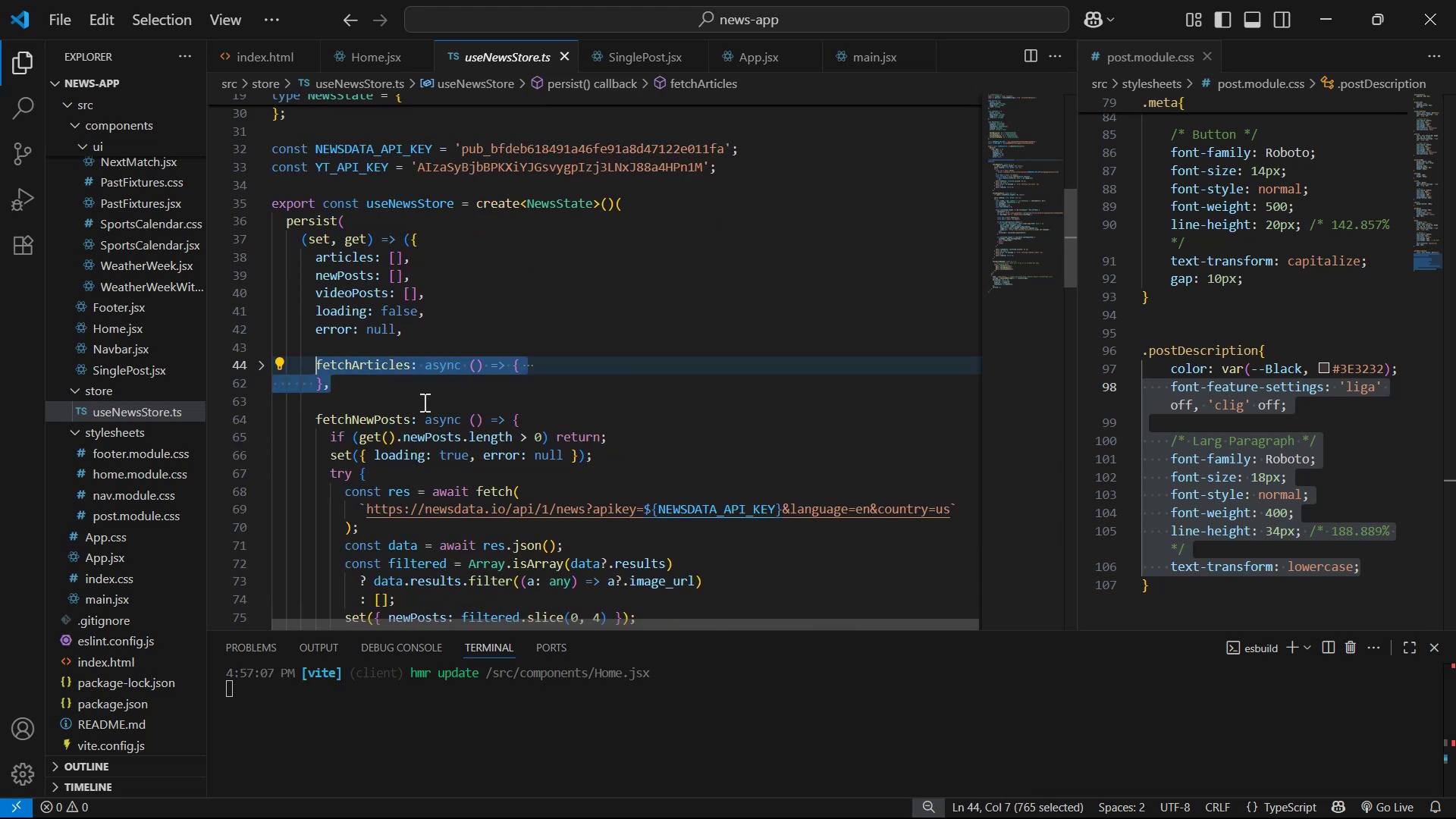 
key(Alt+Tab)
 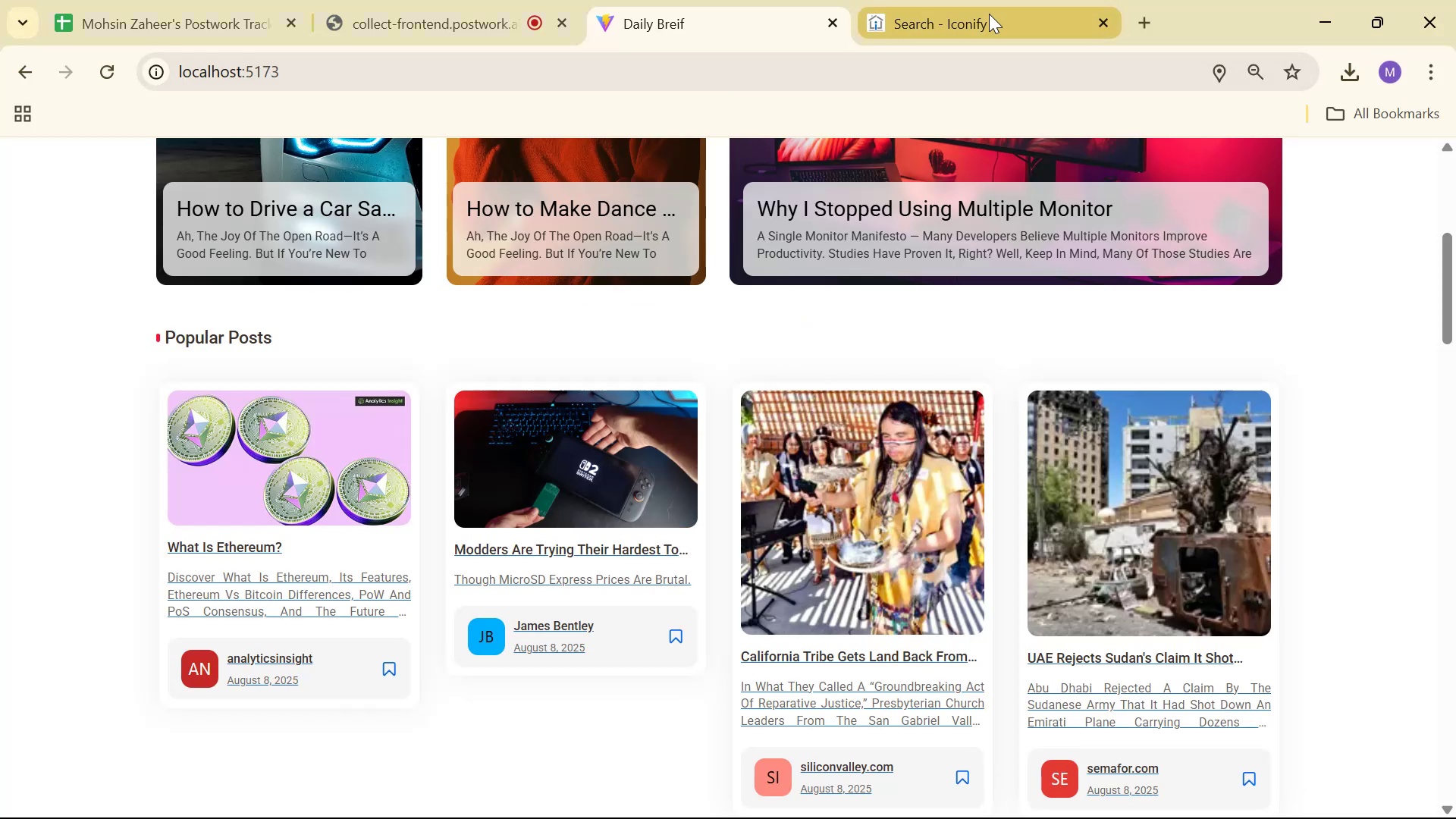 
left_click([1141, 24])
 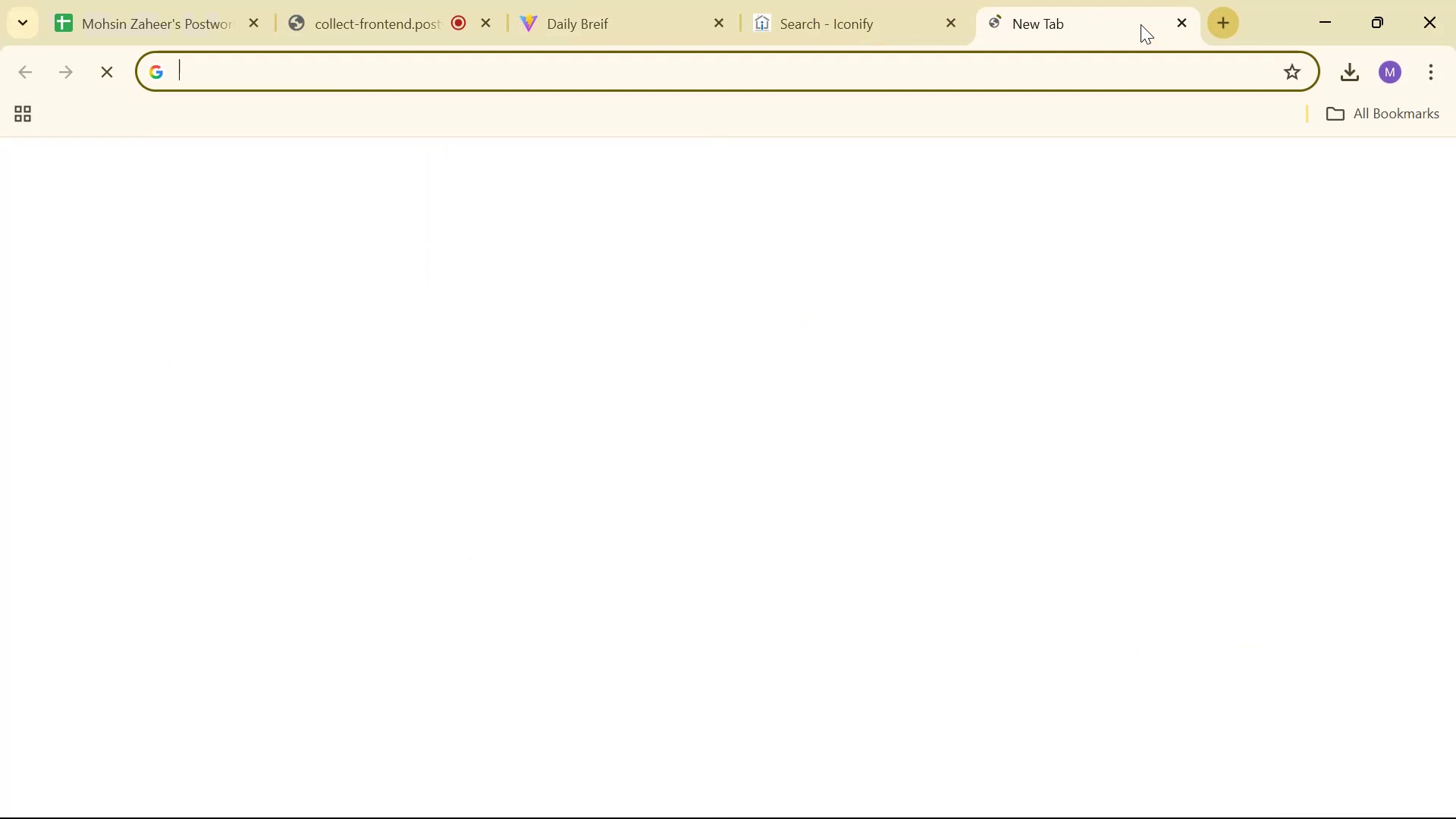 
type(gpt)
 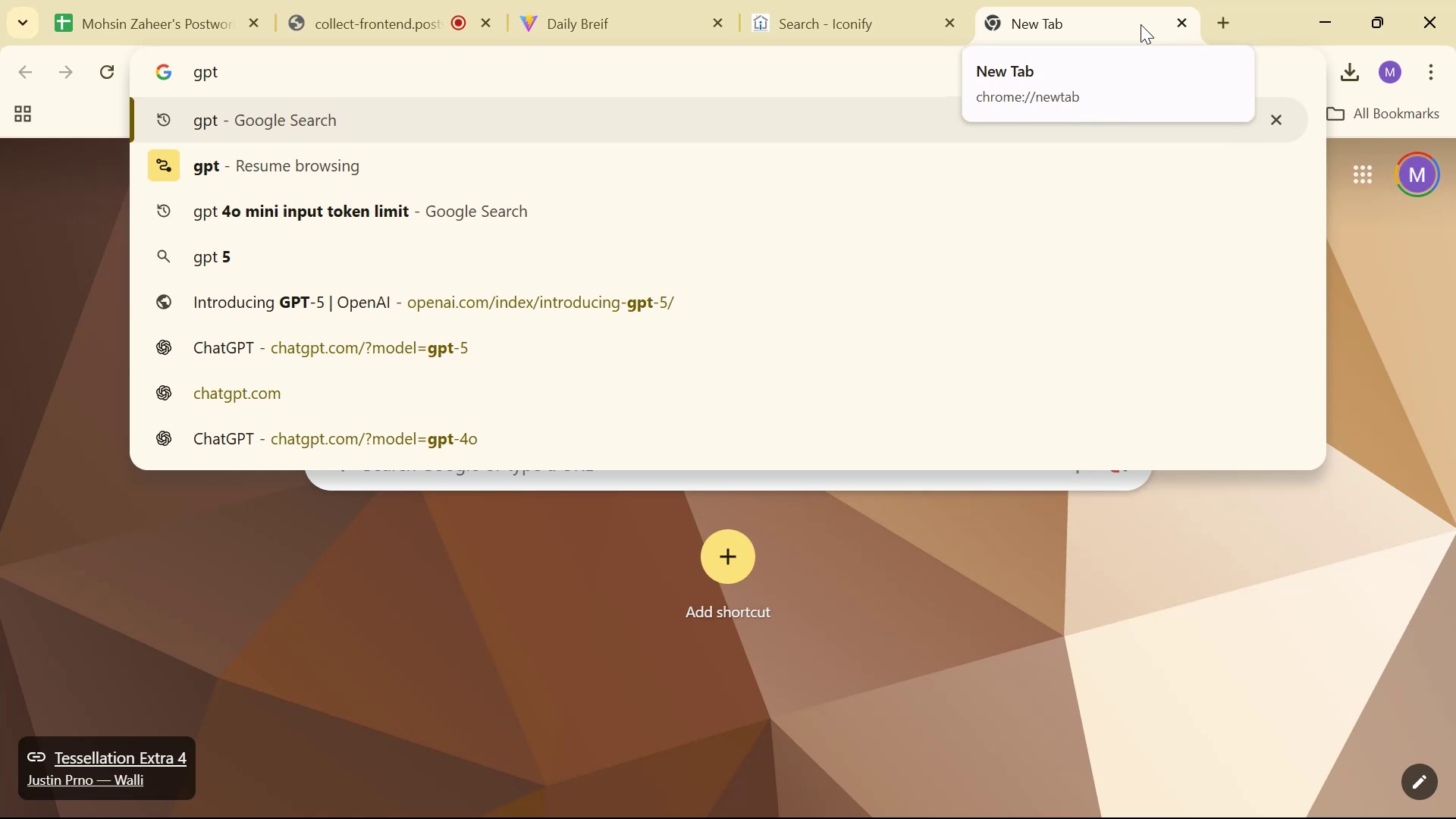 
key(ArrowDown)
 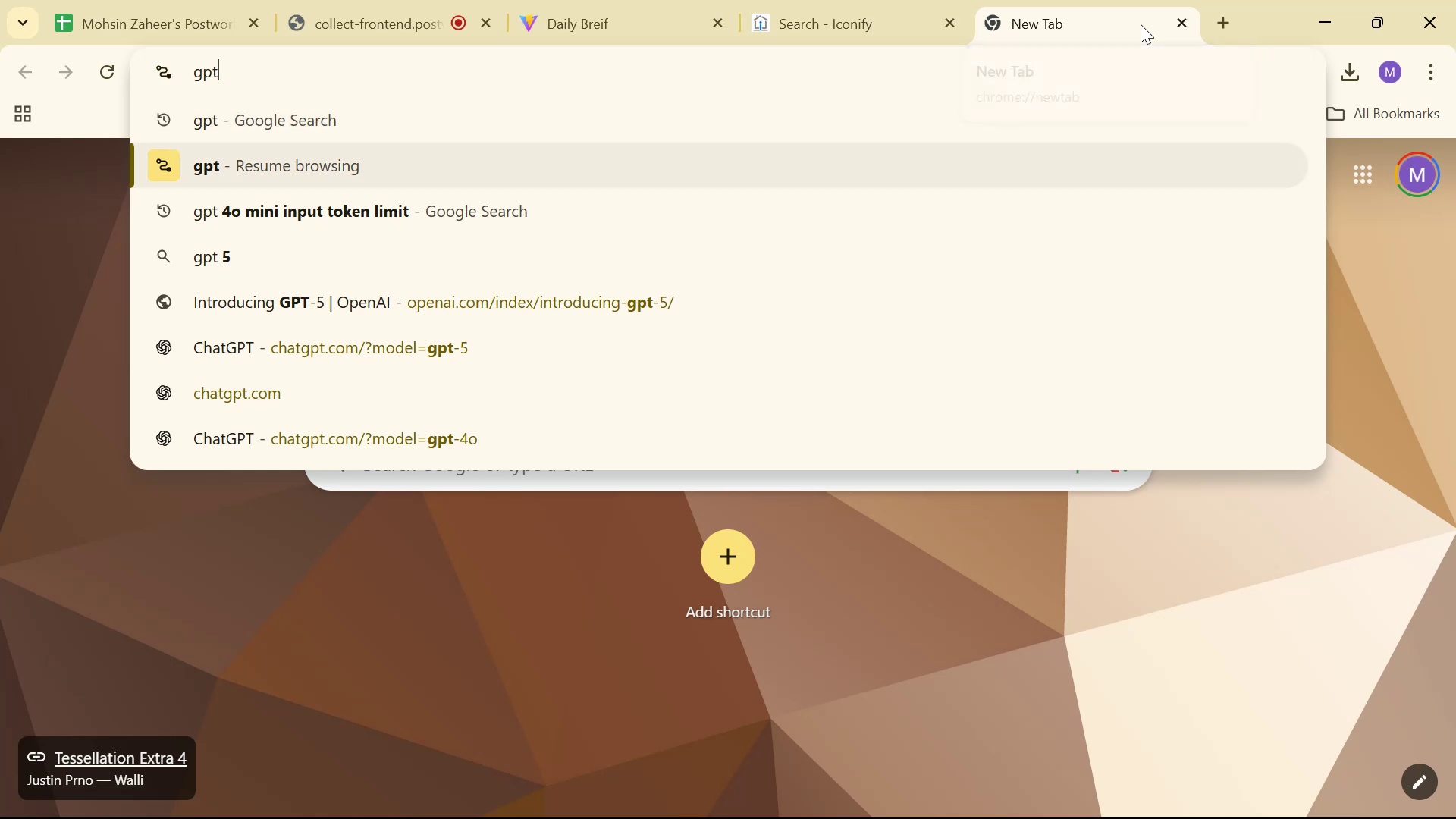 
key(ArrowDown)
 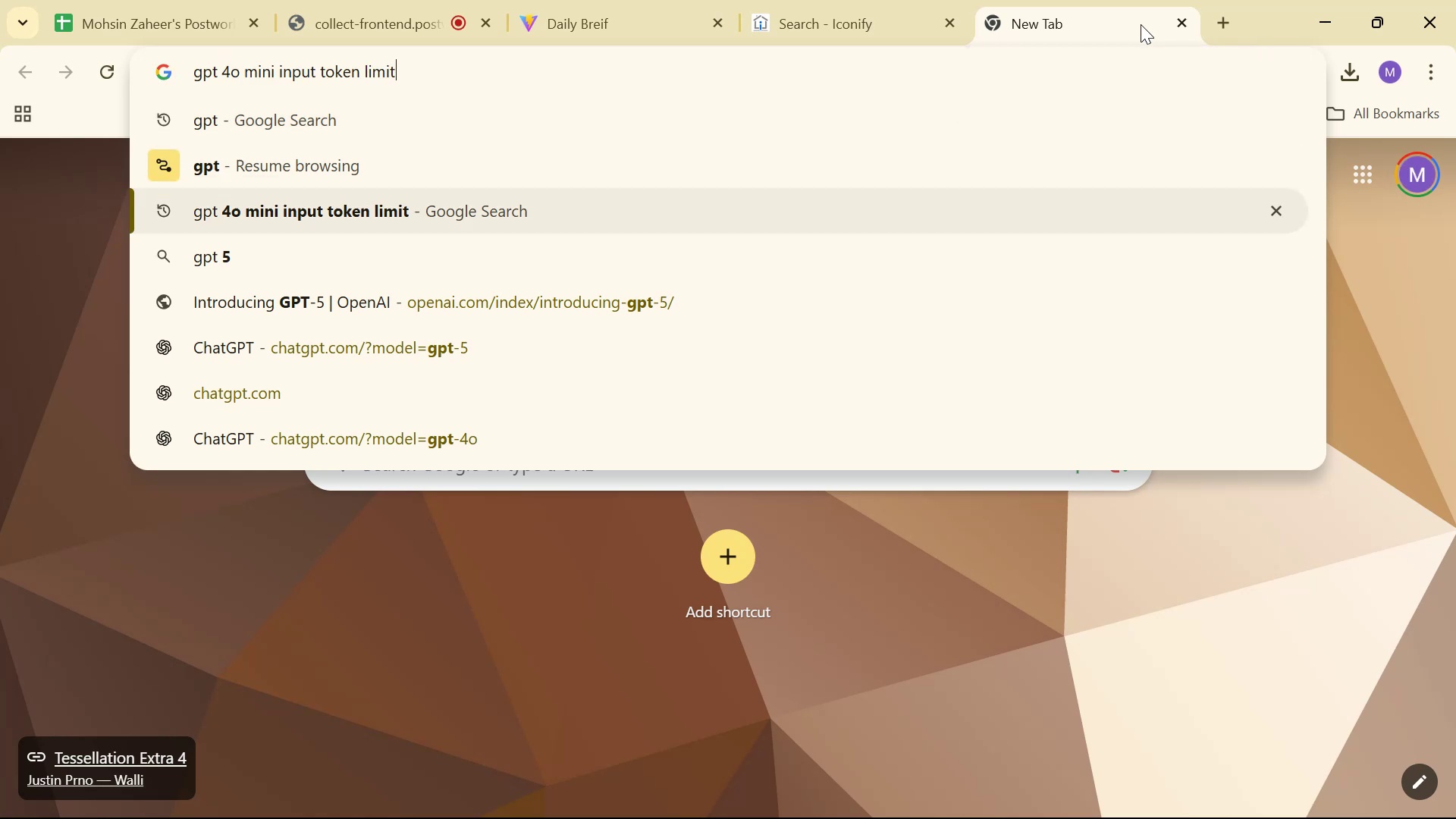 
key(ArrowDown)
 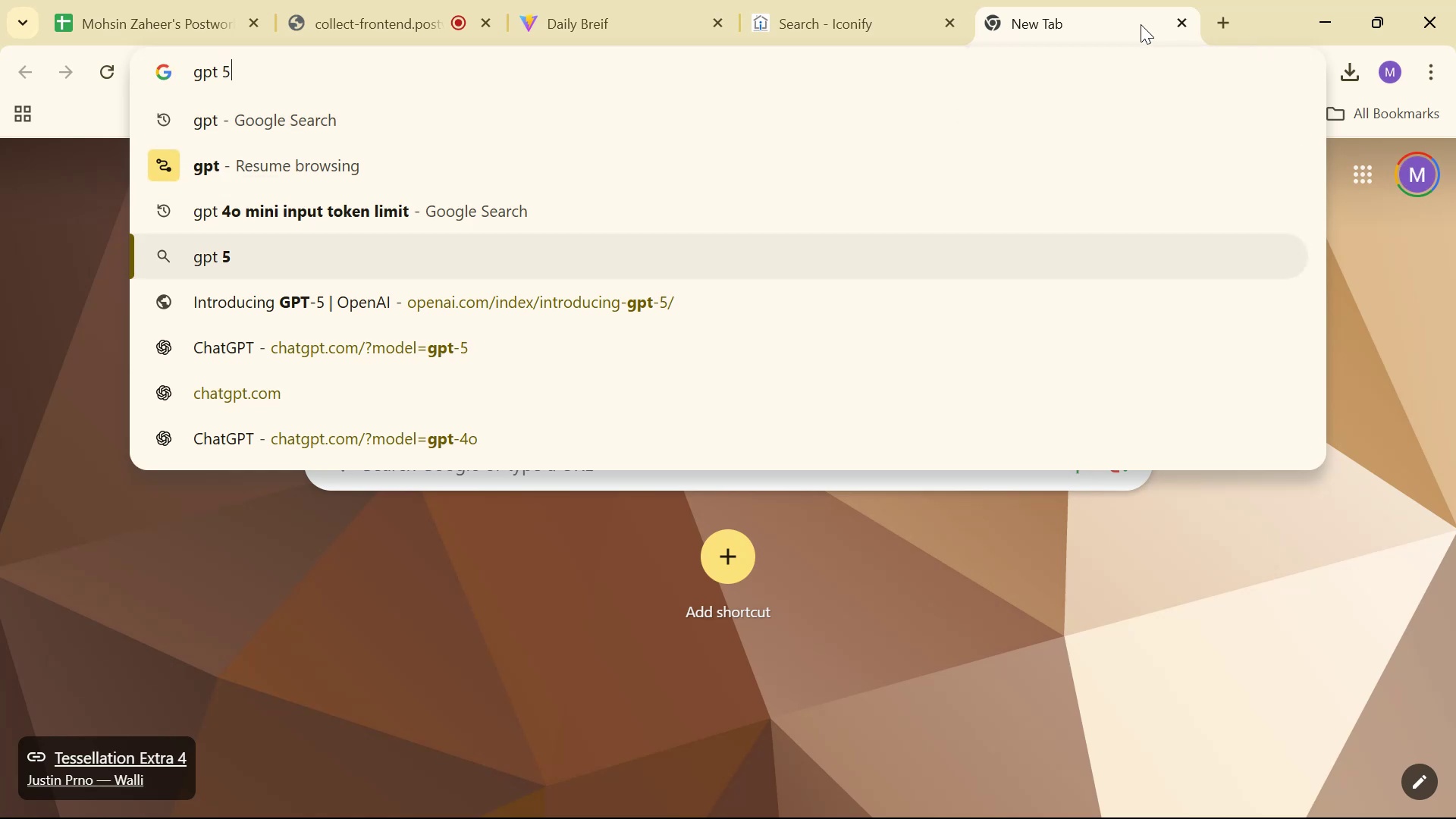 
key(ArrowDown)
 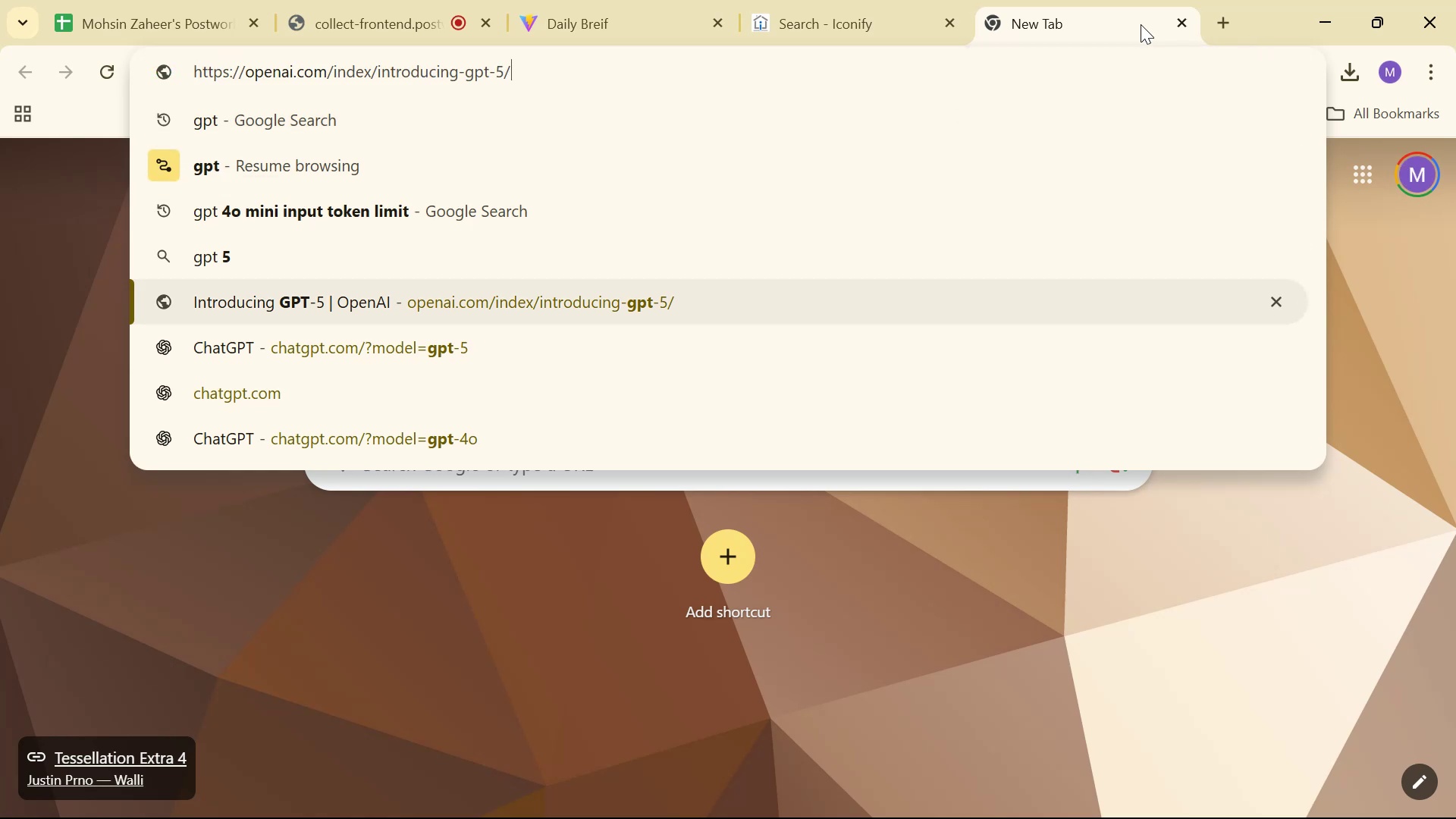 
key(ArrowDown)
 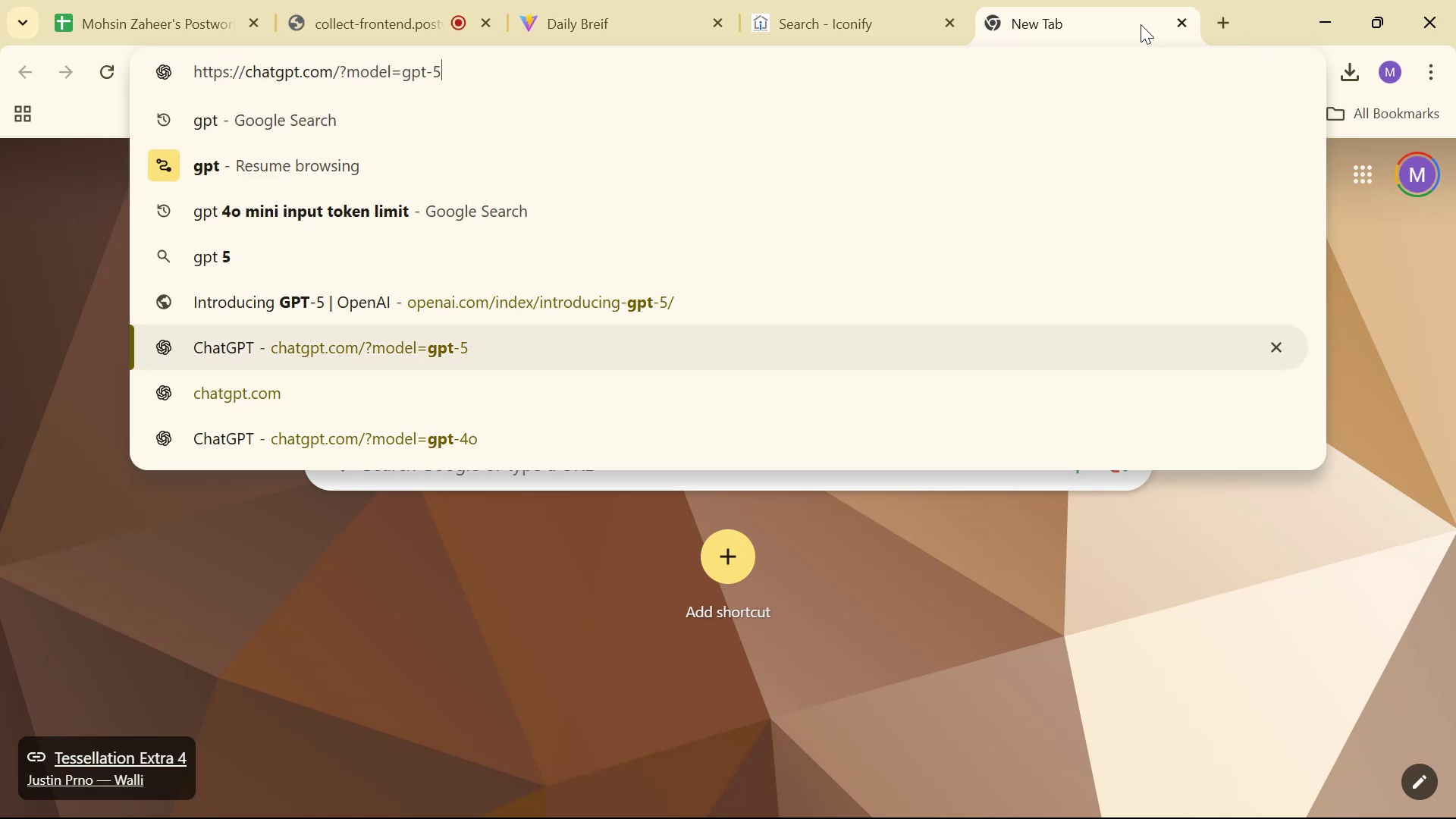 
key(Enter)
 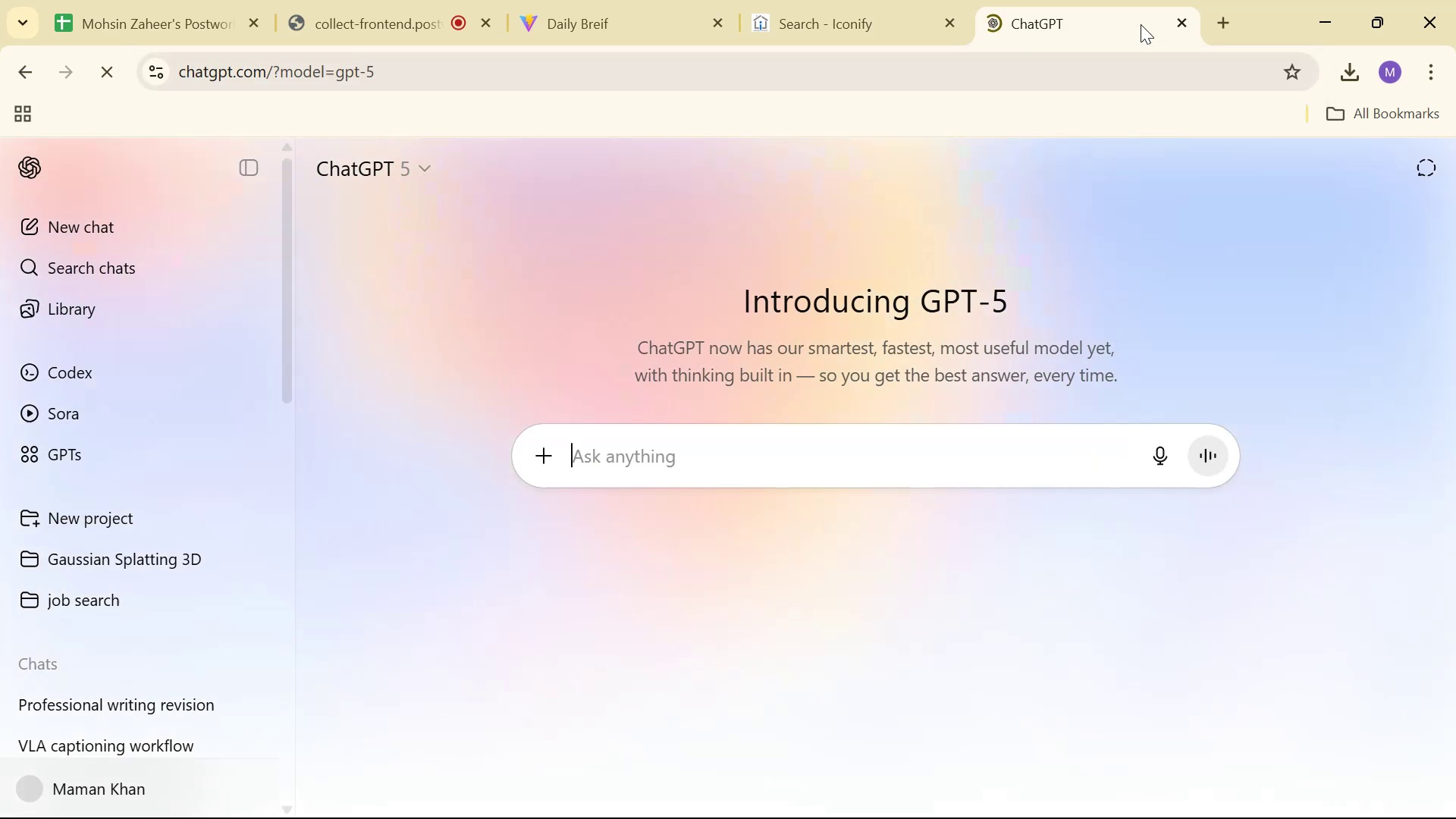 
type(I want to fetch the article id aswee)
key(Backspace)
type(ll )
key(Backspace)
type(: )
 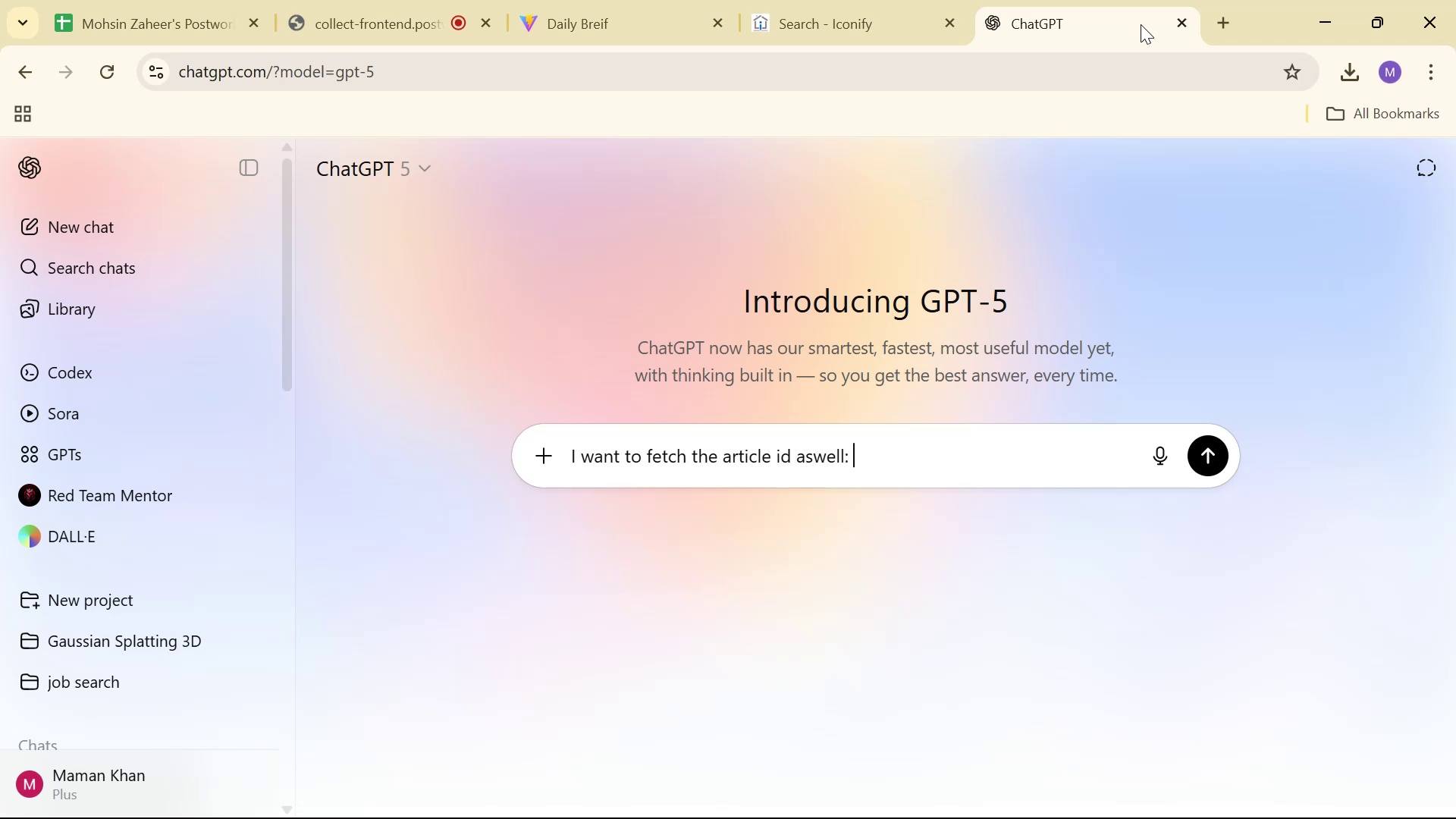 
key(Control+V)
 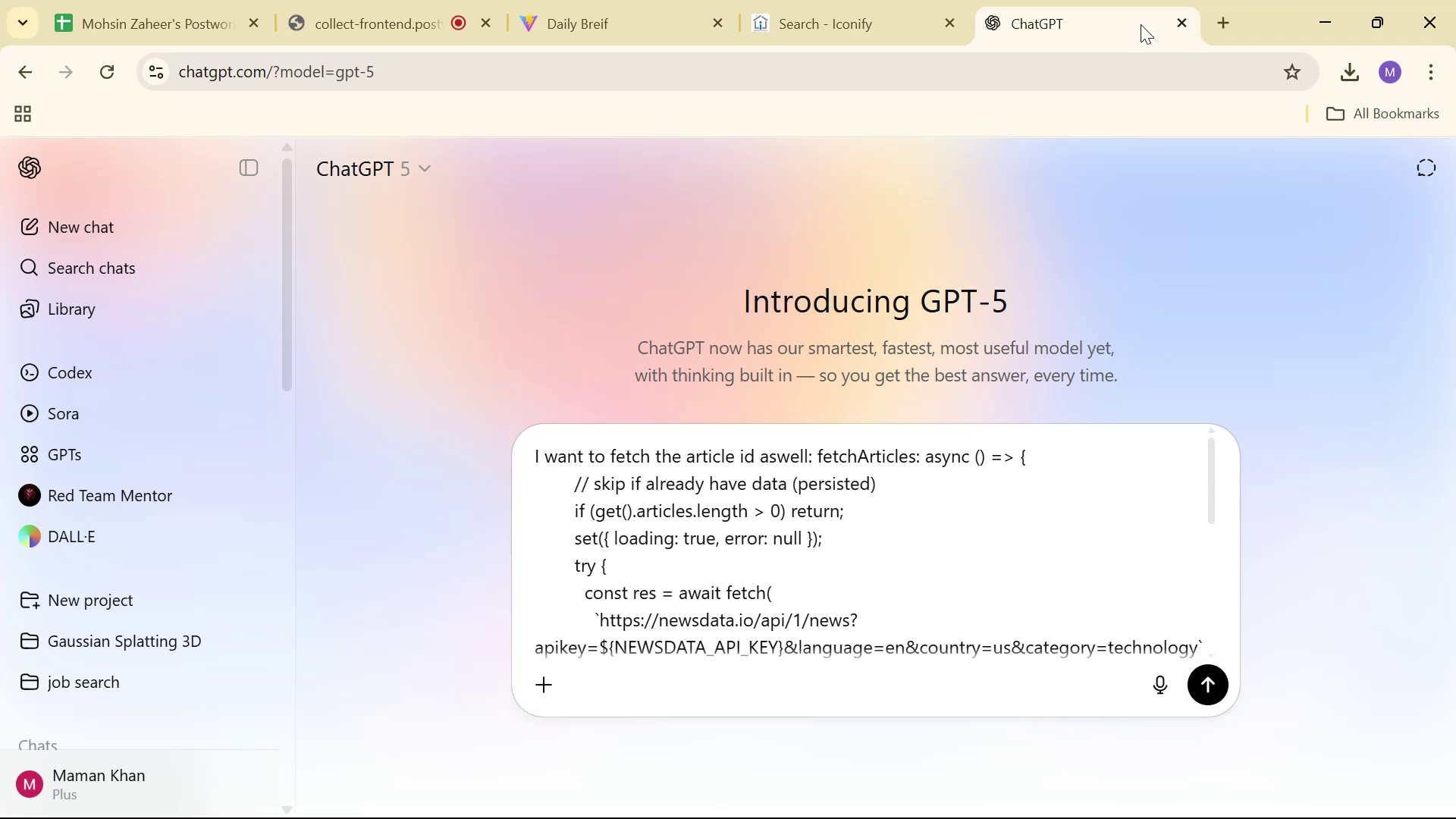 
key(Space)
 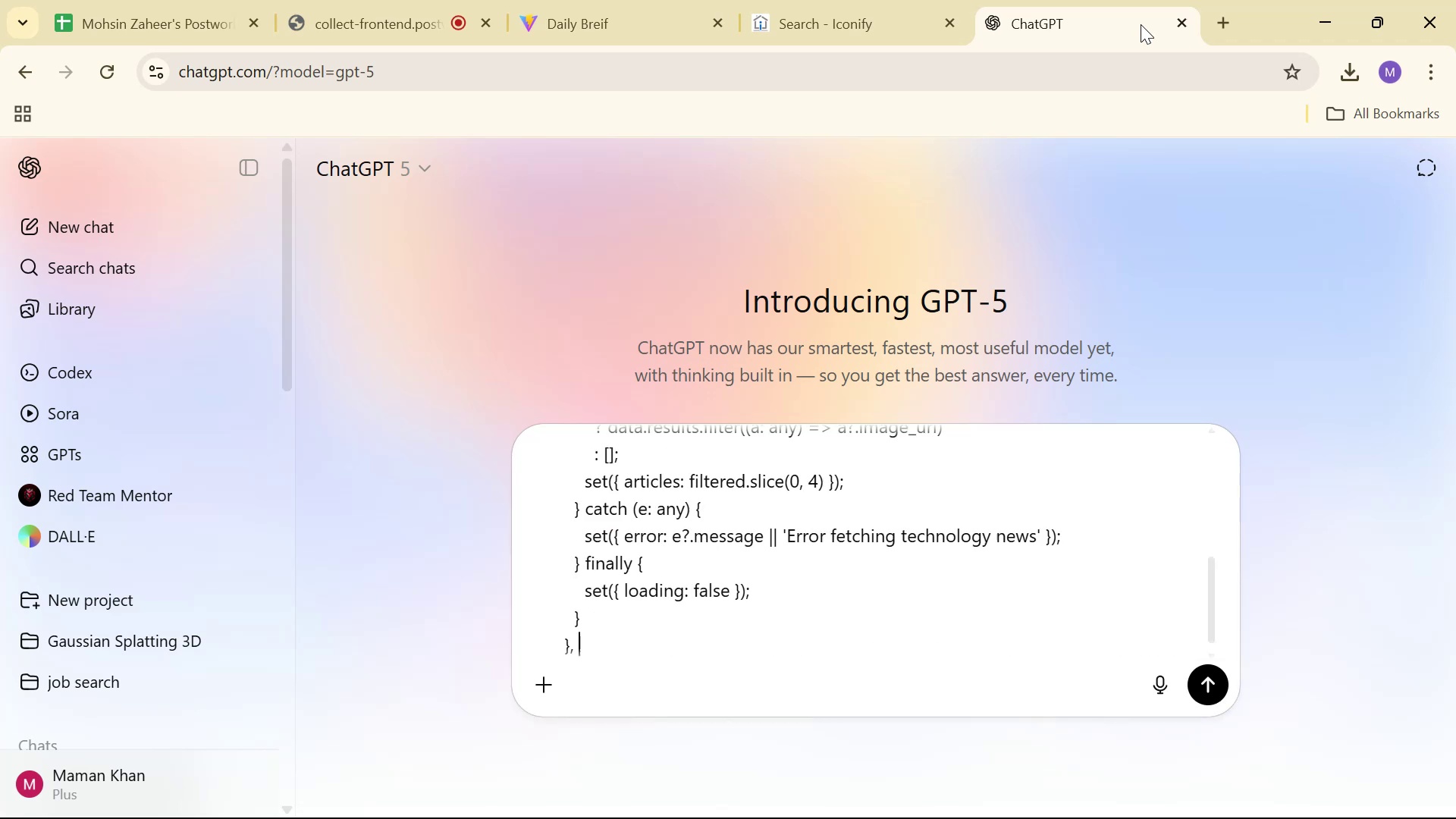 
key(Space)
 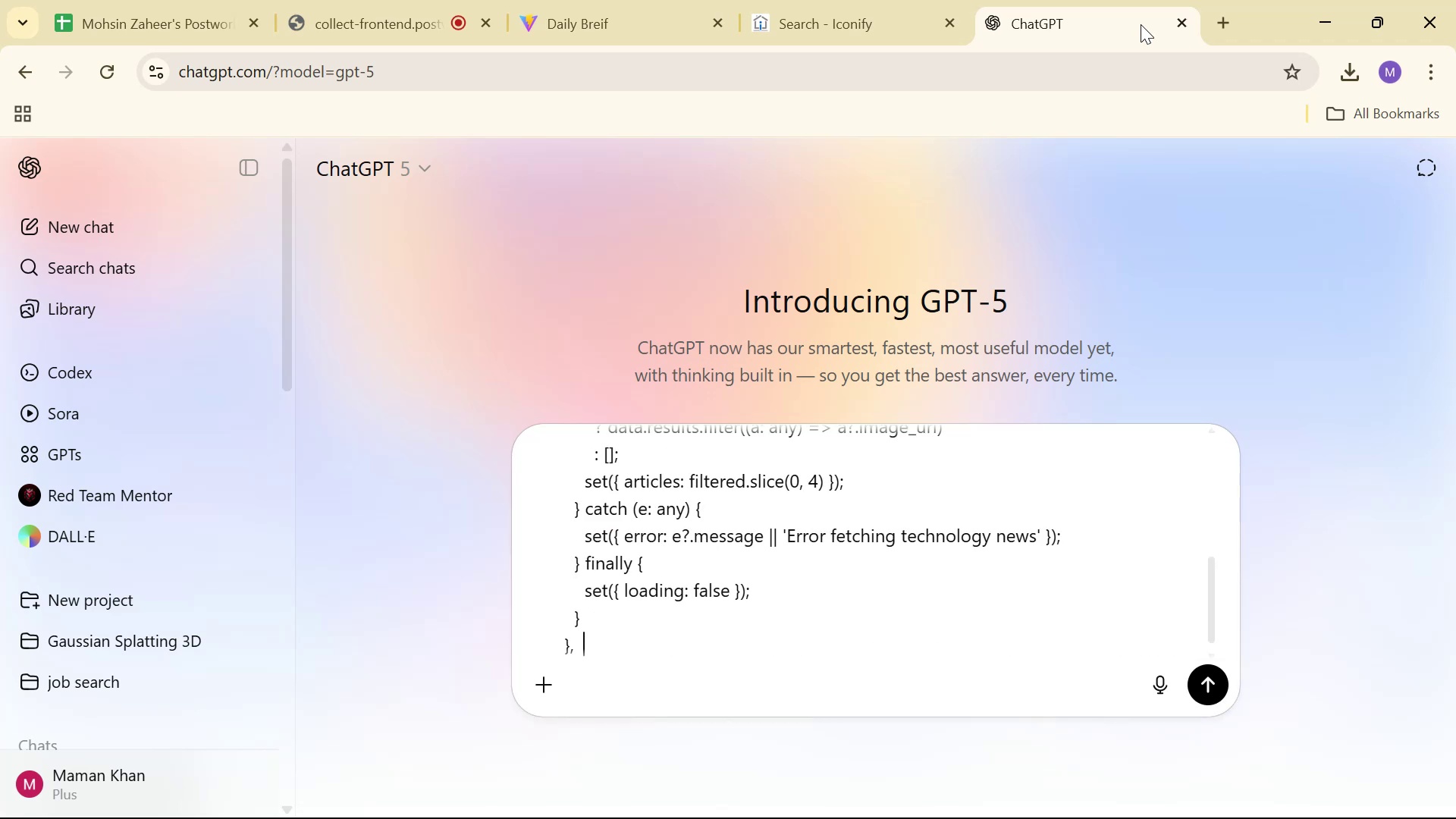 
key(Alt+AltLeft)
 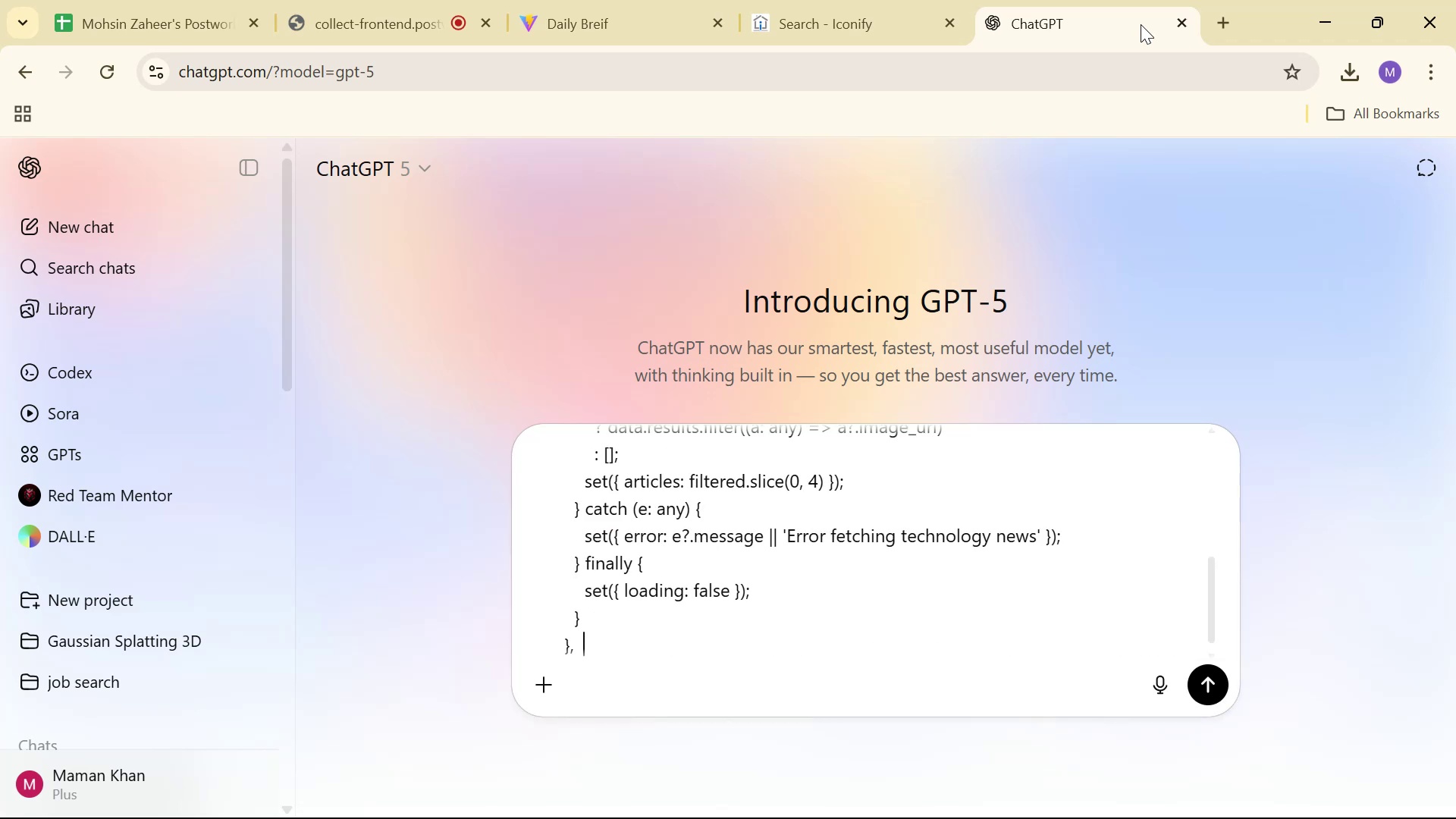 
key(Alt+Tab)
 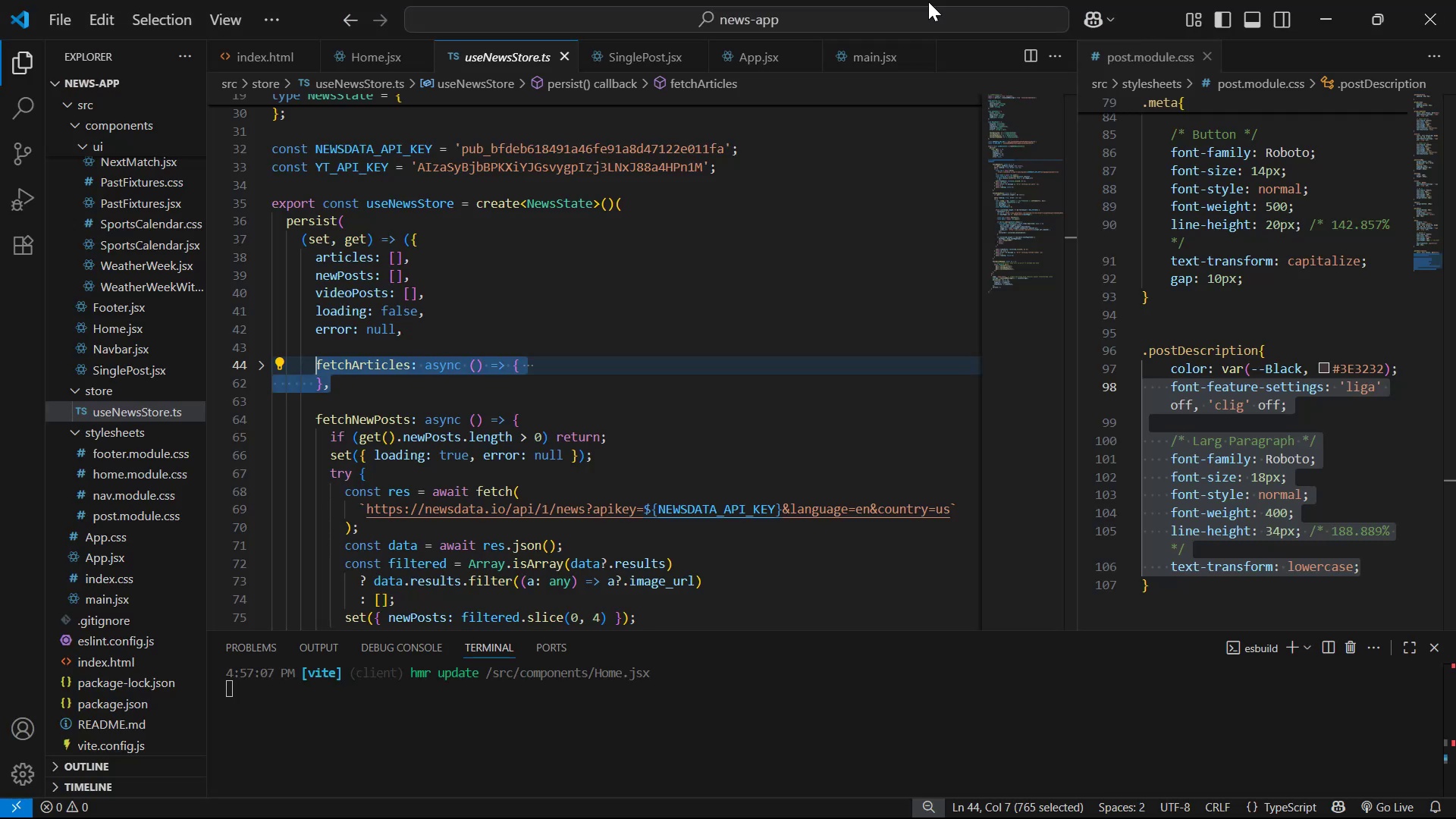 
scroll: coordinate [508, 202], scroll_direction: up, amount: 15.0
 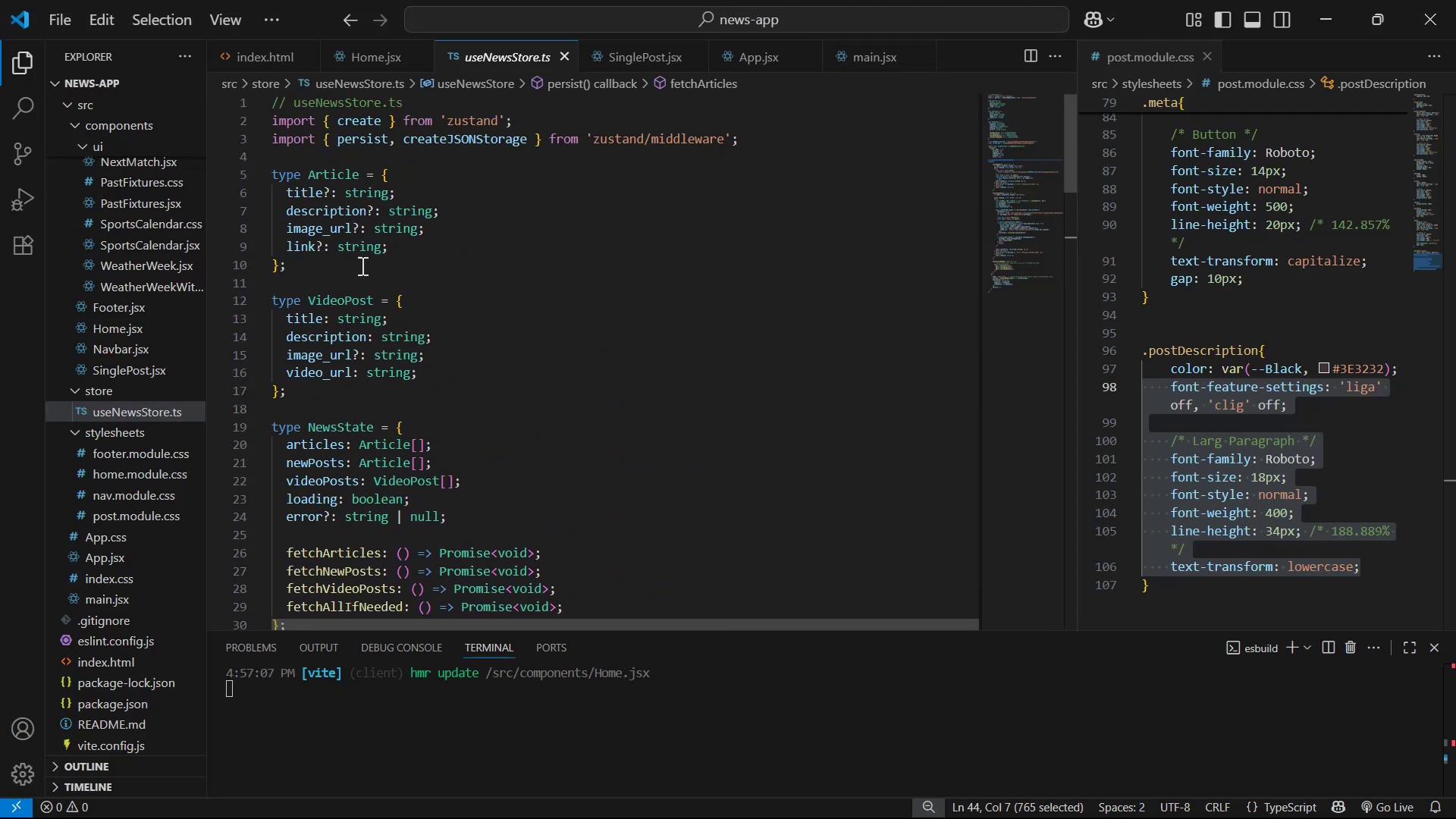 
left_click_drag(start_coordinate=[322, 262], to_coordinate=[243, 170])
 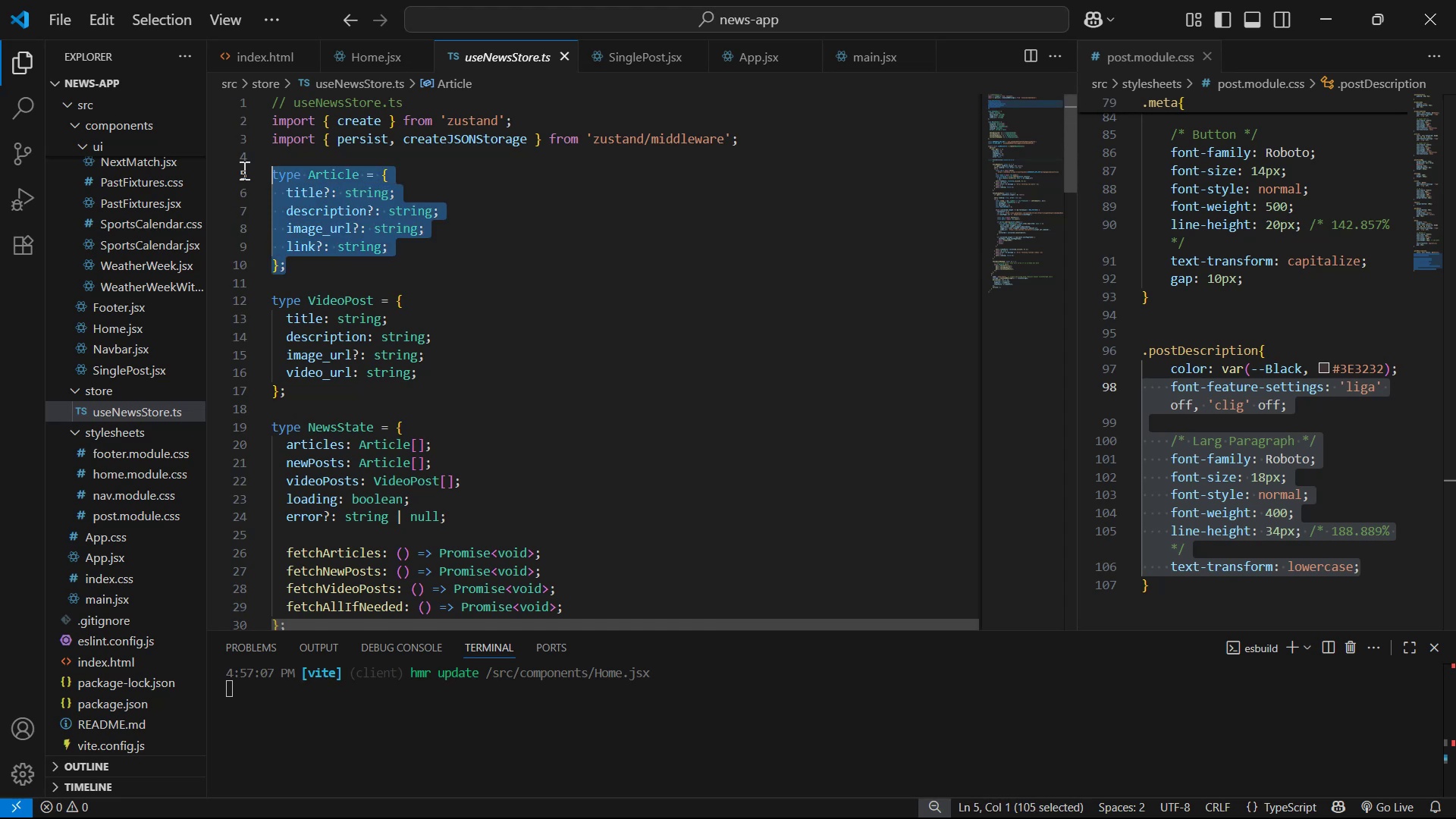 
key(Control+ControlLeft)
 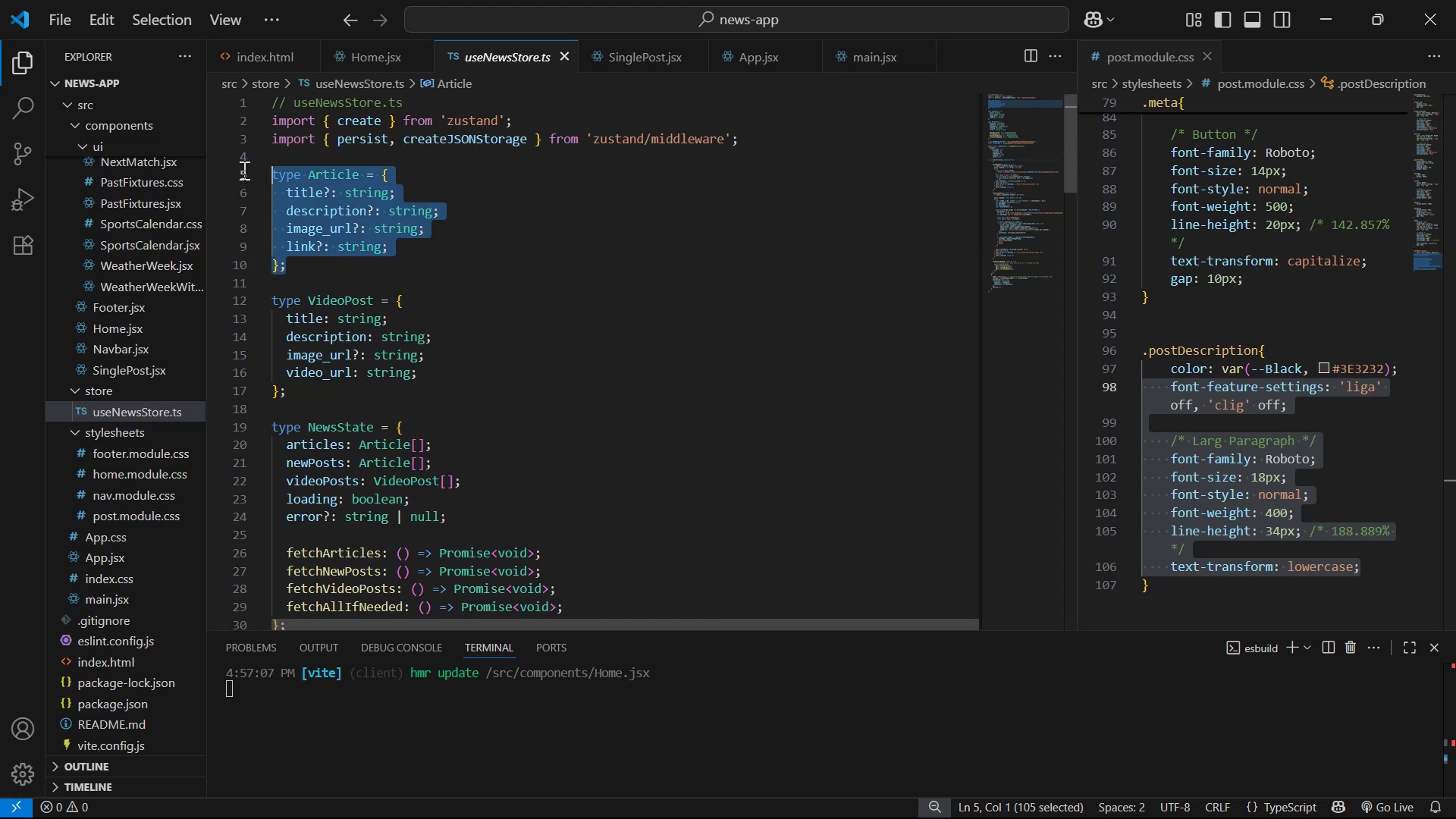 
key(Control+C)
 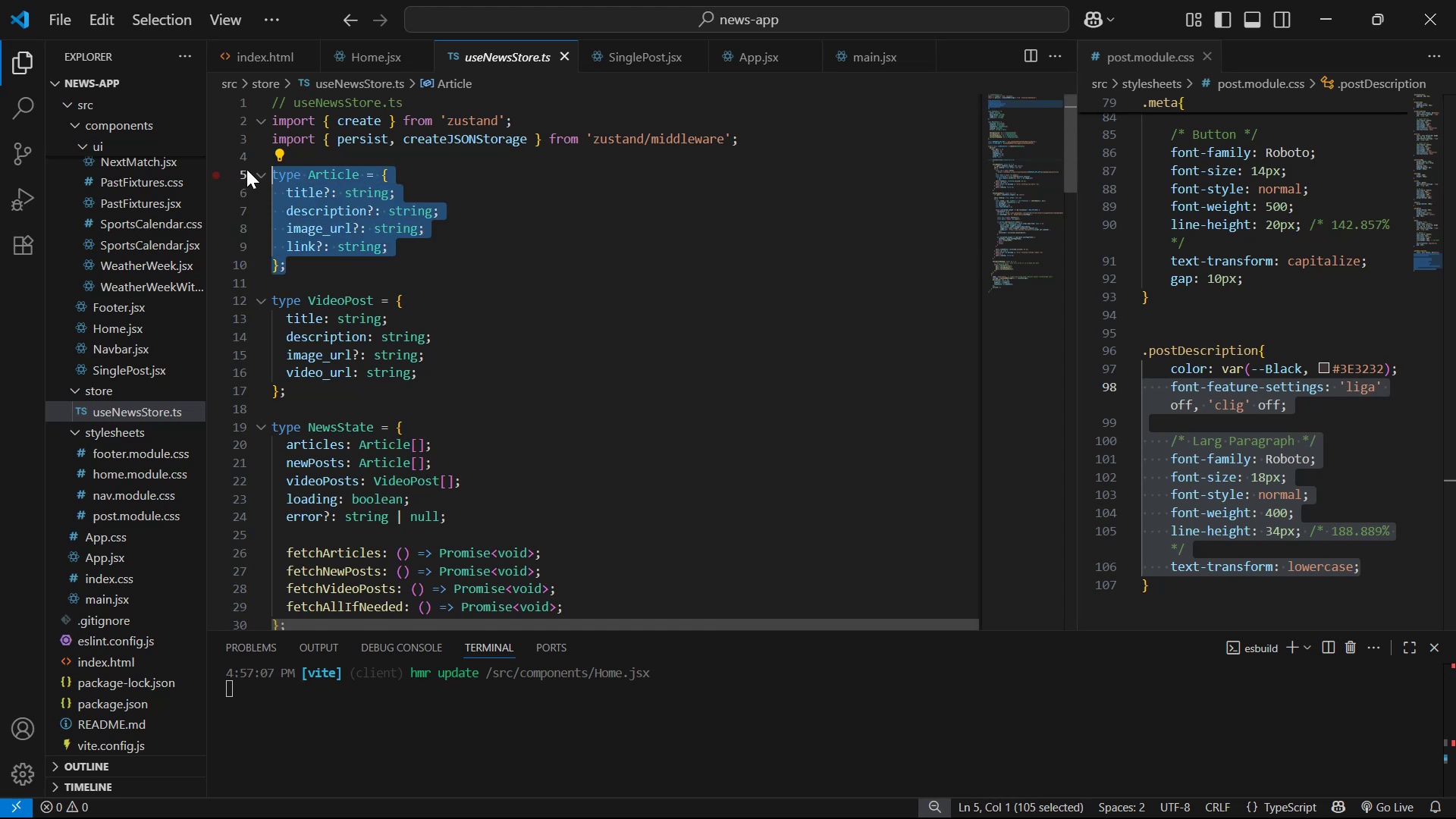 
key(Alt+AltLeft)
 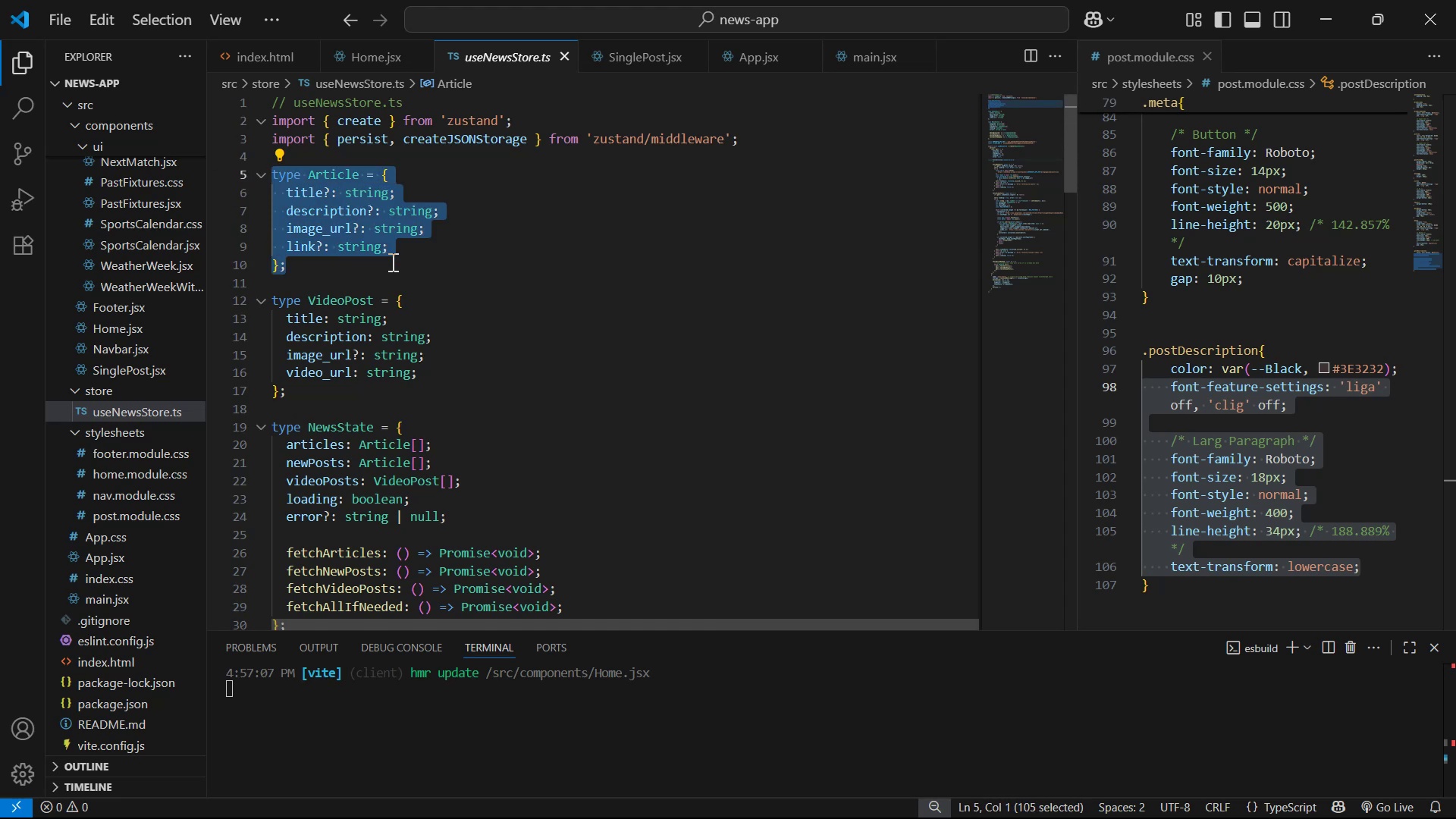 
key(Alt+Tab)
 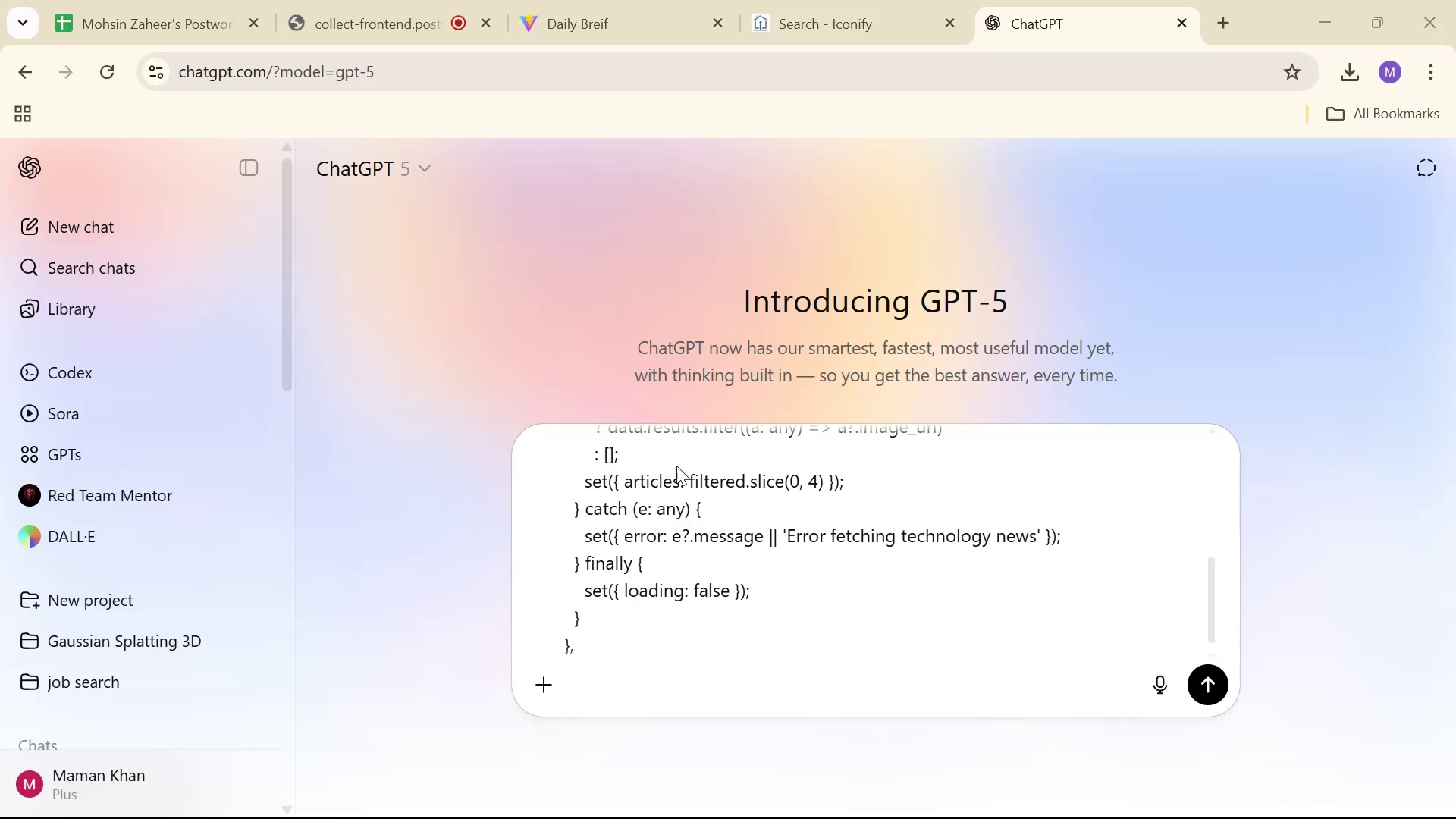 
key(Control+ControlLeft)
 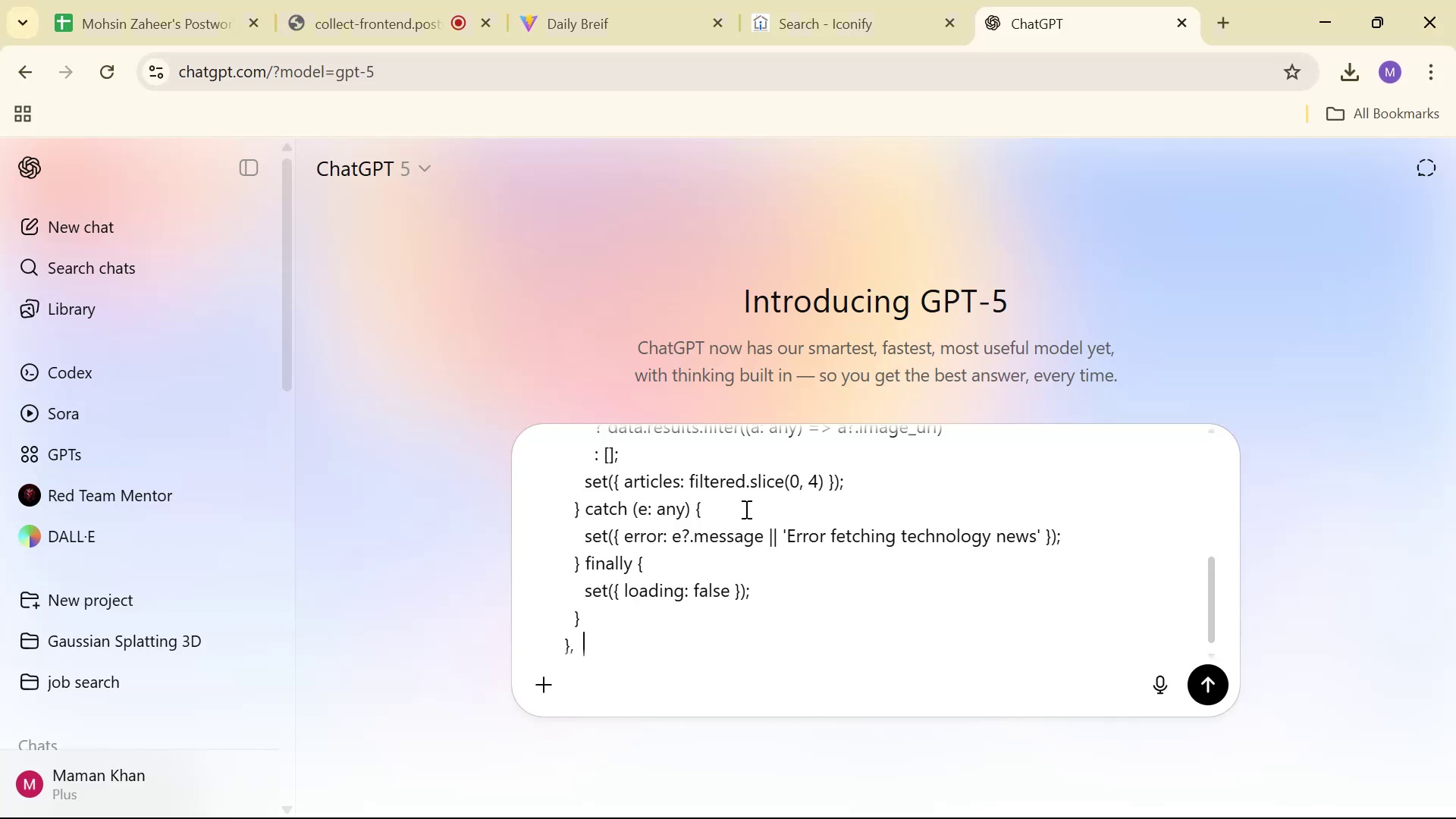 
key(Control+V)
 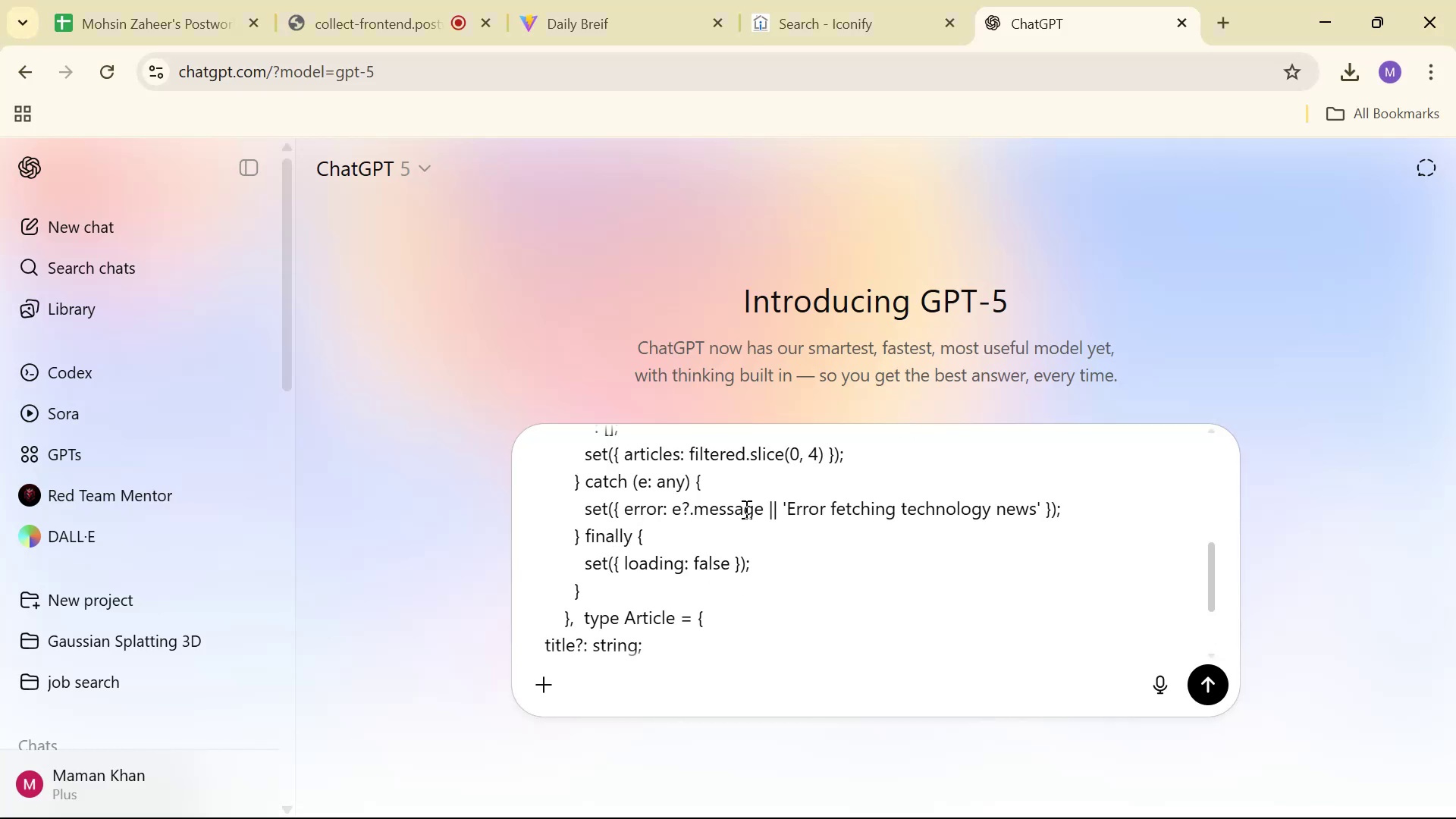 
key(Enter)
 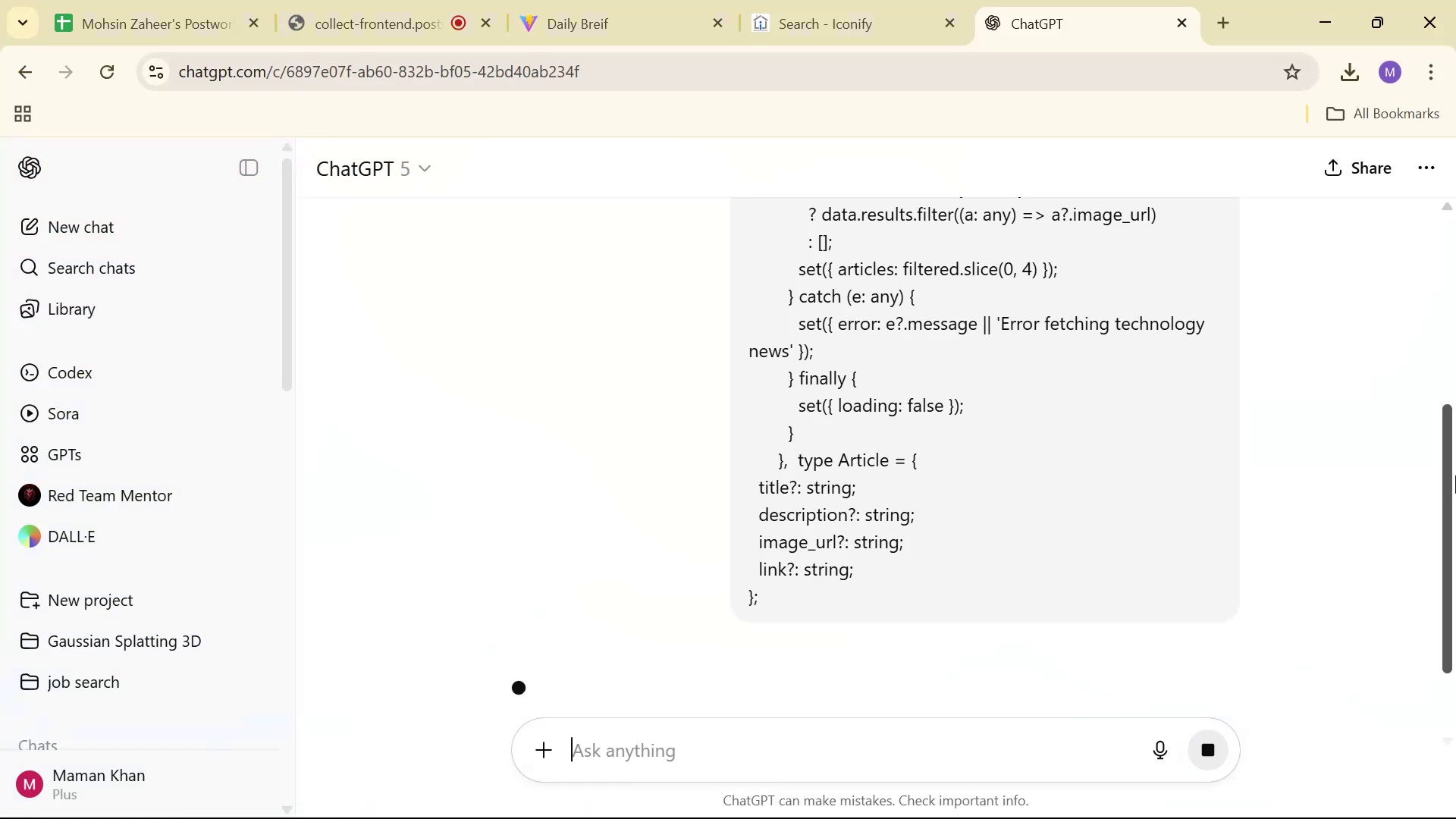 
scroll: coordinate [915, 357], scroll_direction: down, amount: 13.0
 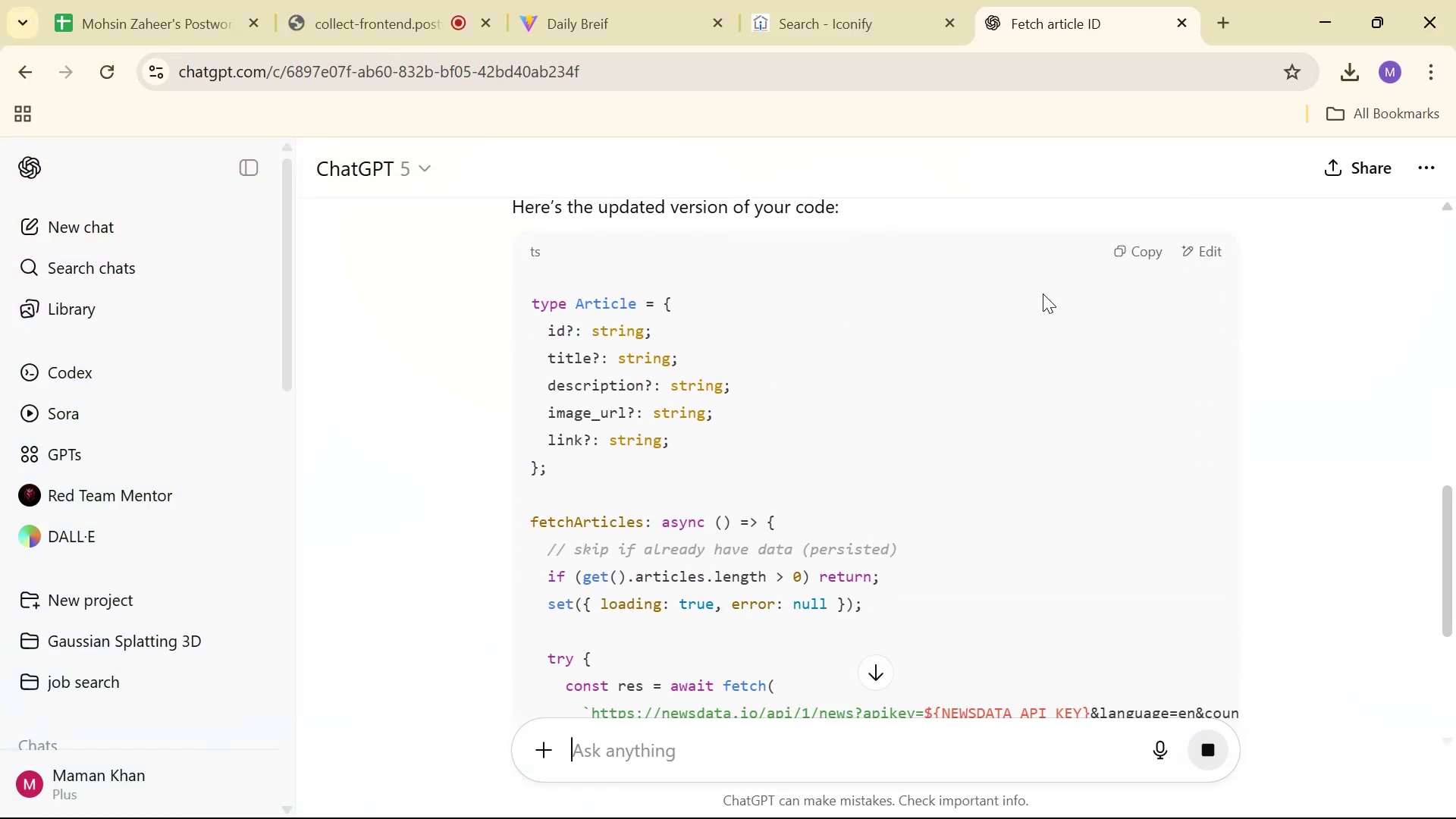 
left_click_drag(start_coordinate=[576, 452], to_coordinate=[517, 396])
 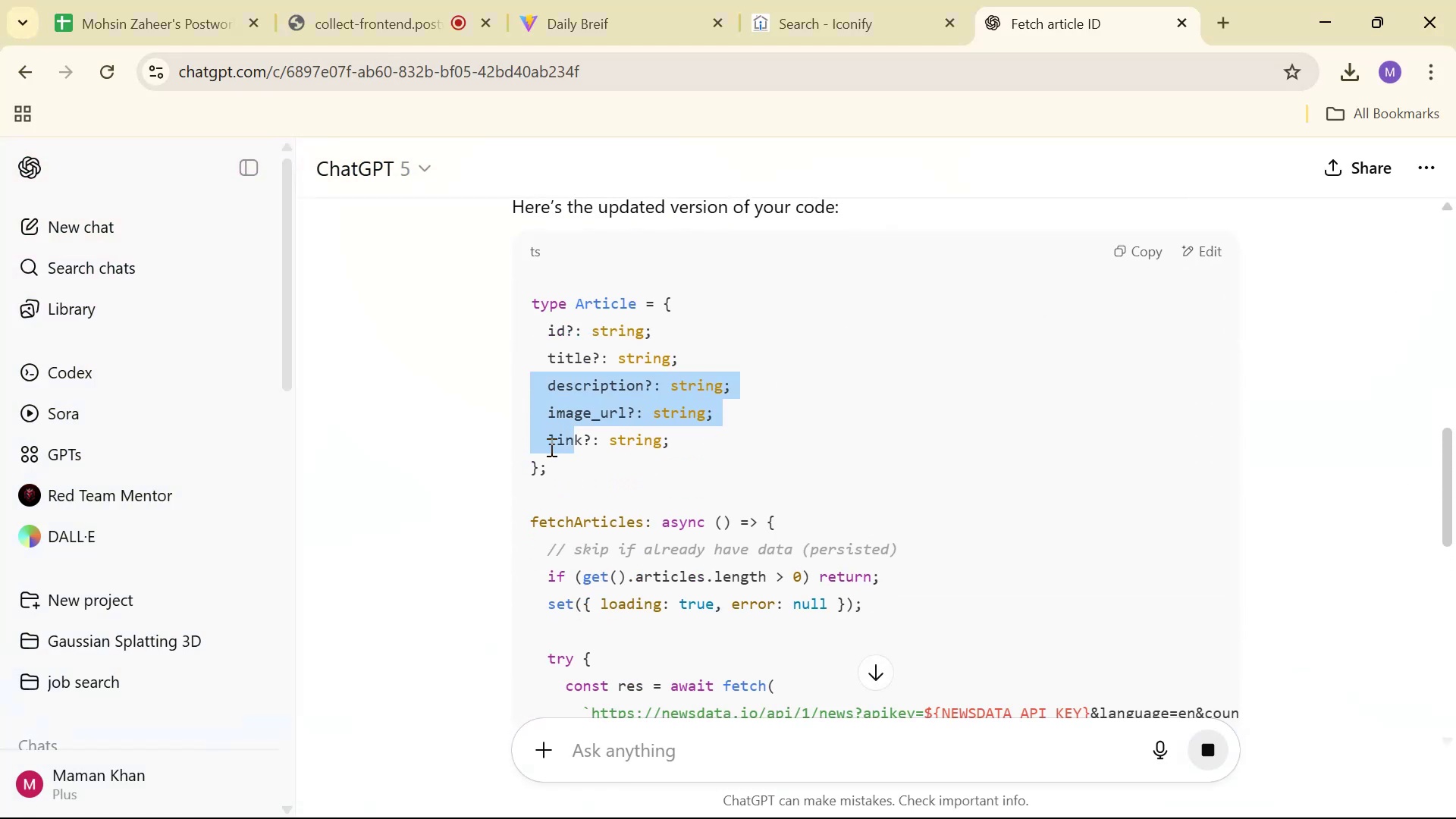 
left_click_drag(start_coordinate=[562, 474], to_coordinate=[518, 306])
 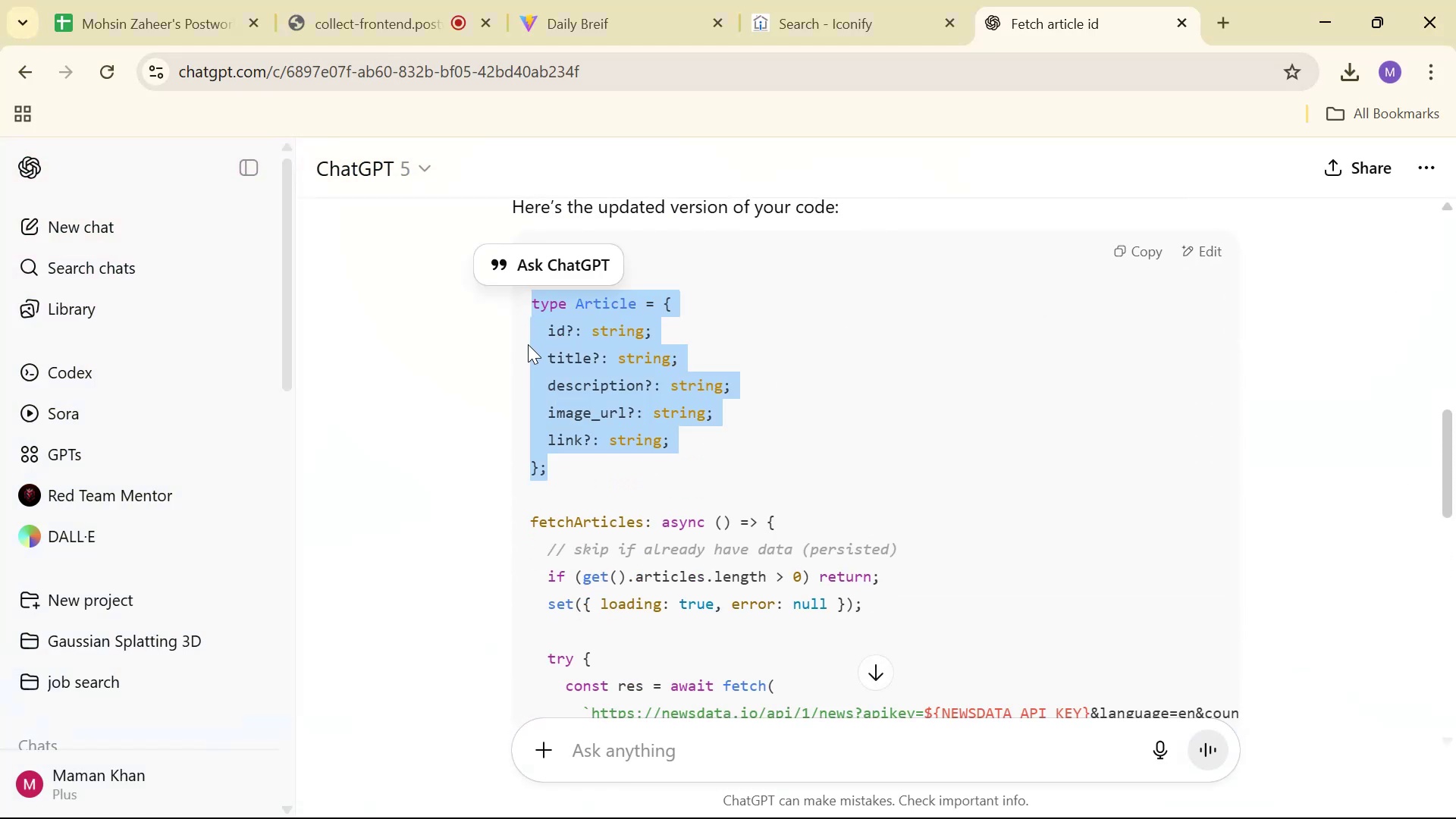 
key(Control+ControlLeft)
 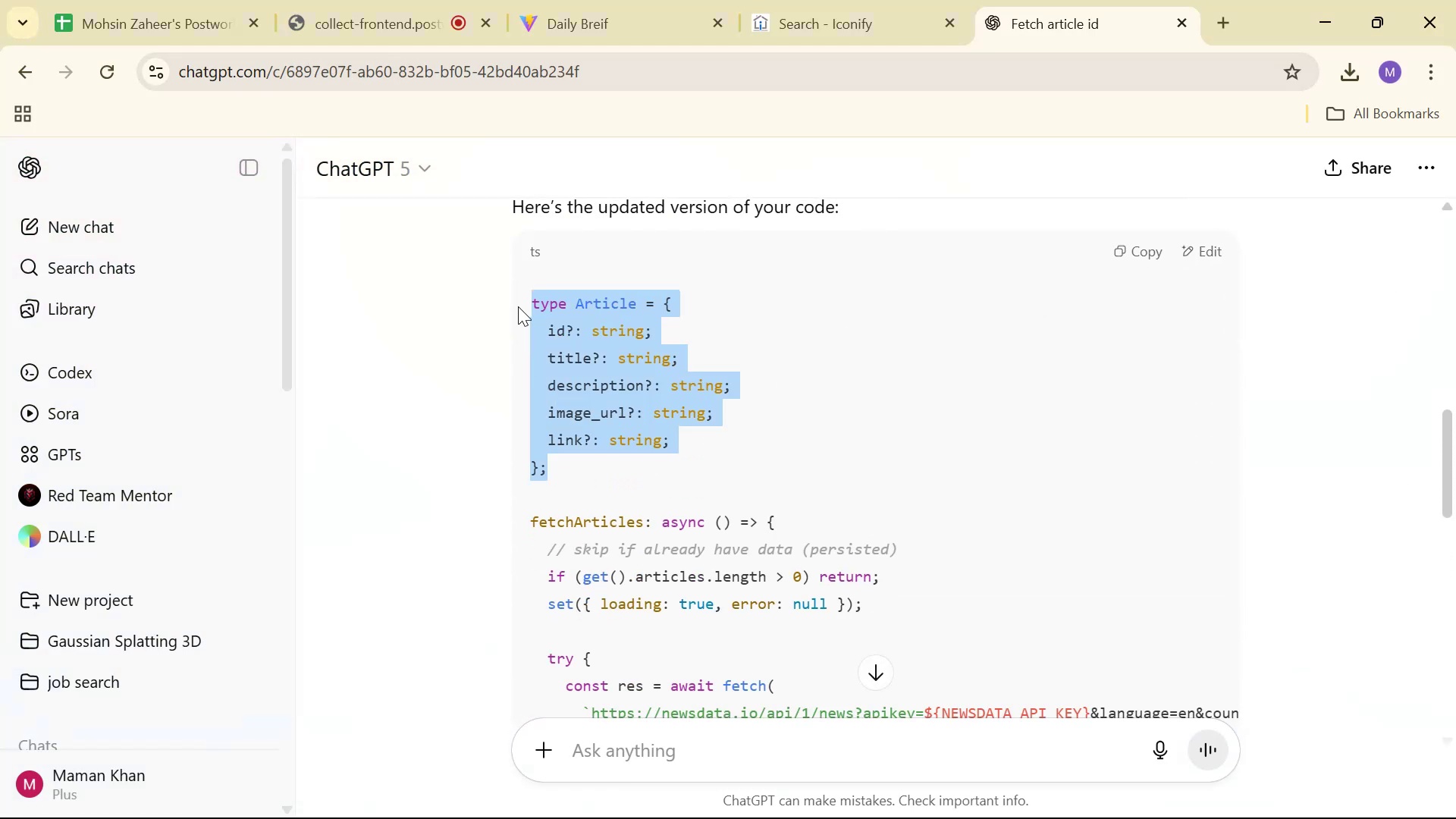 
key(Control+C)
 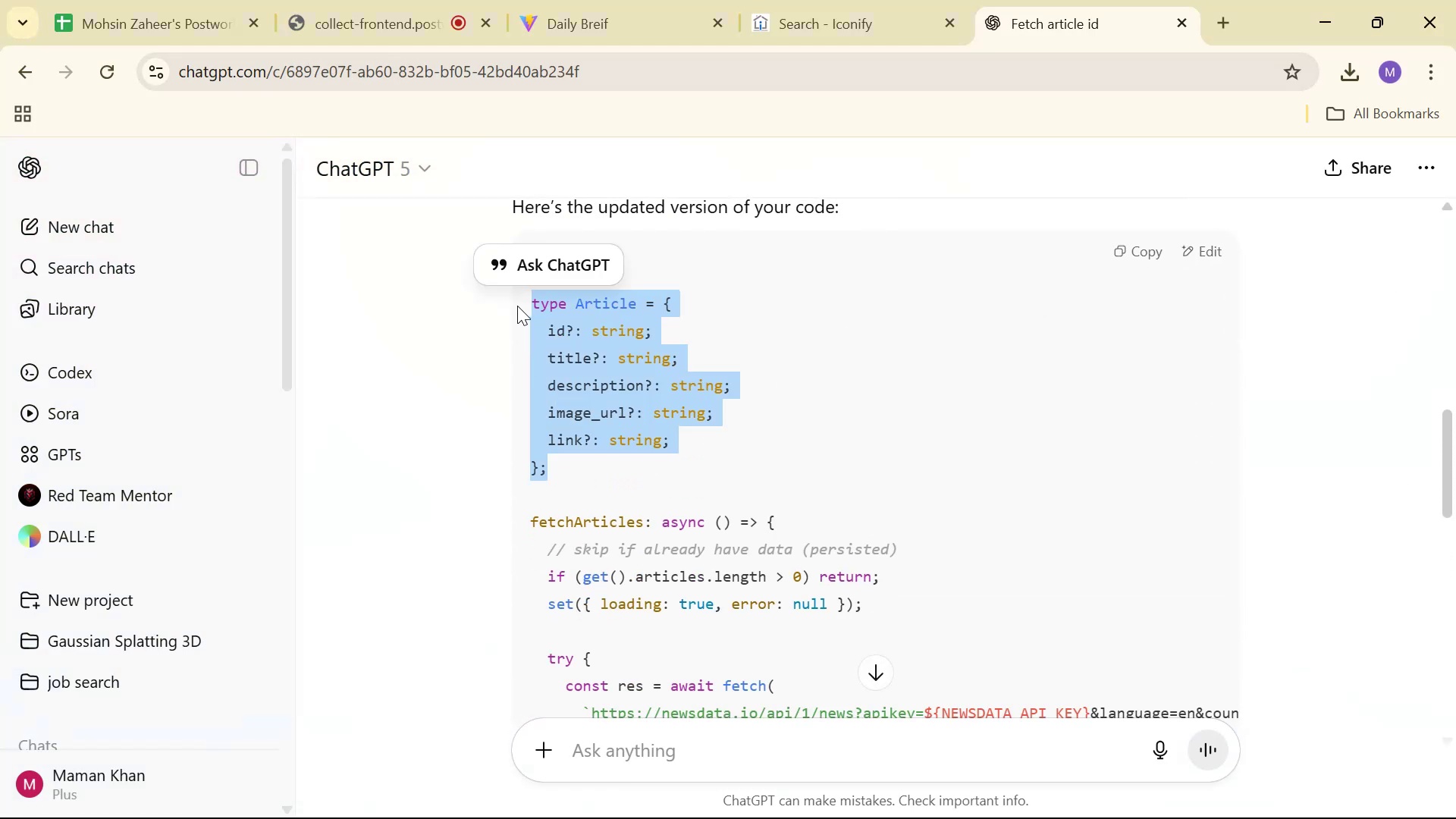 
key(Alt+AltLeft)
 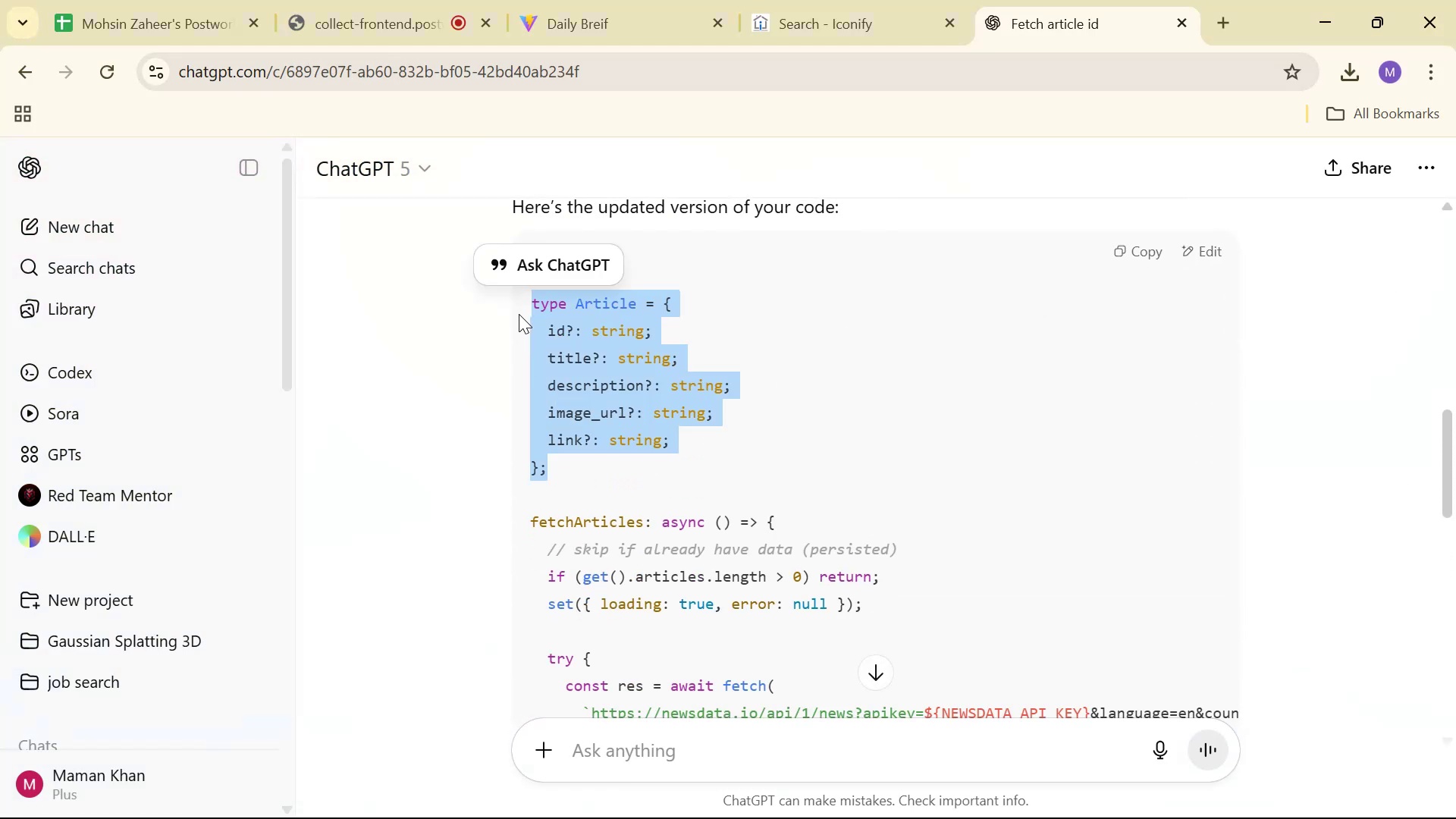 
key(Alt+Tab)
 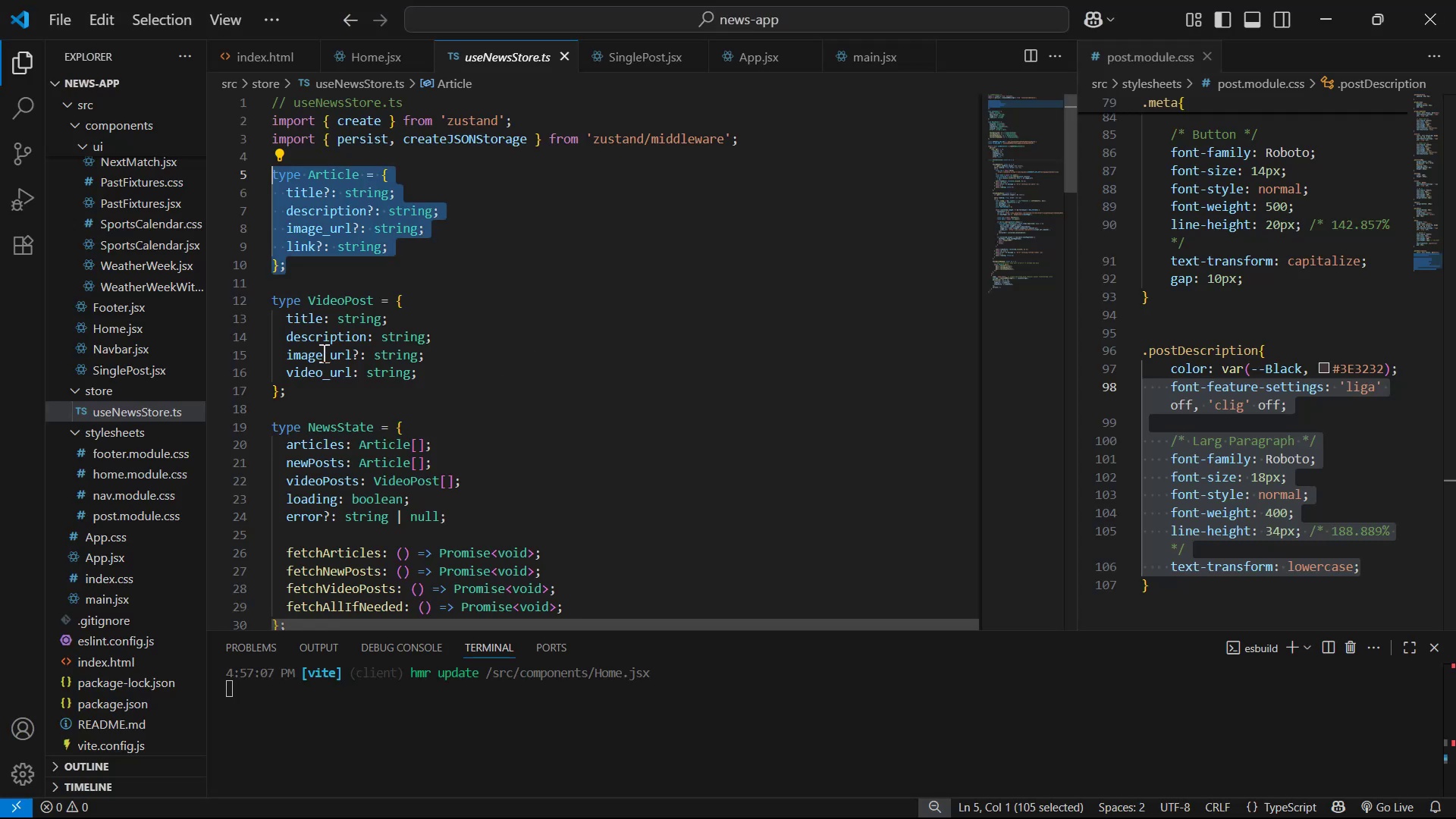 
key(Control+V)
 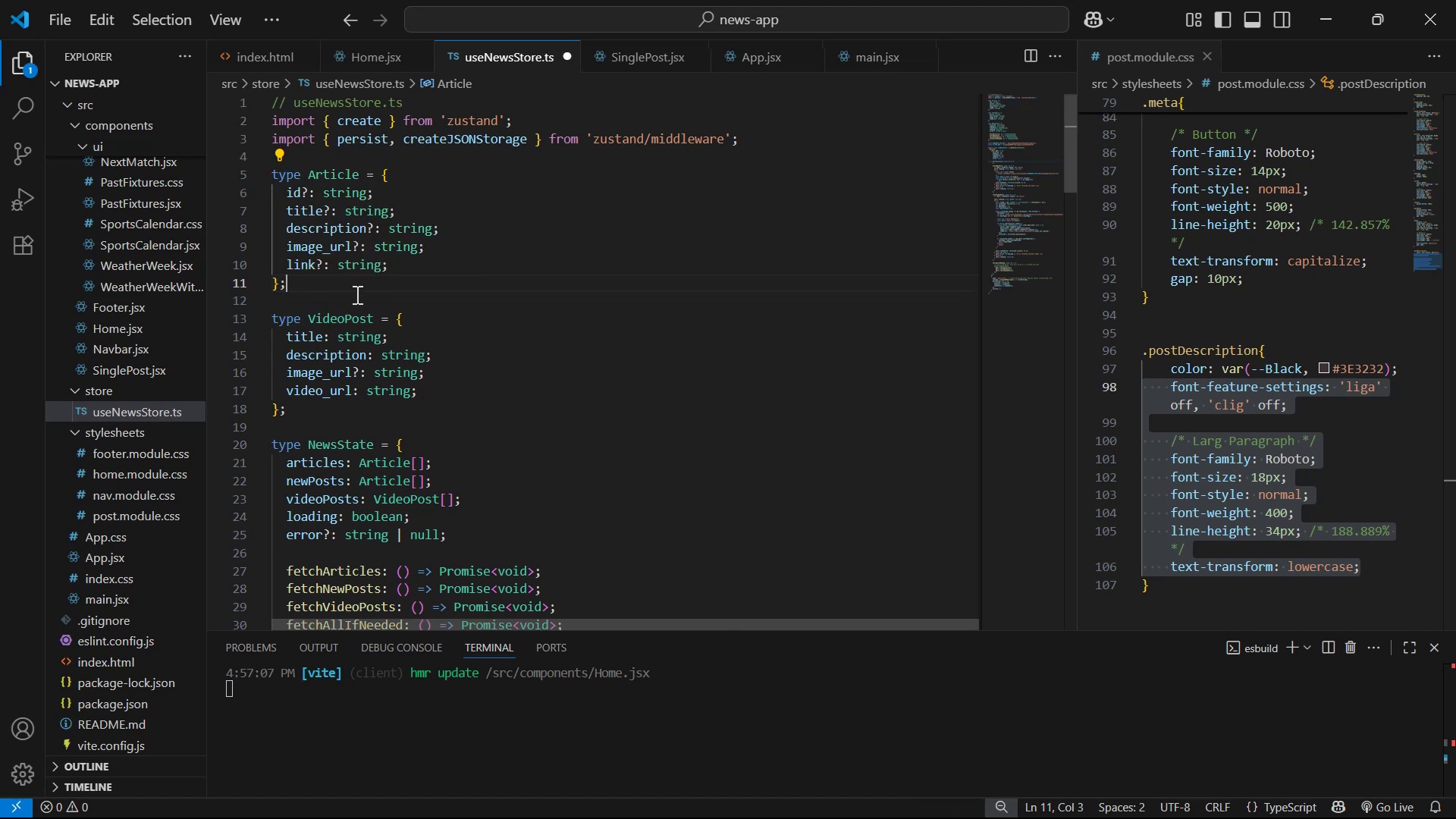 
key(Alt+AltLeft)
 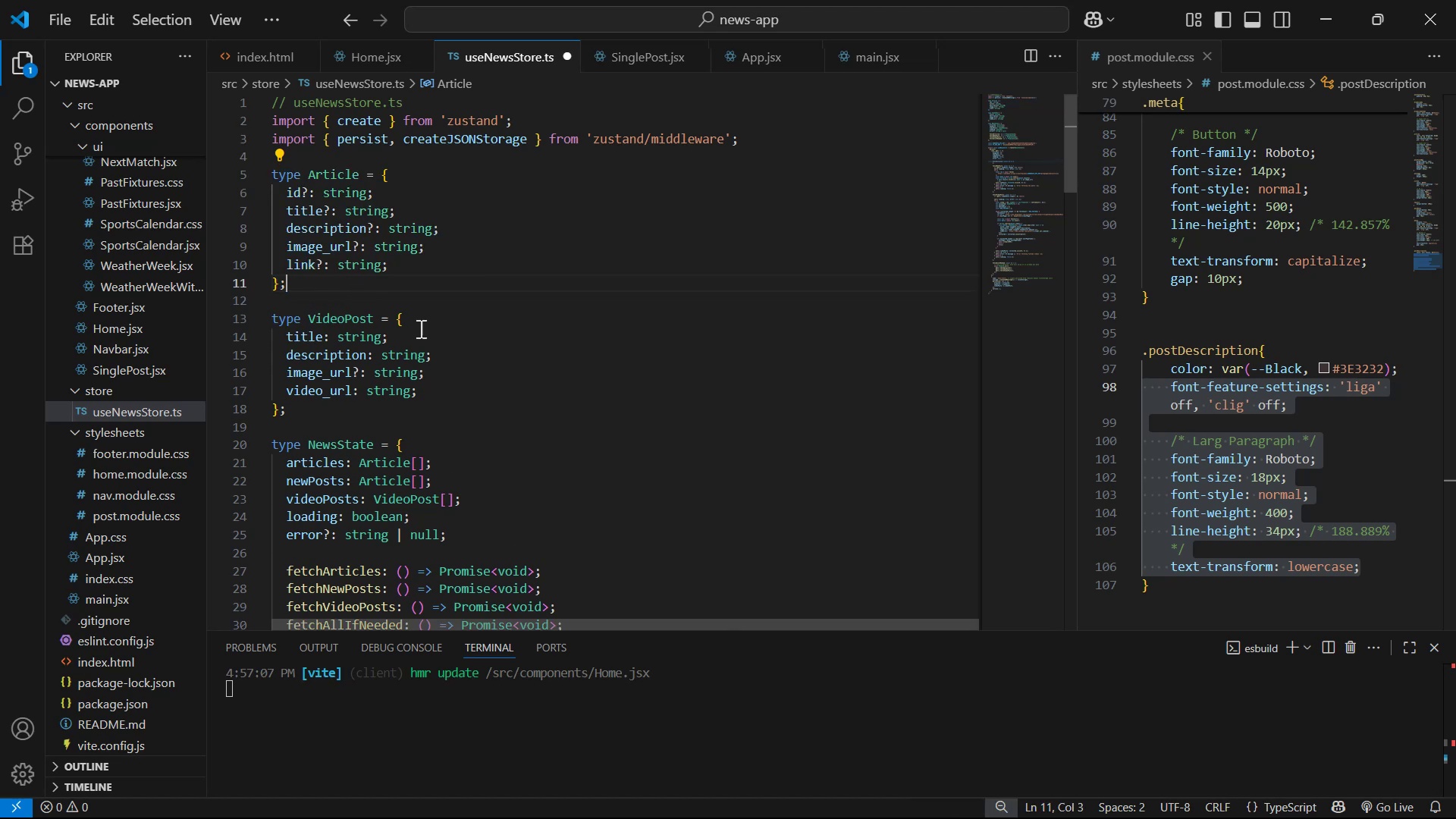 
key(Alt+Tab)
 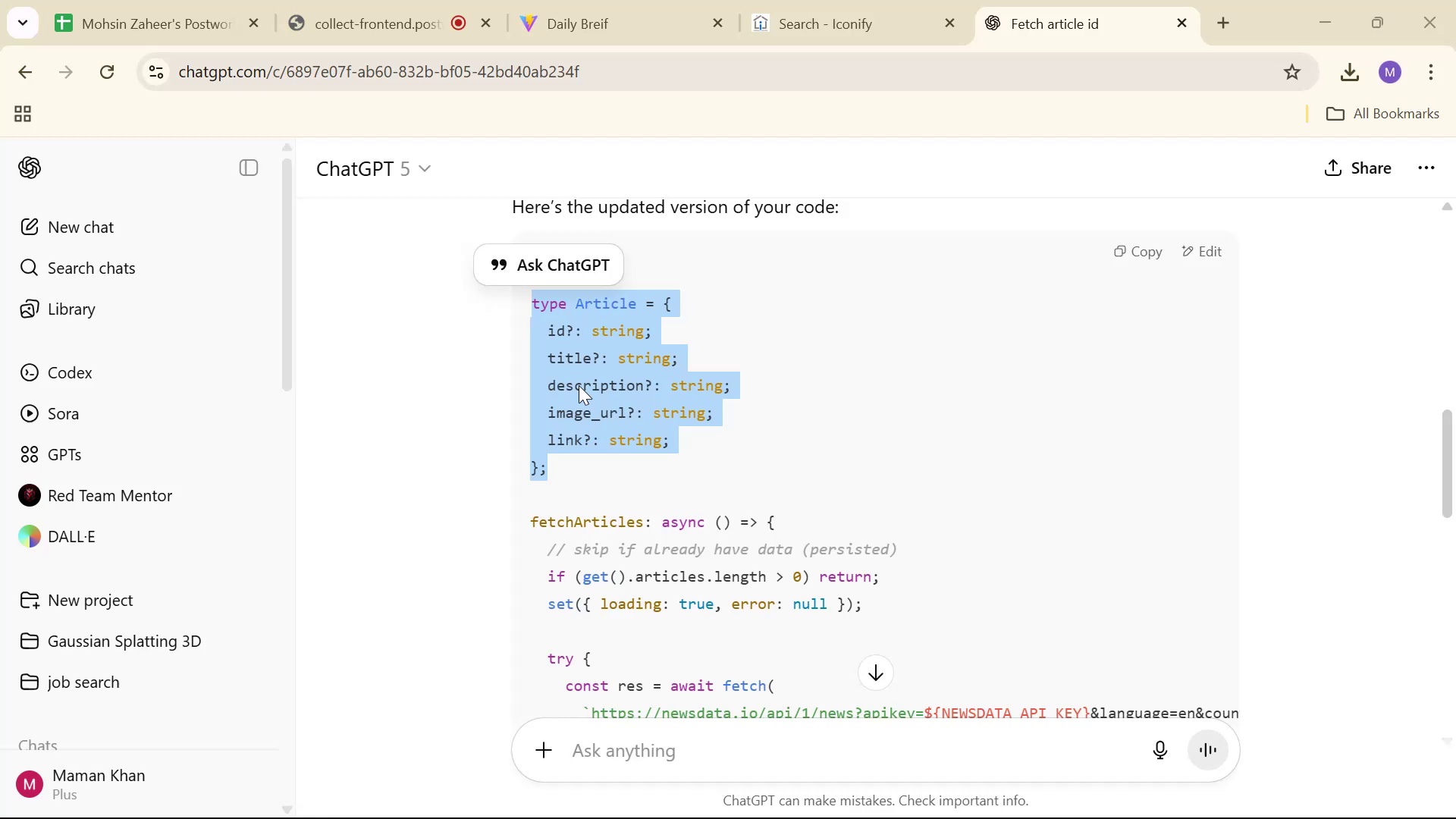 
scroll: coordinate [724, 394], scroll_direction: down, amount: 3.0
 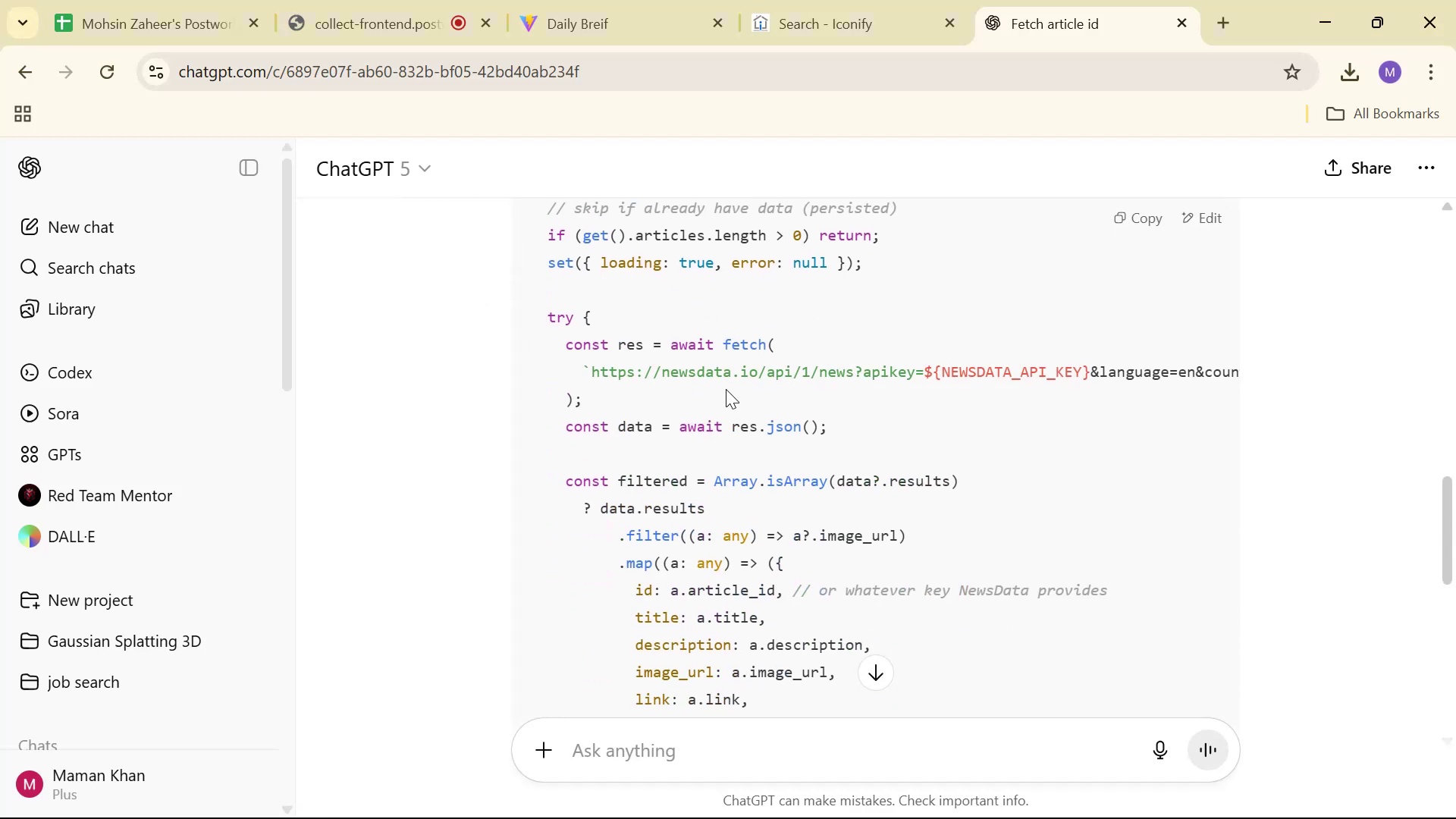 
scroll: coordinate [568, 261], scroll_direction: up, amount: 1.0
 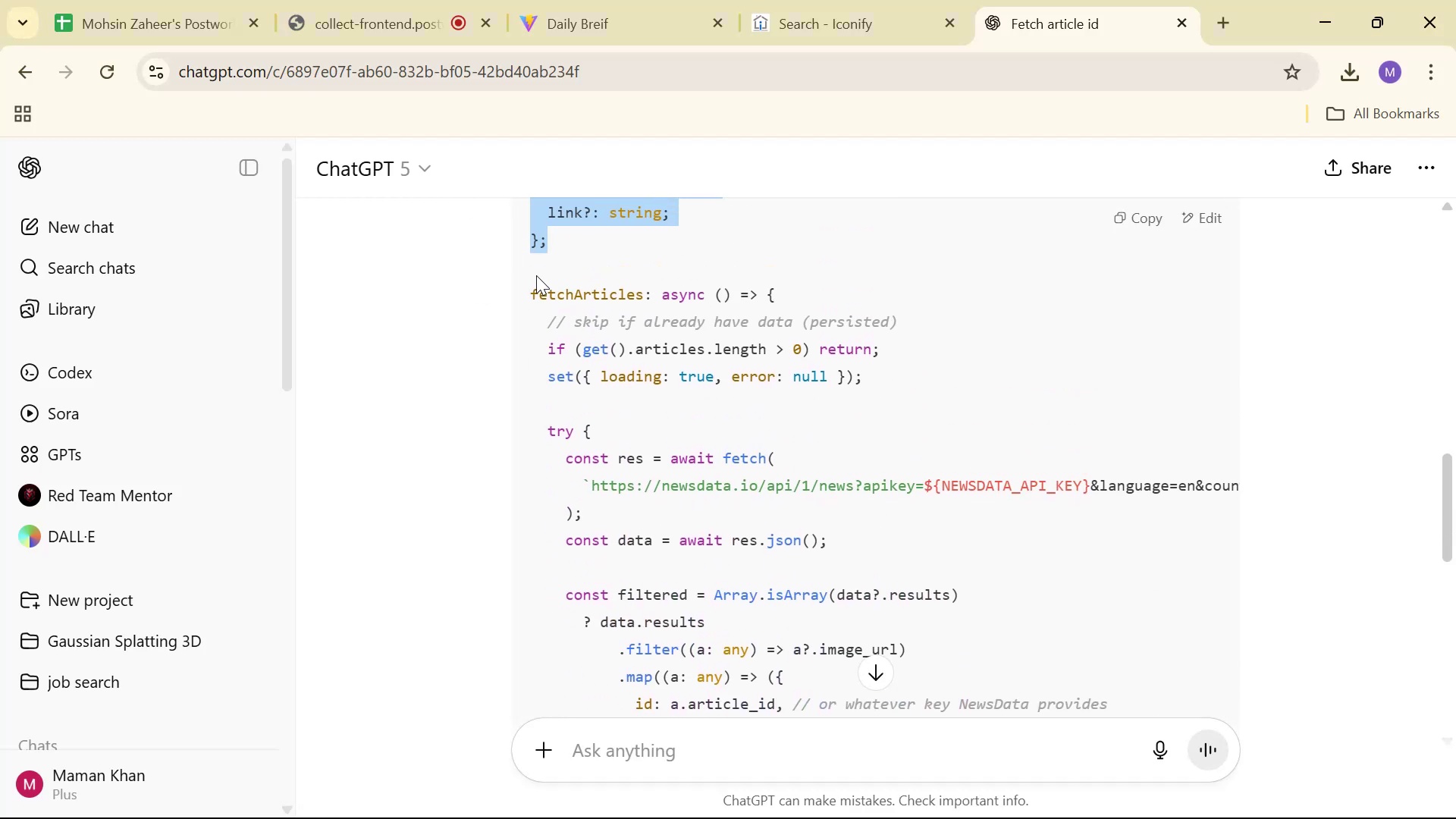 
left_click_drag(start_coordinate=[529, 284], to_coordinate=[659, 483])
 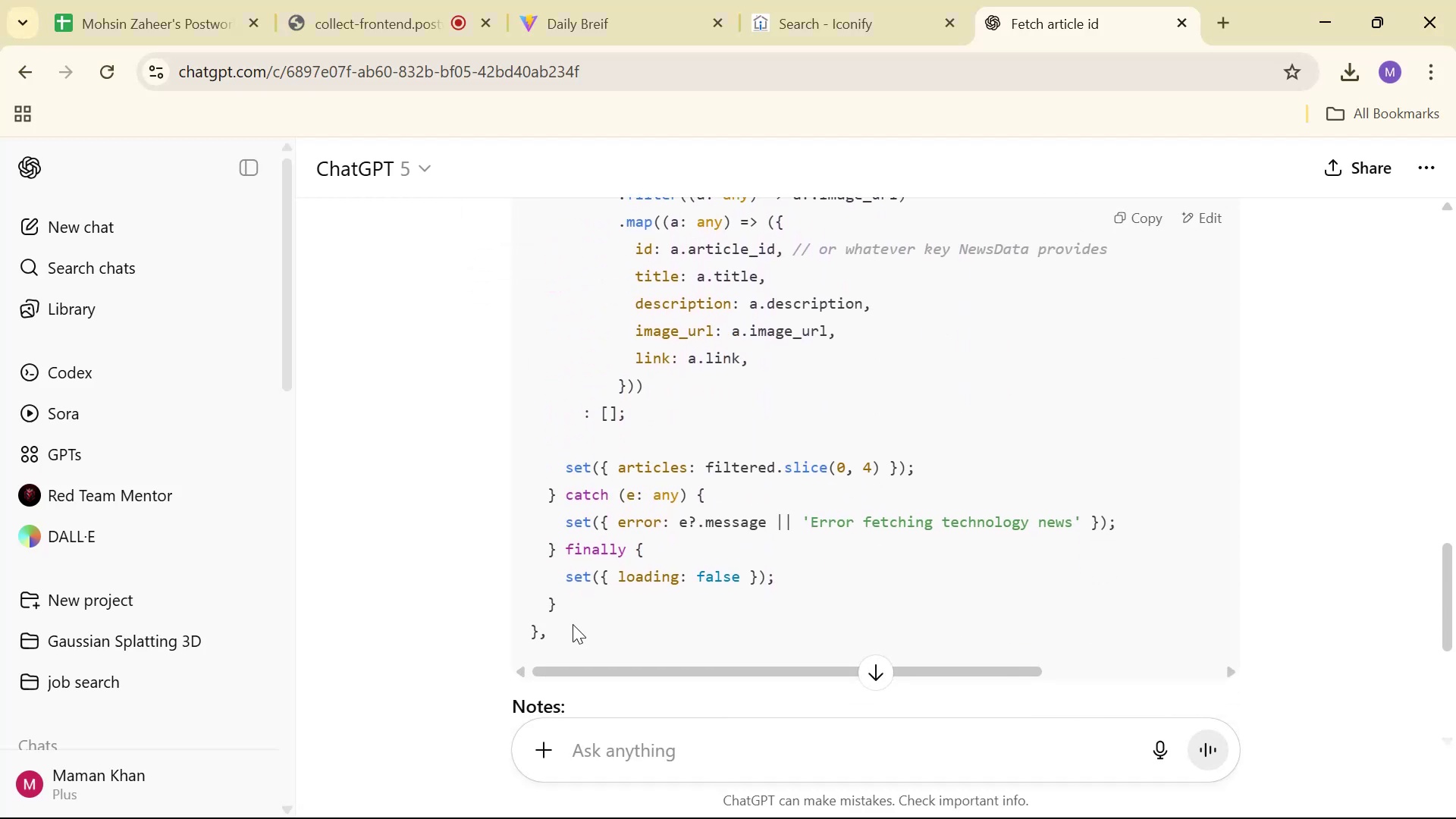 
scroll: coordinate [730, 357], scroll_direction: down, amount: 4.0
 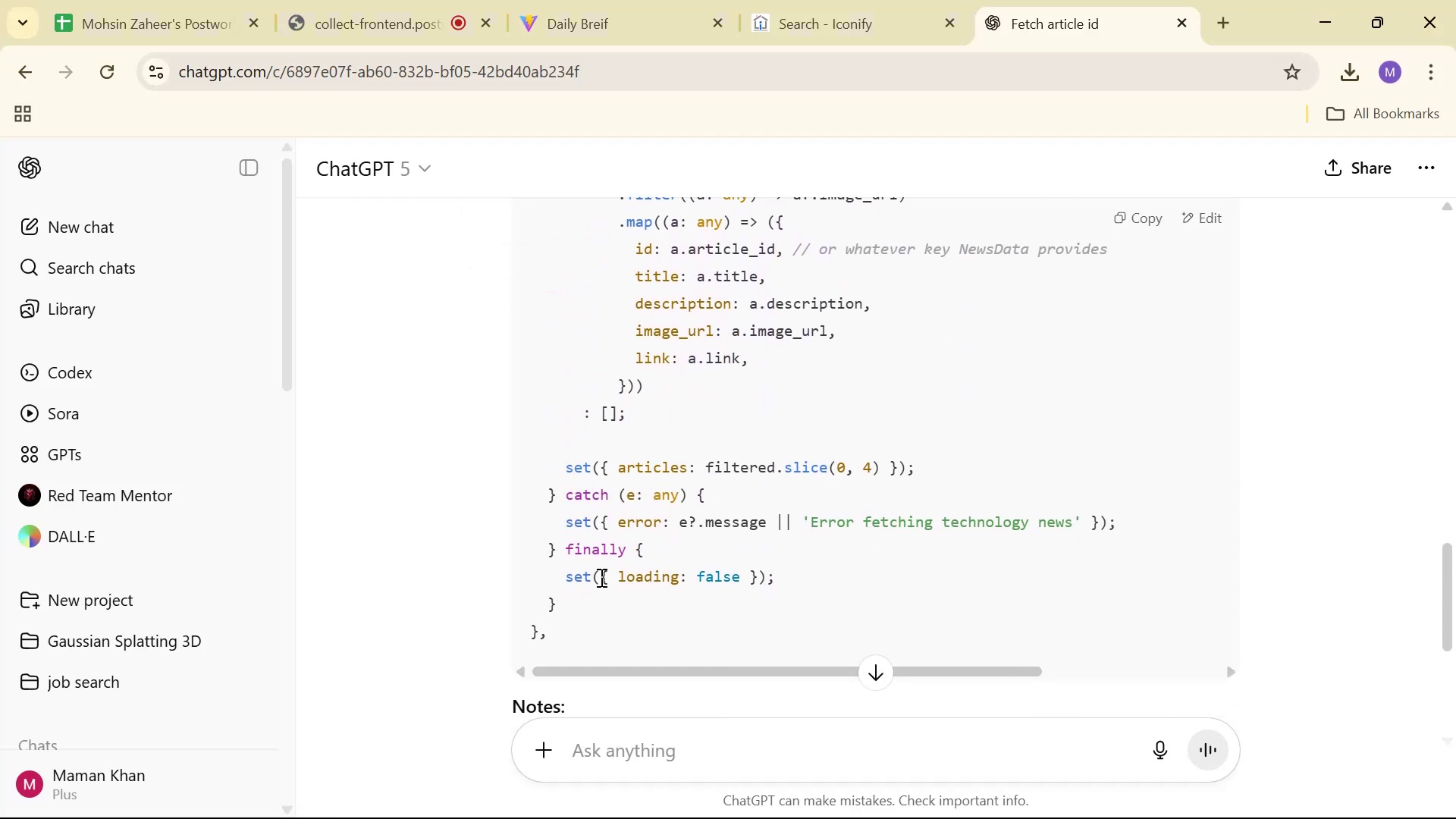 
left_click_drag(start_coordinate=[566, 632], to_coordinate=[531, 413])
 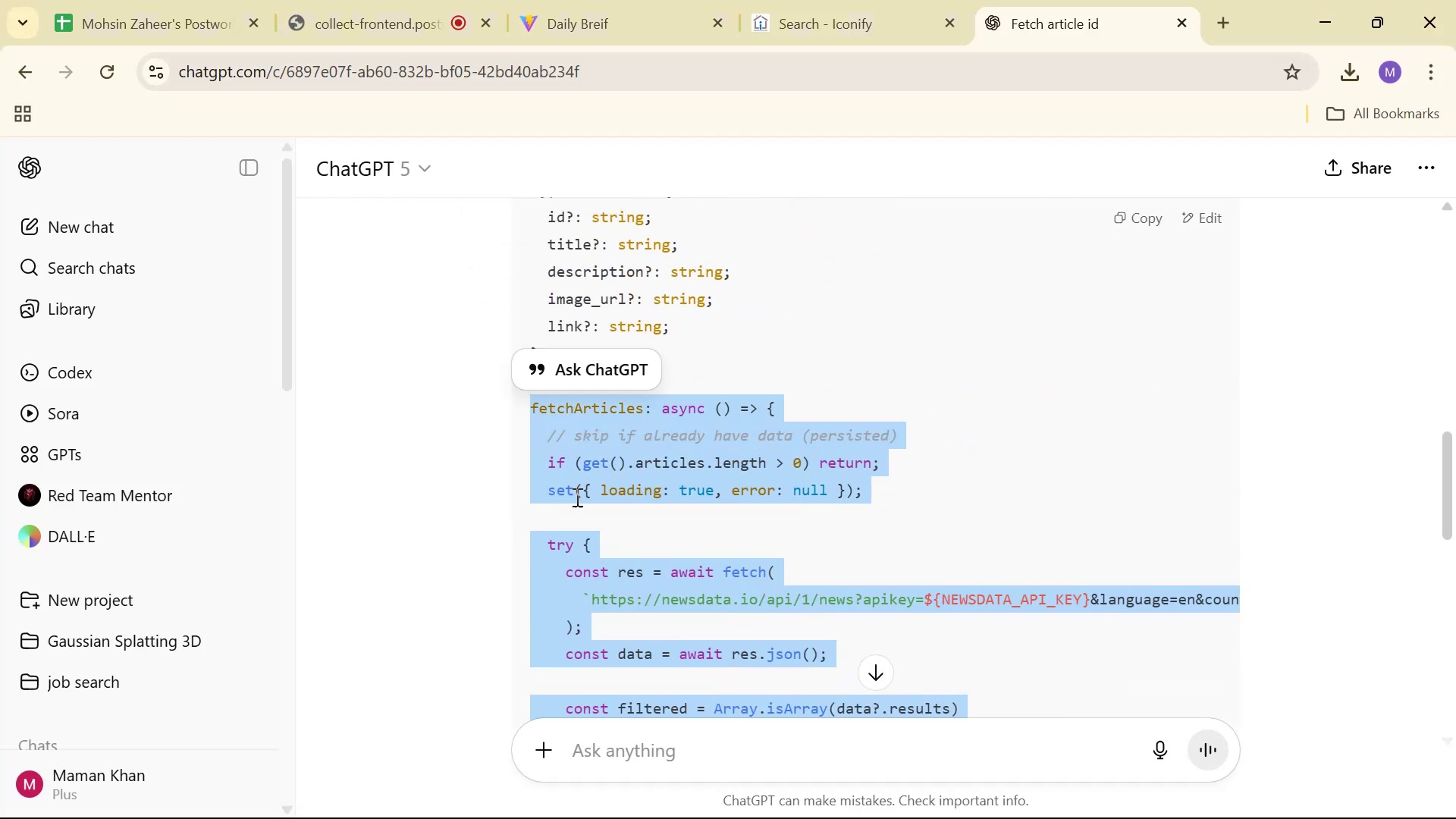 
scroll: coordinate [554, 459], scroll_direction: up, amount: 5.0
 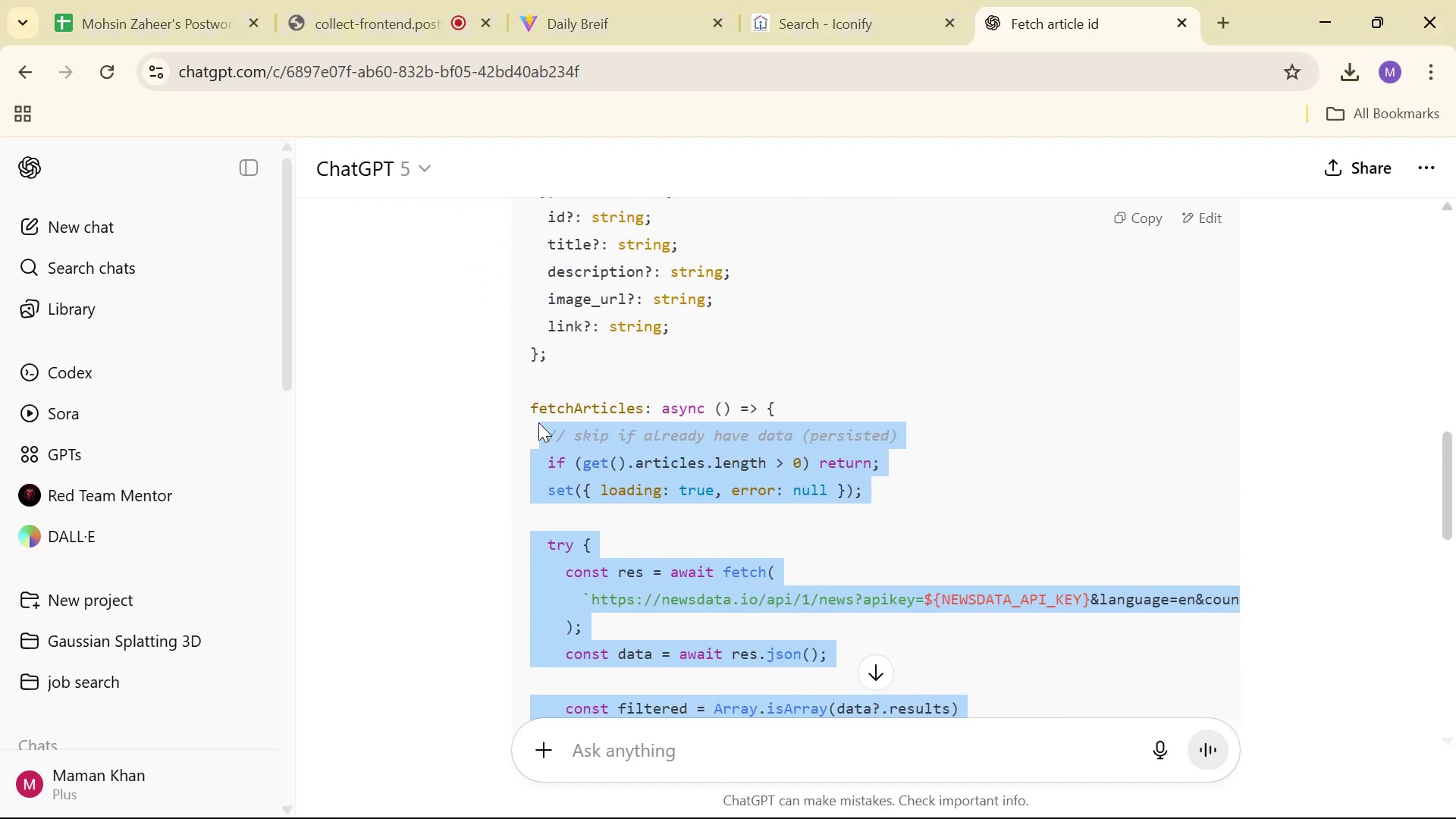 
key(Control+C)
 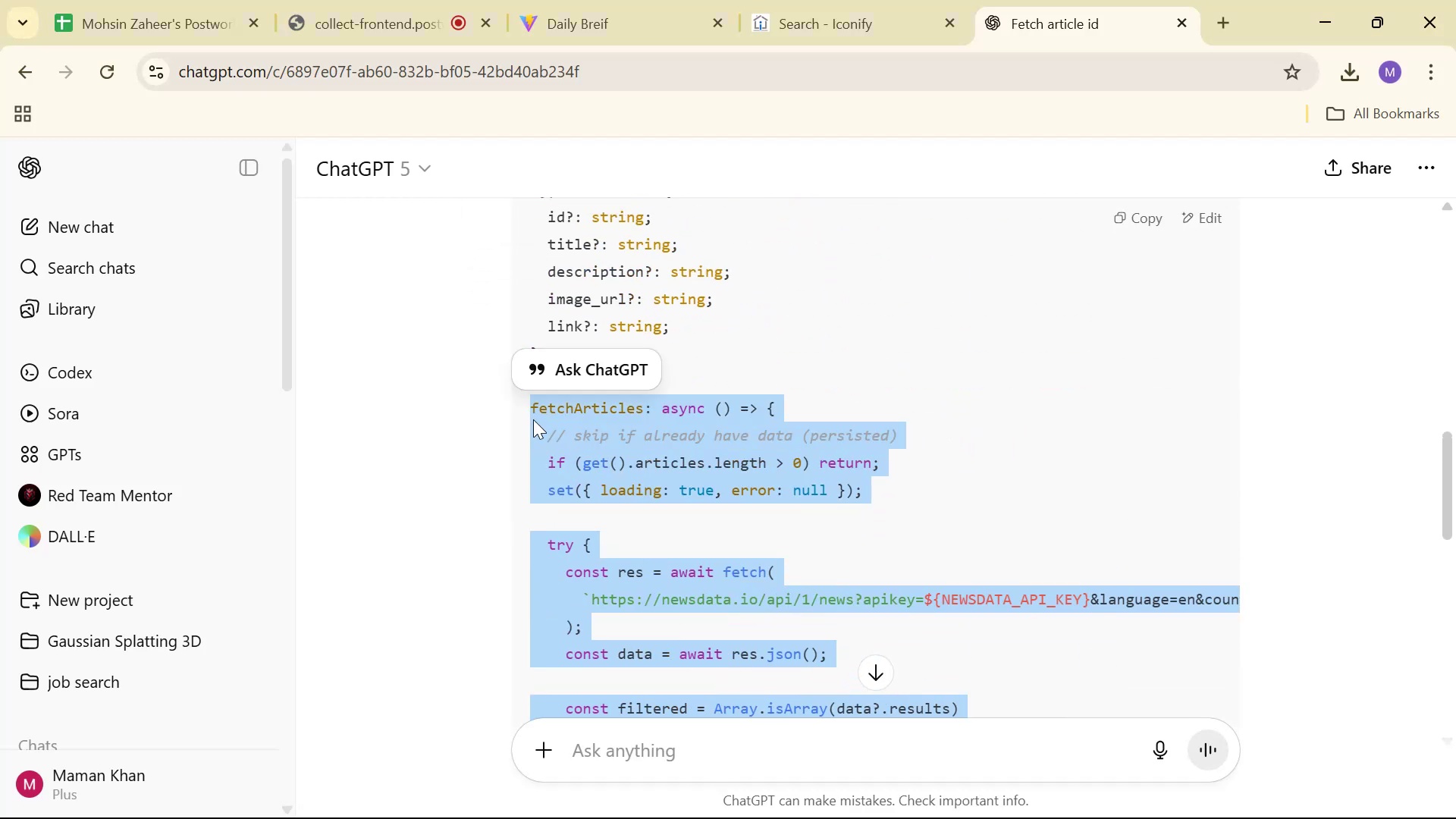 
key(Alt+AltLeft)
 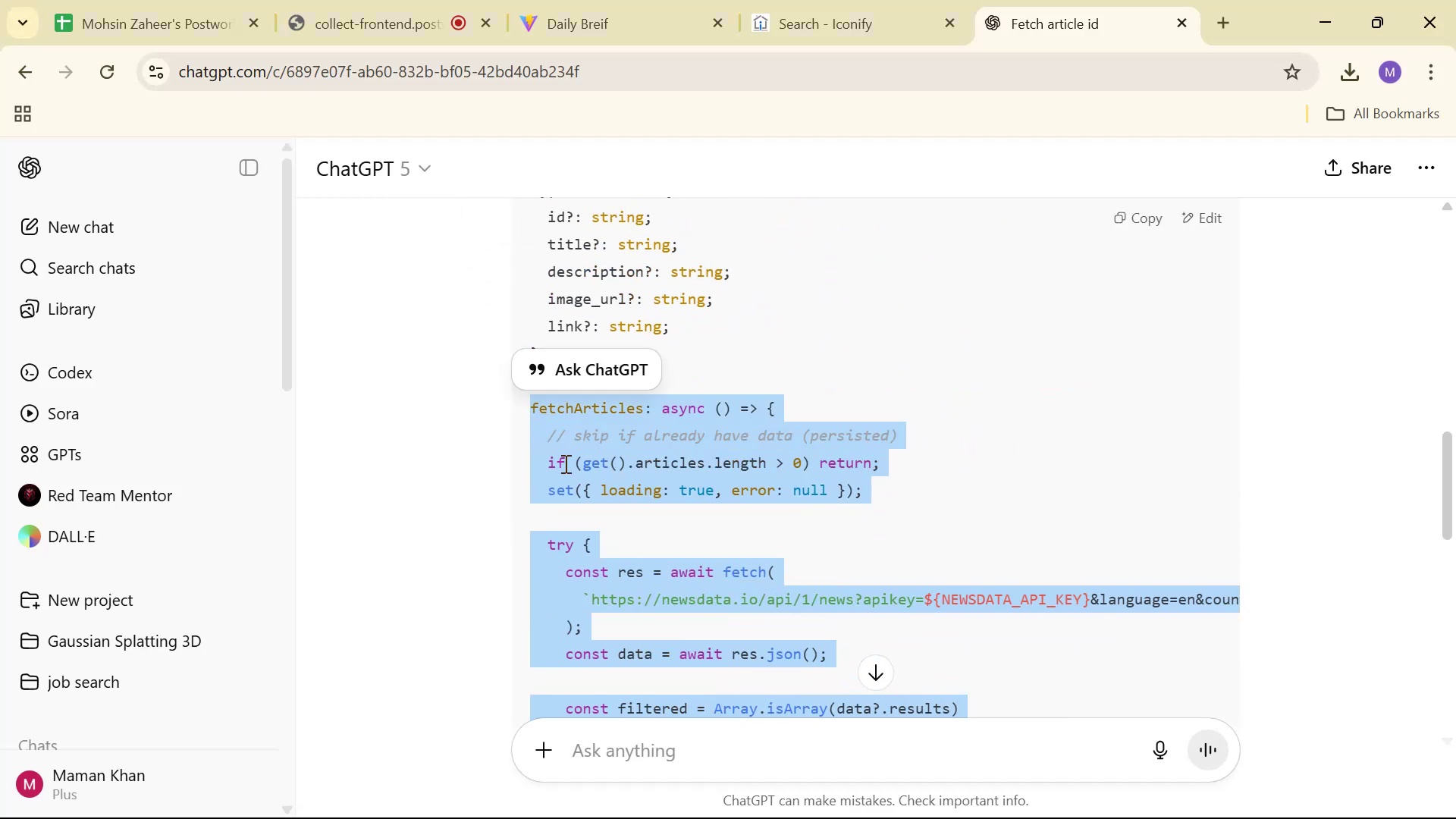 
key(Alt+Tab)
 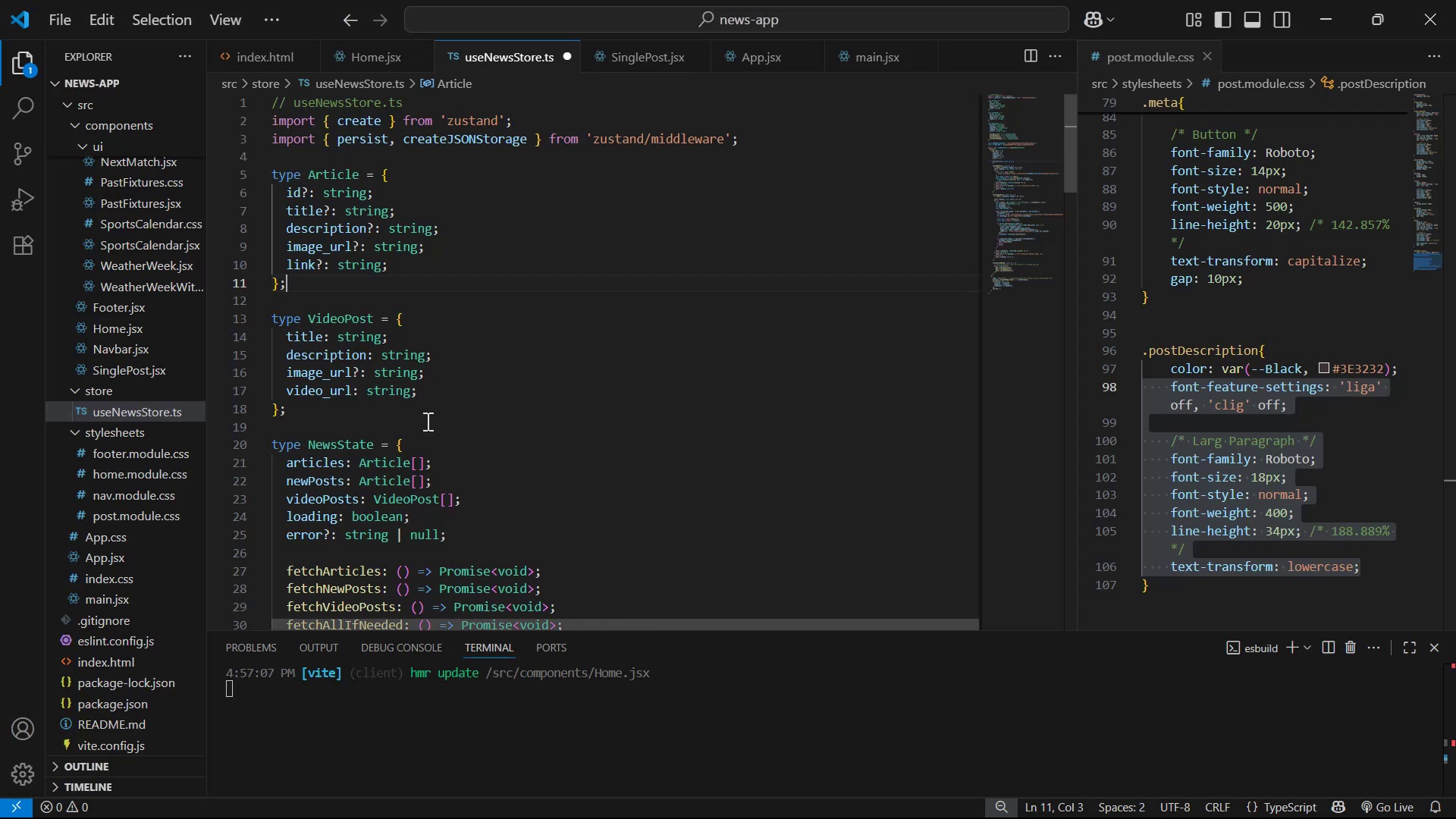 
scroll: coordinate [430, 435], scroll_direction: down, amount: 8.0
 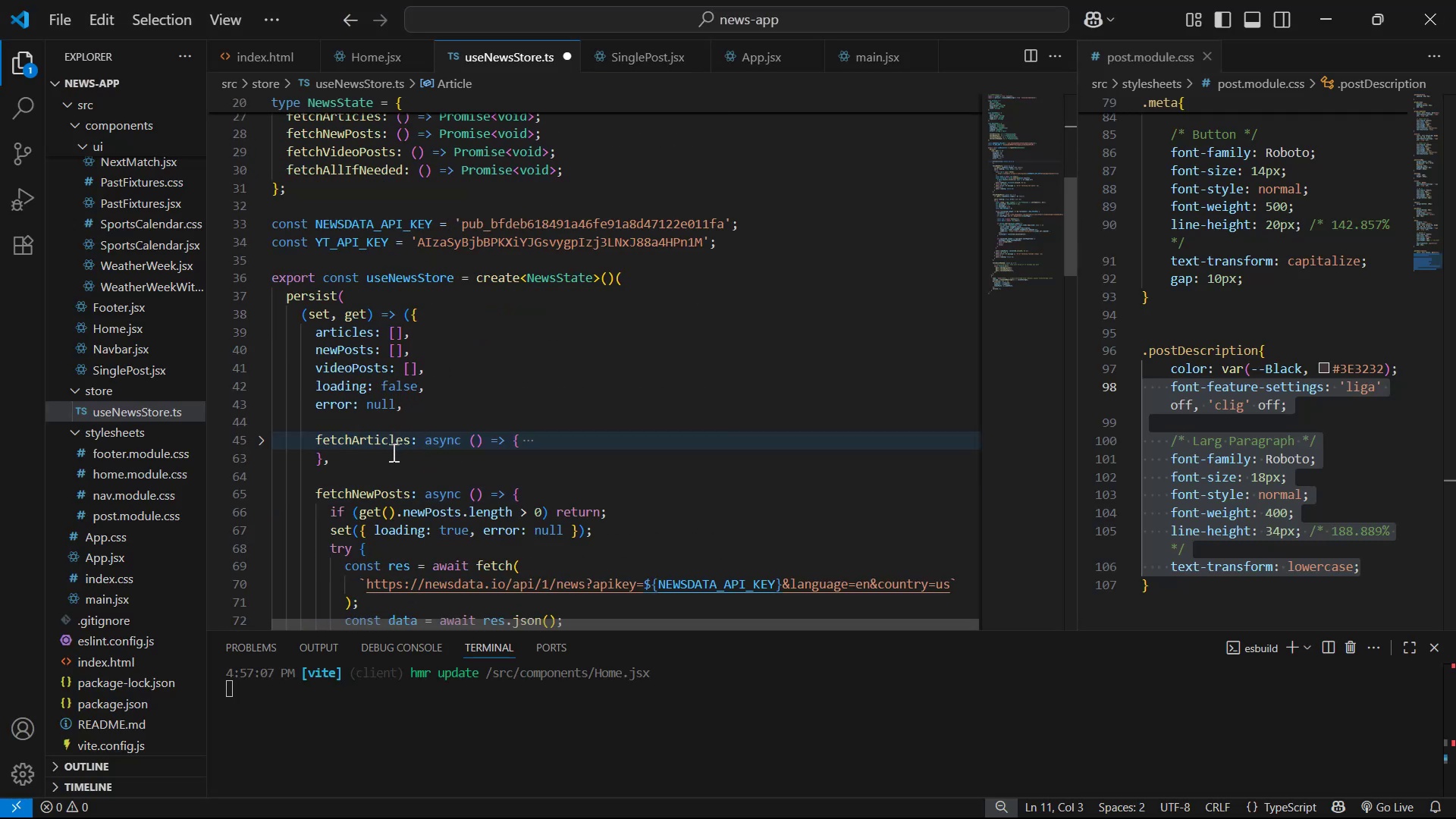 
left_click_drag(start_coordinate=[381, 455], to_coordinate=[317, 438])
 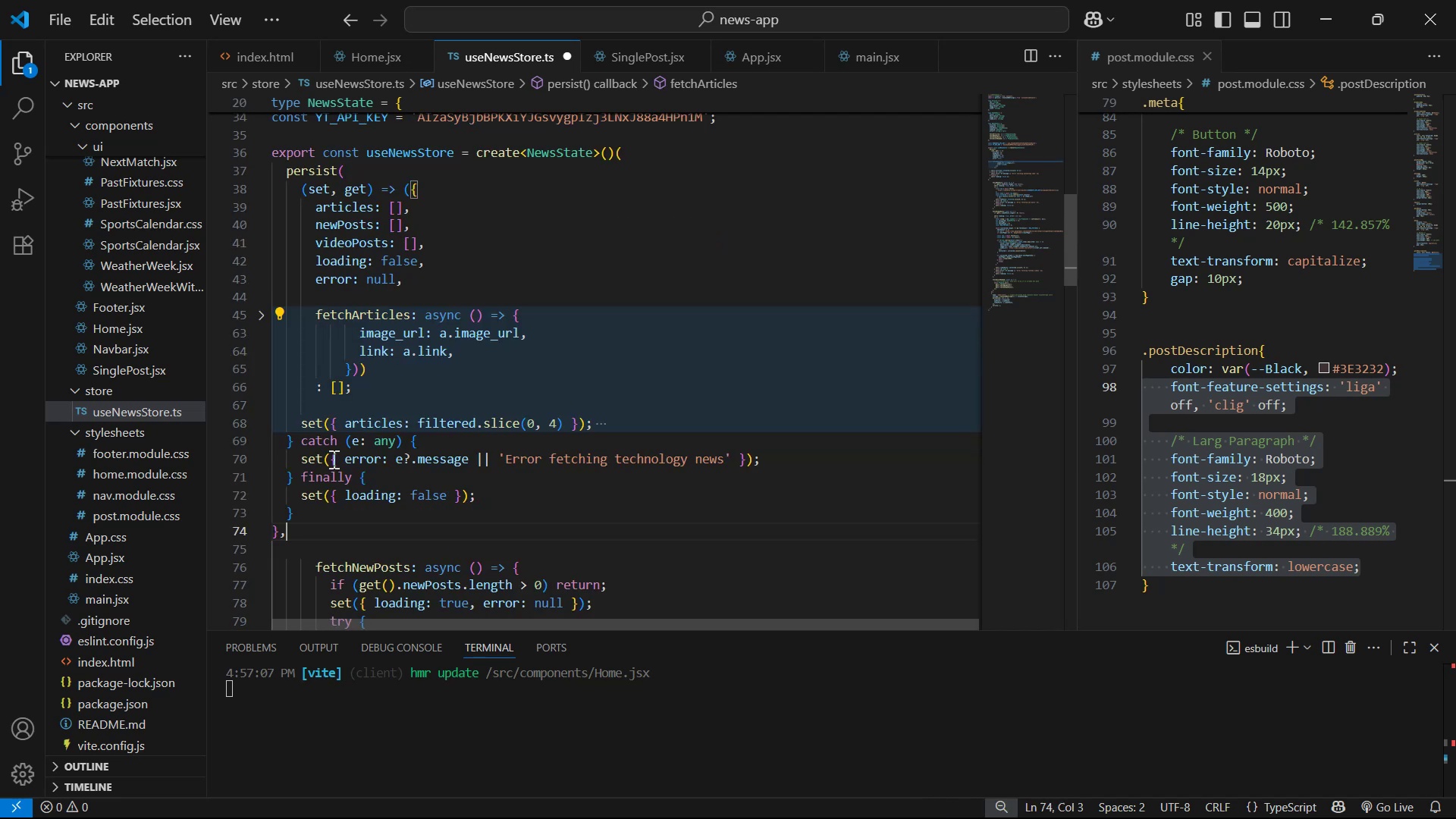 
key(Control+V)
 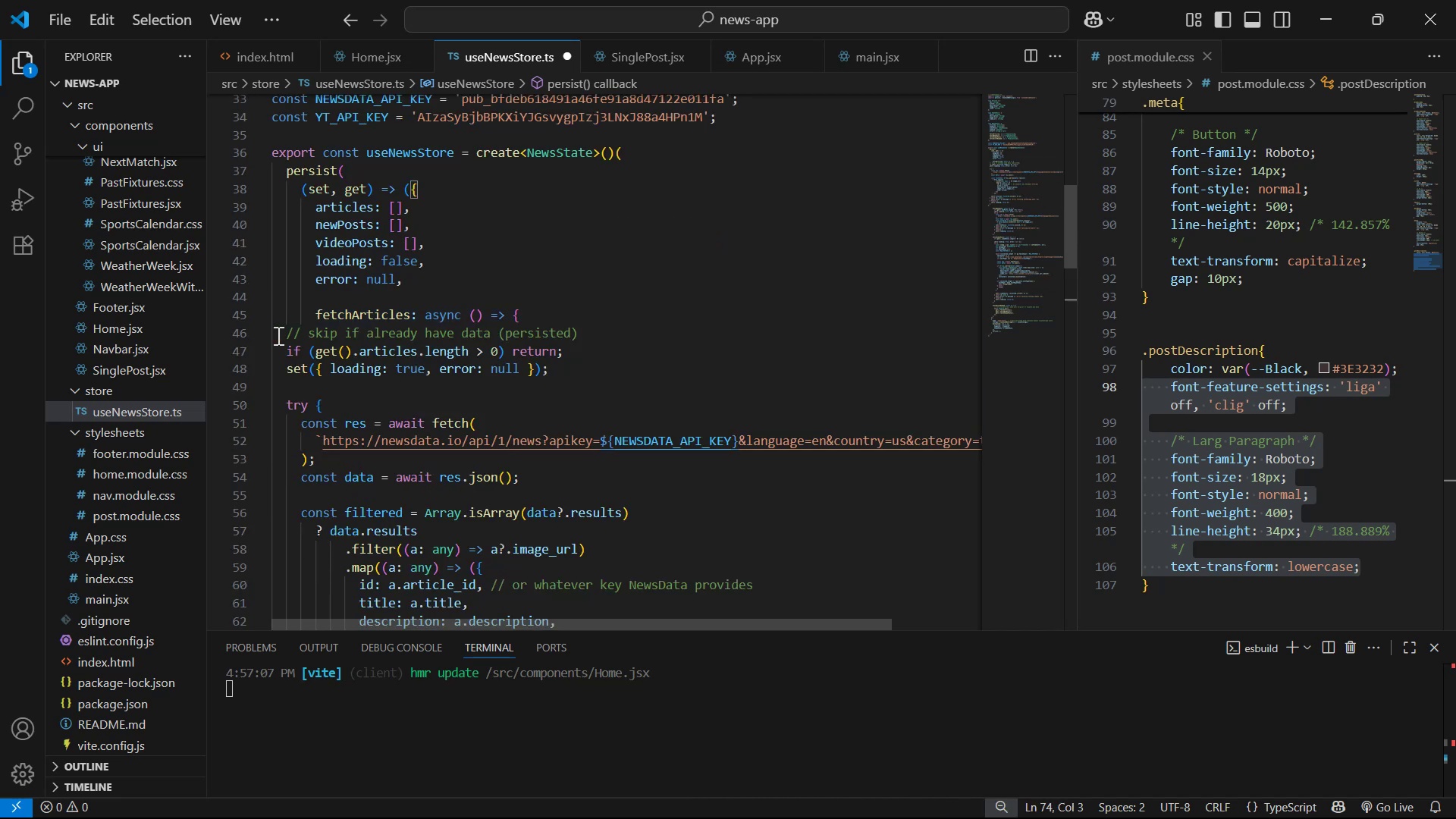 
left_click([258, 312])
 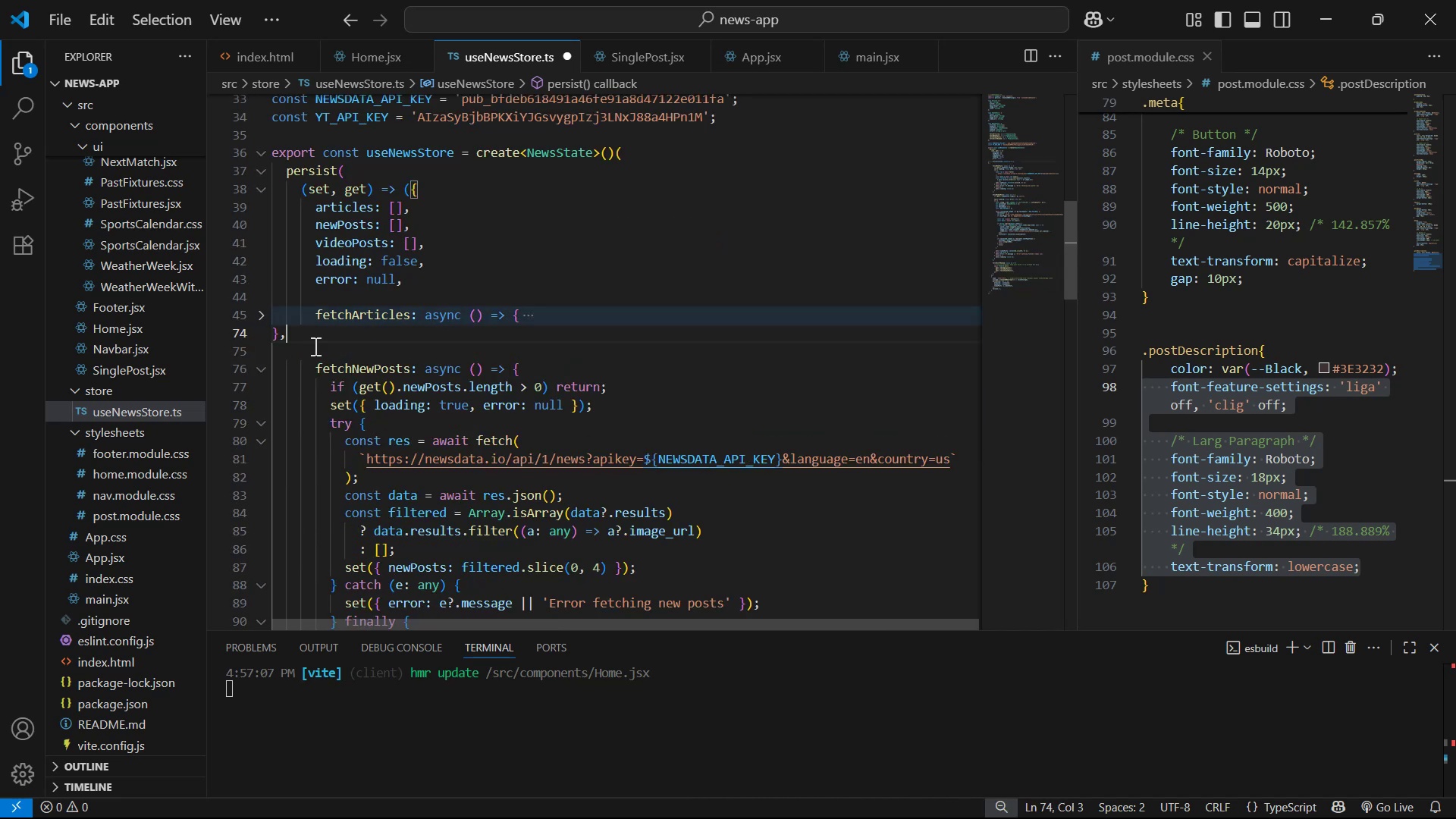 
left_click_drag(start_coordinate=[322, 337], to_coordinate=[331, 317])
 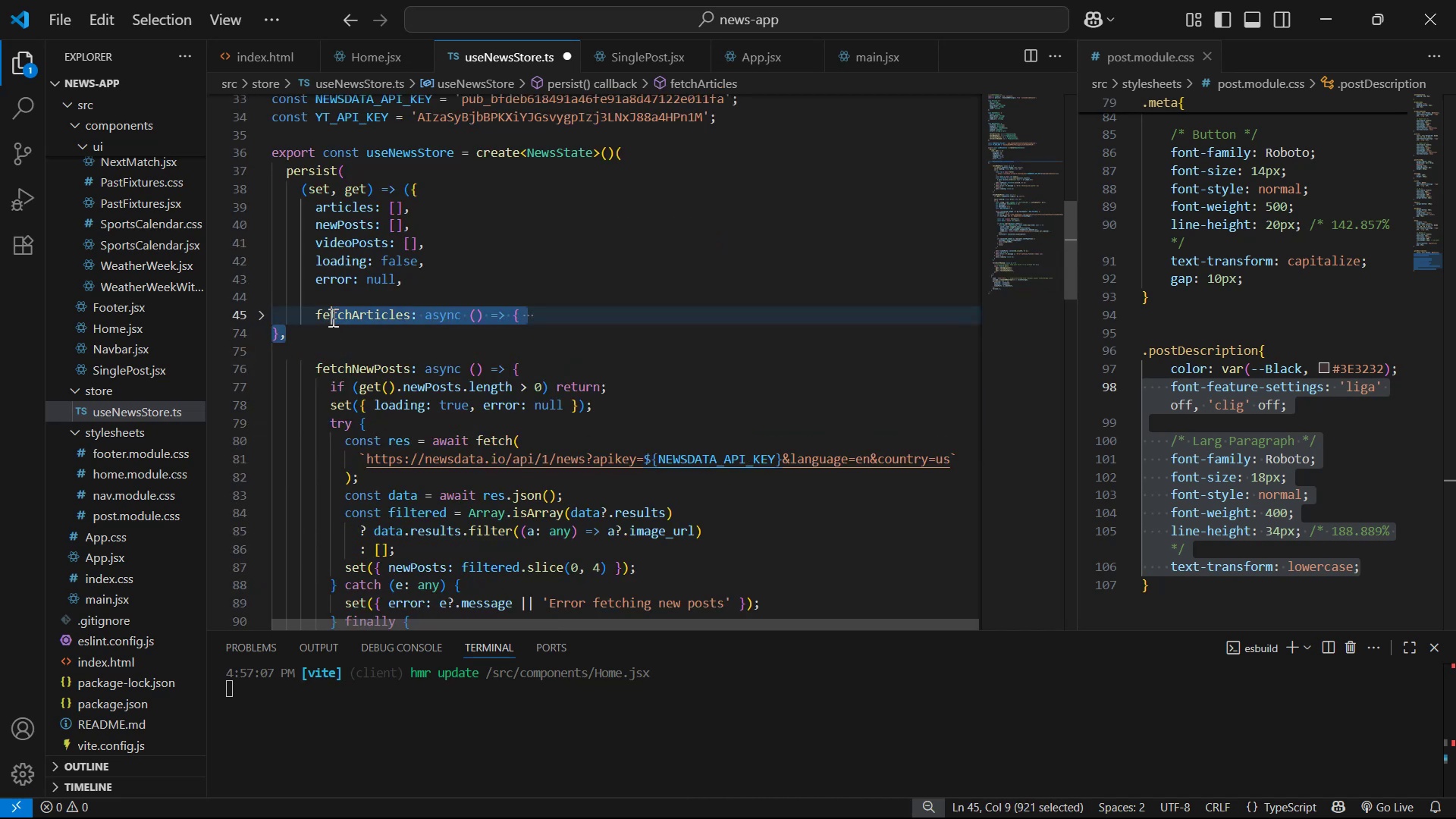 
key(Tab)
 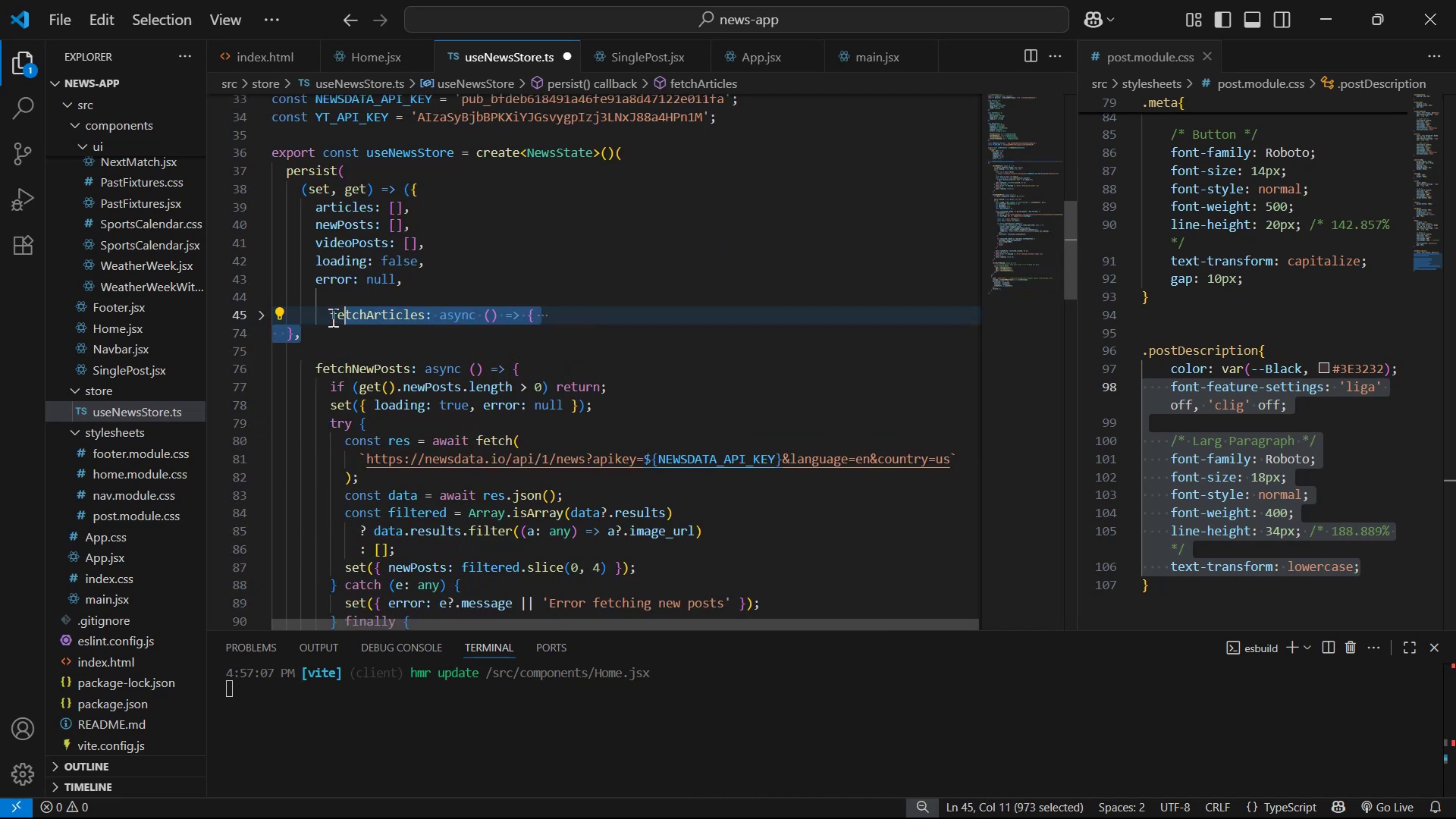 
key(Tab)
 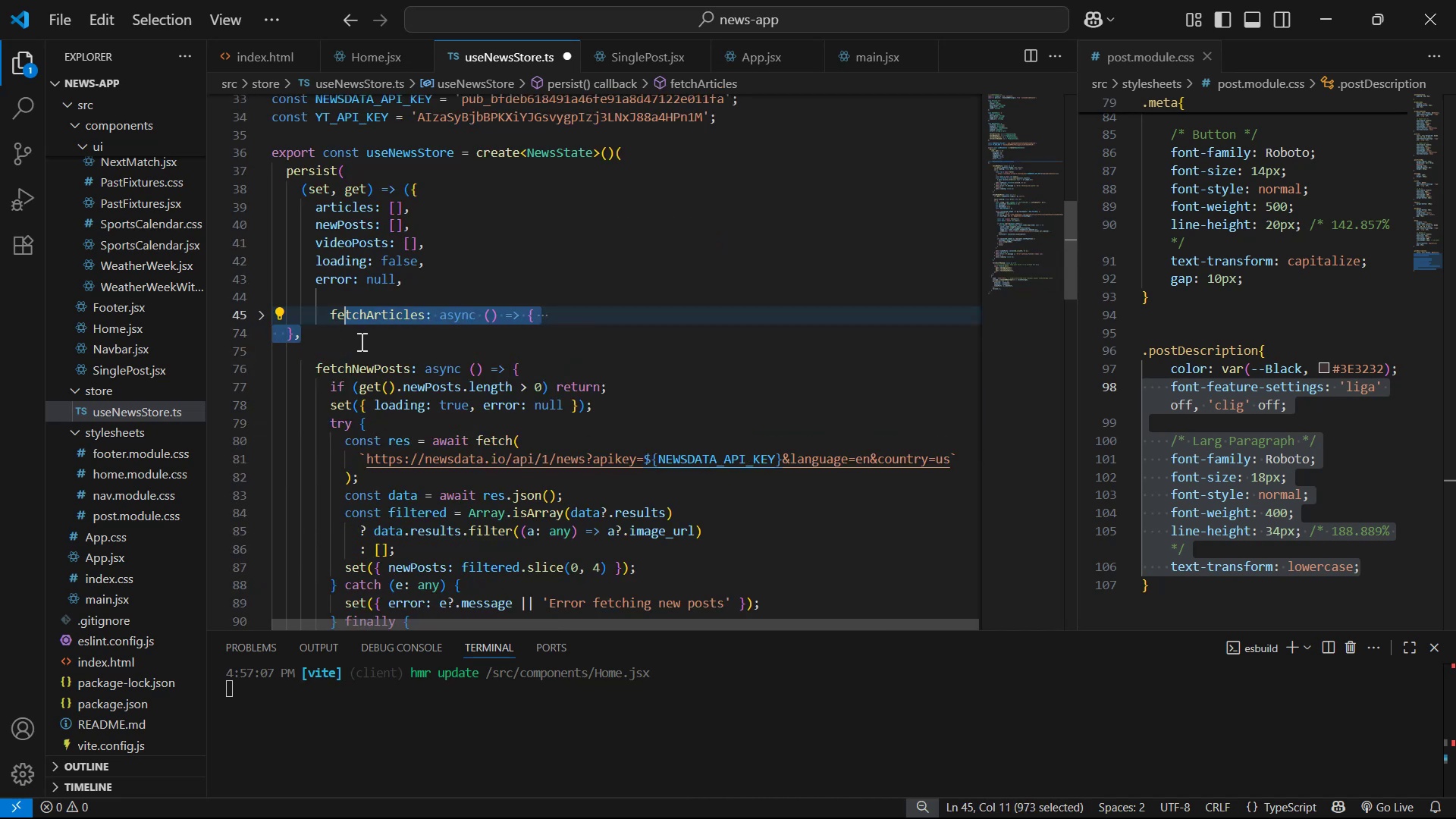 
key(Tab)
 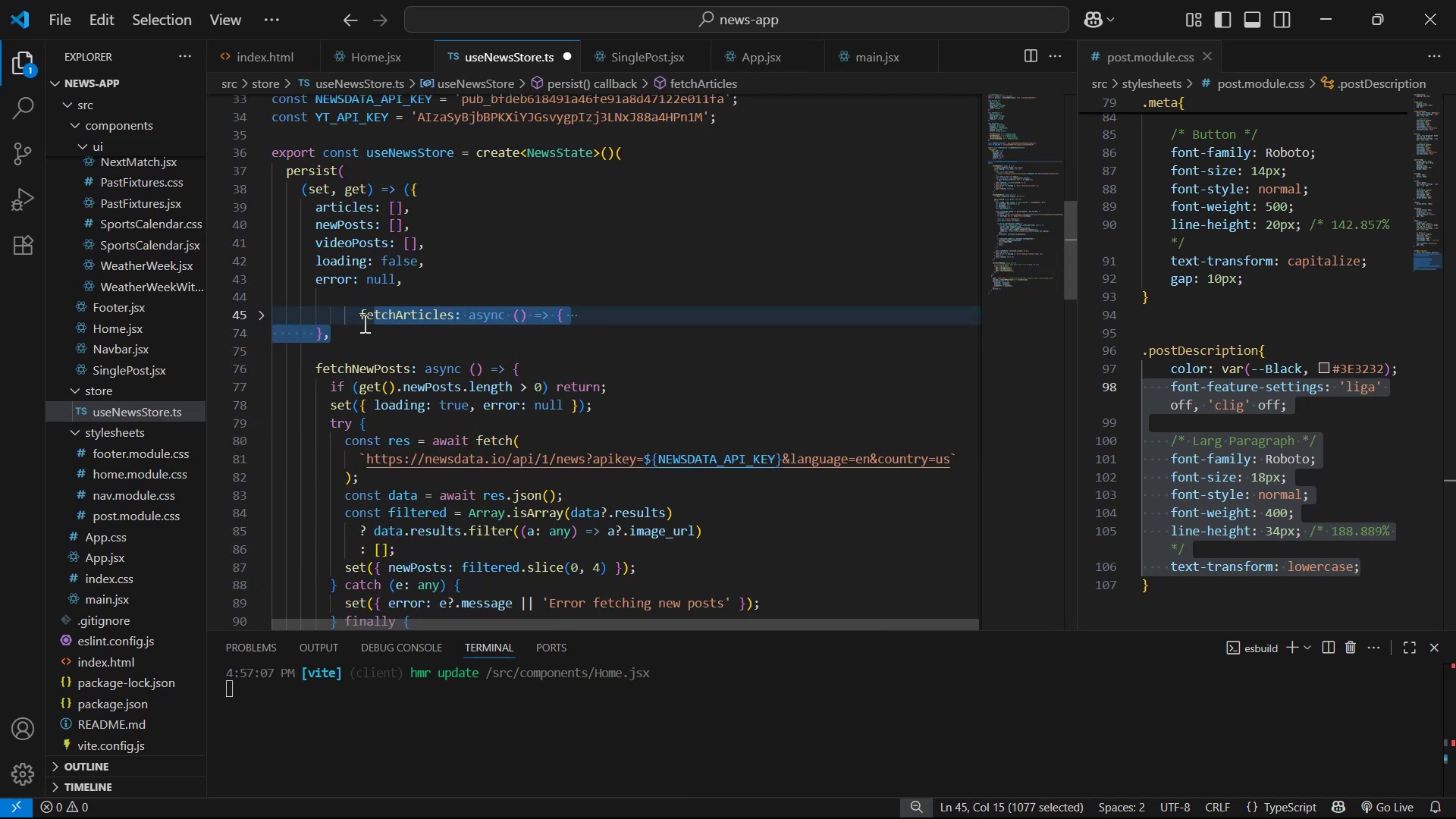 
left_click([358, 317])
 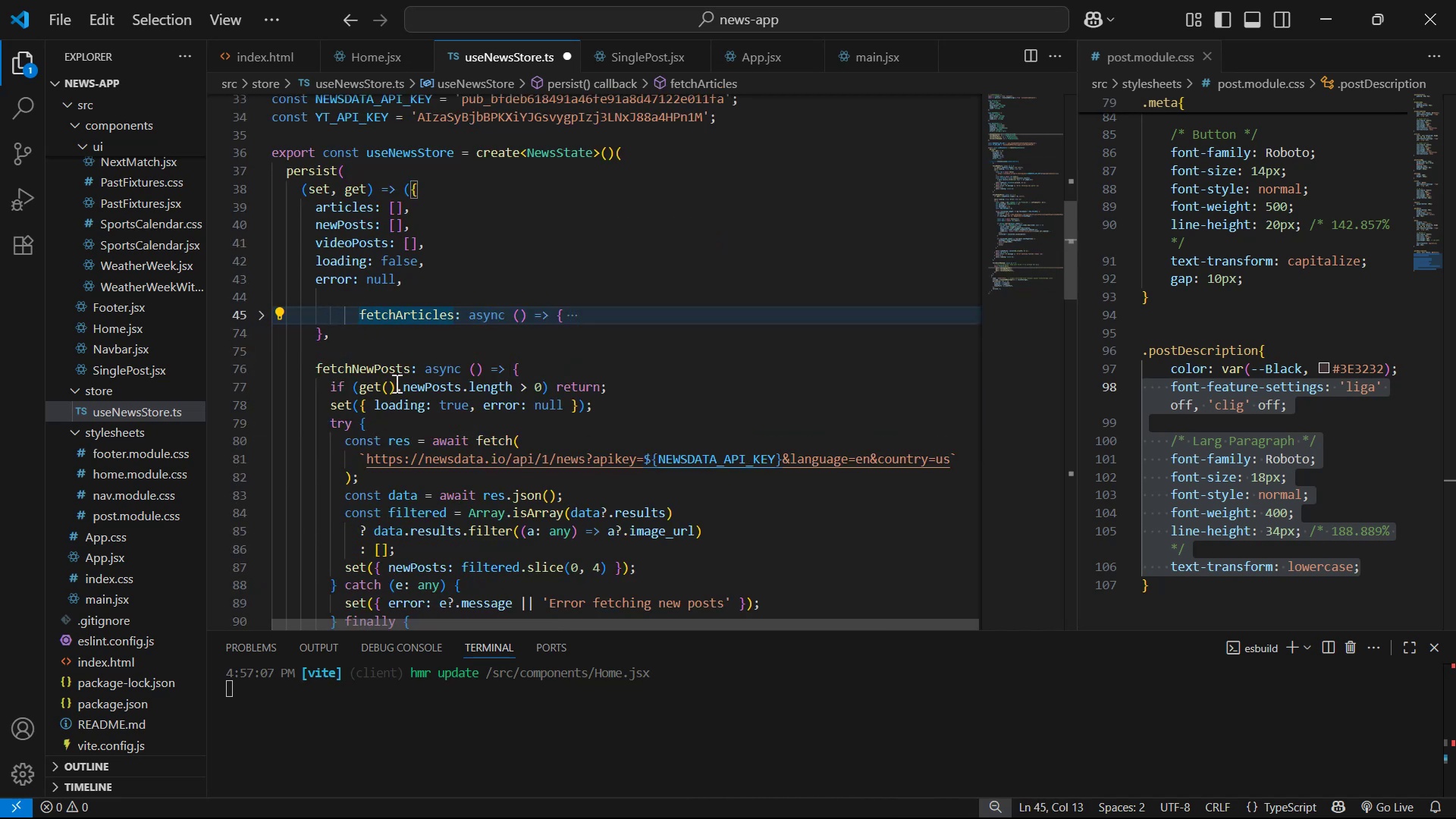 
key(Backspace)
 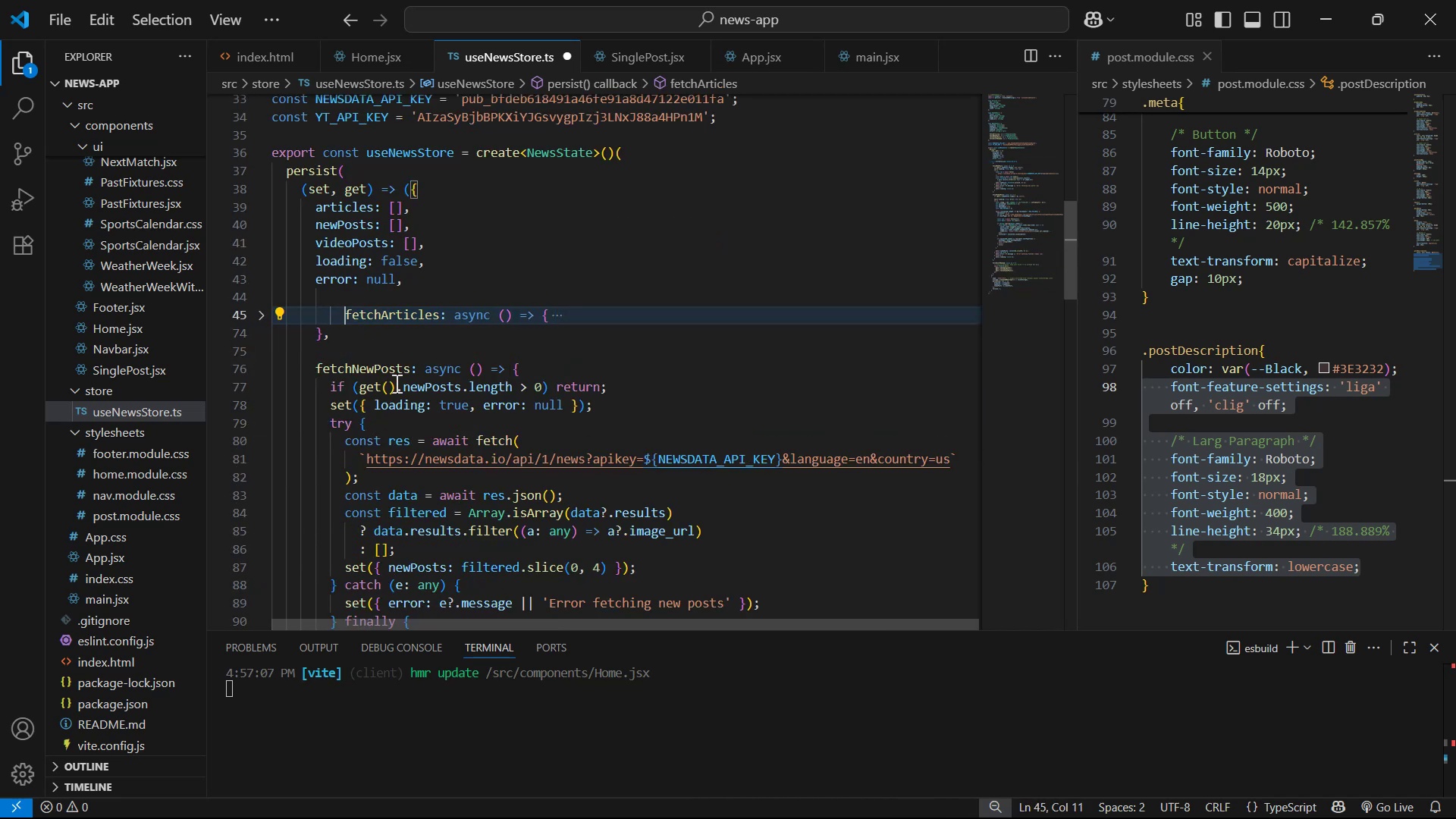 
key(Backspace)
 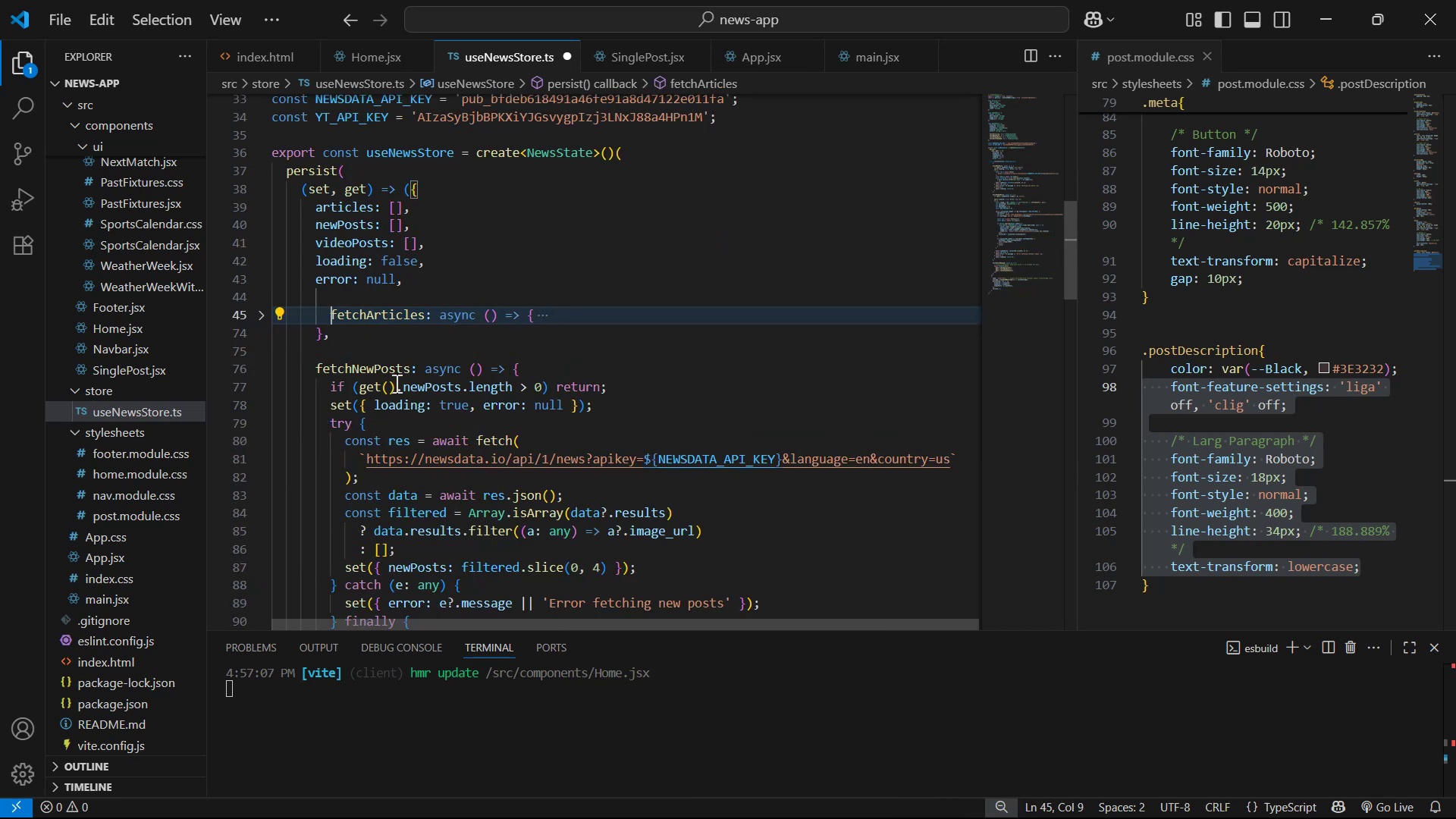 
key(Backspace)
 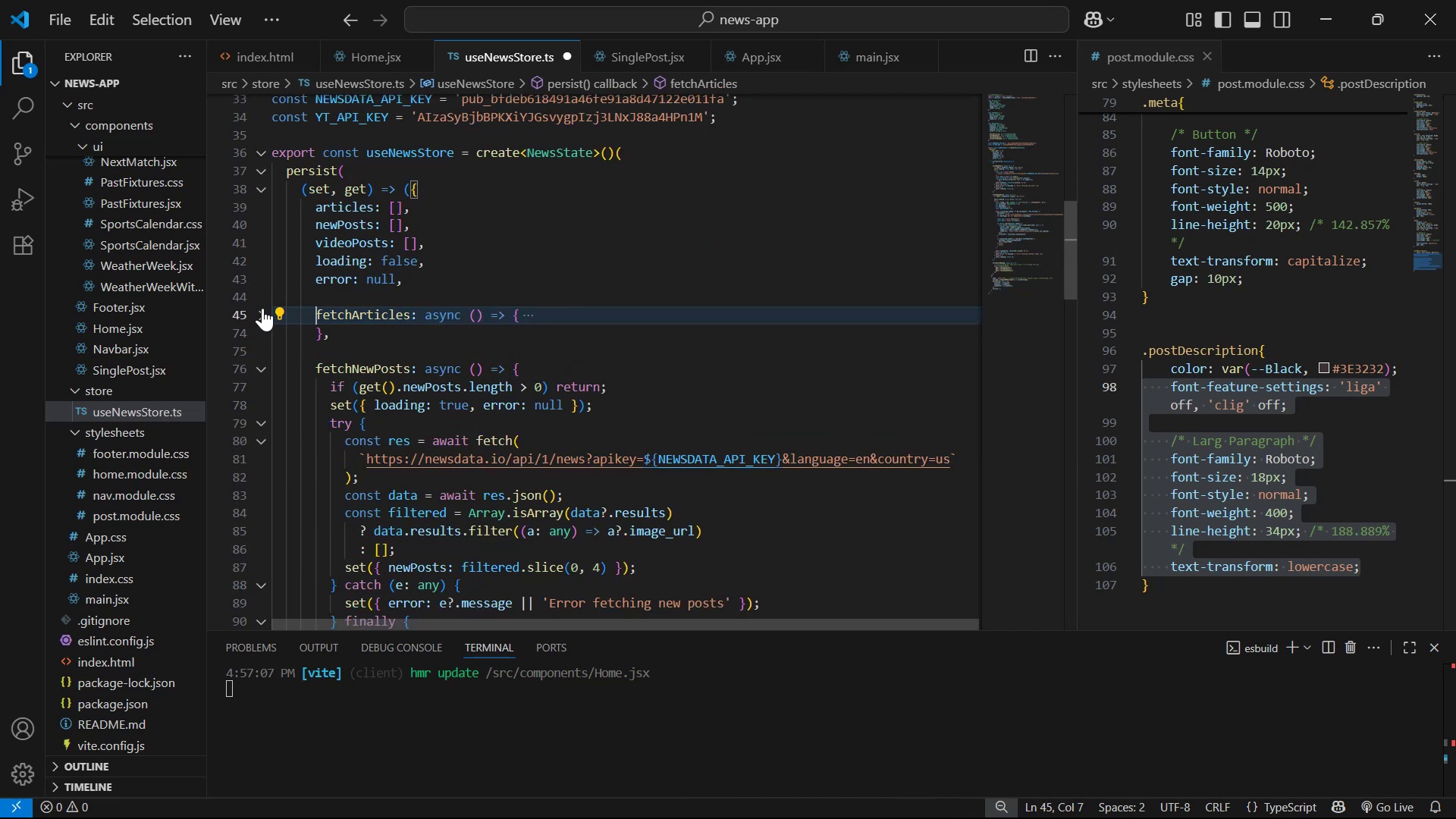 
scroll: coordinate [775, 137], scroll_direction: down, amount: 1.0
 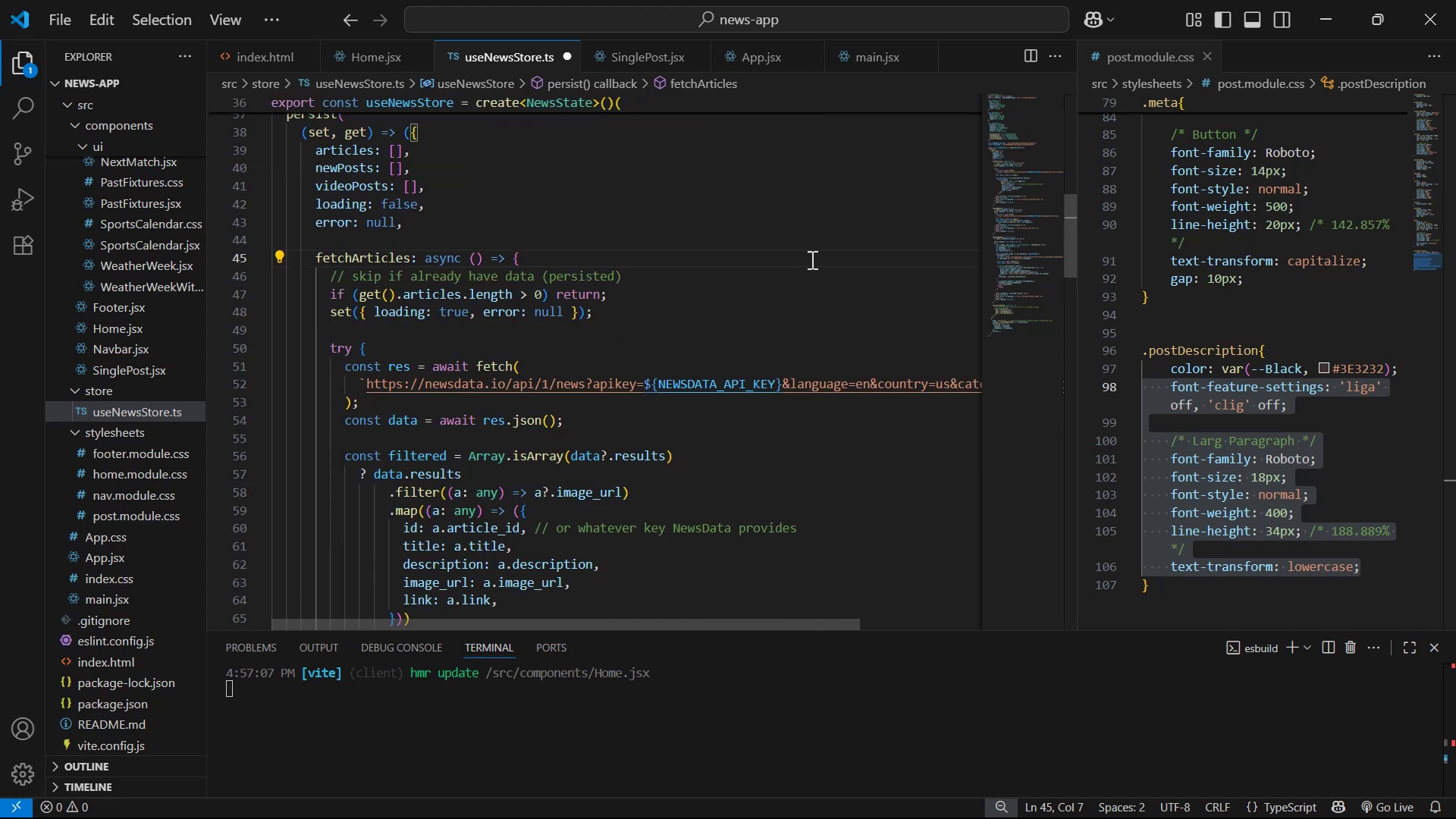 
left_click([817, 268])
 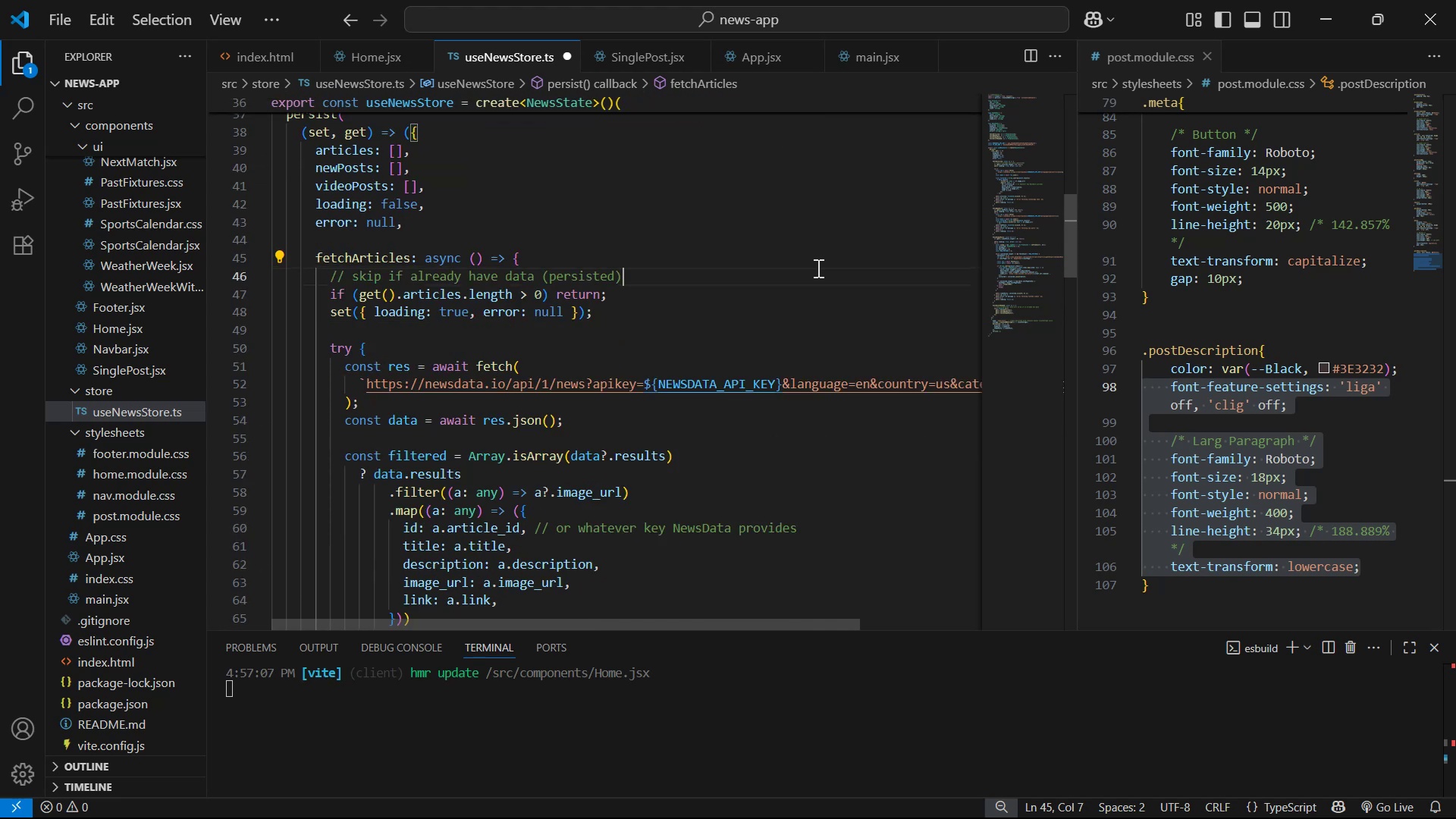 
key(Alt+AltLeft)
 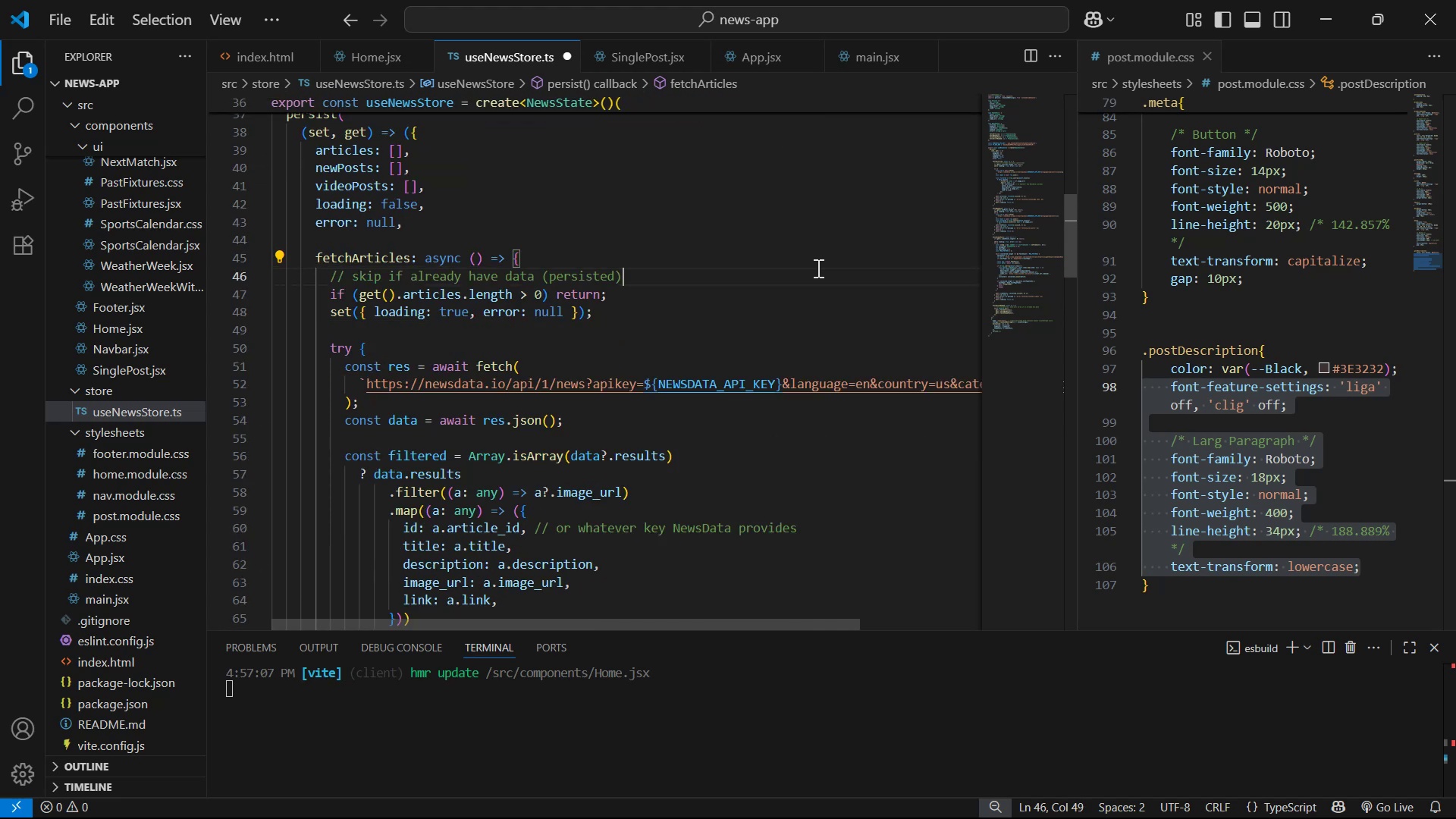 
key(Alt+Z)
 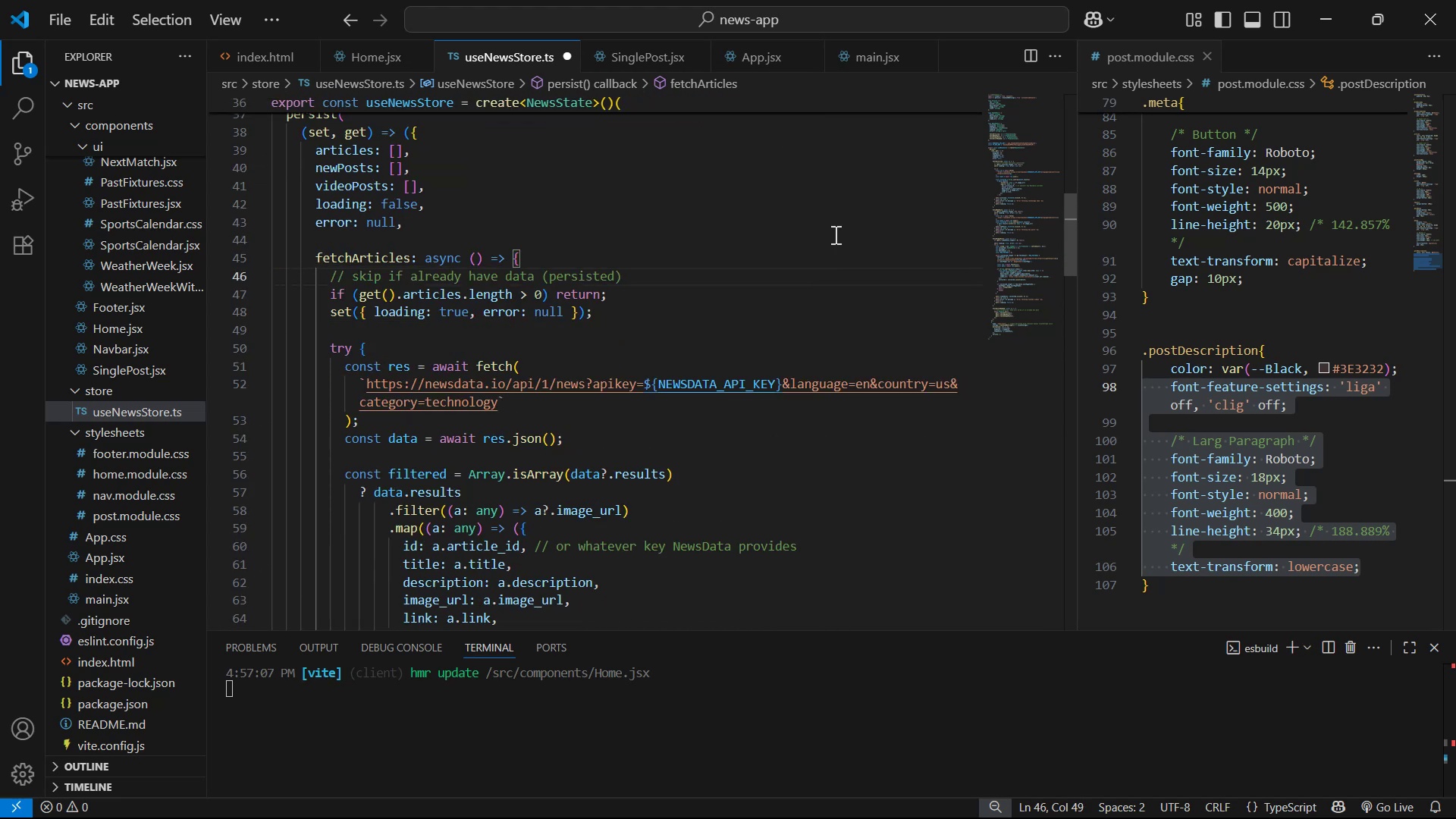 
scroll: coordinate [823, 239], scroll_direction: down, amount: 7.0
 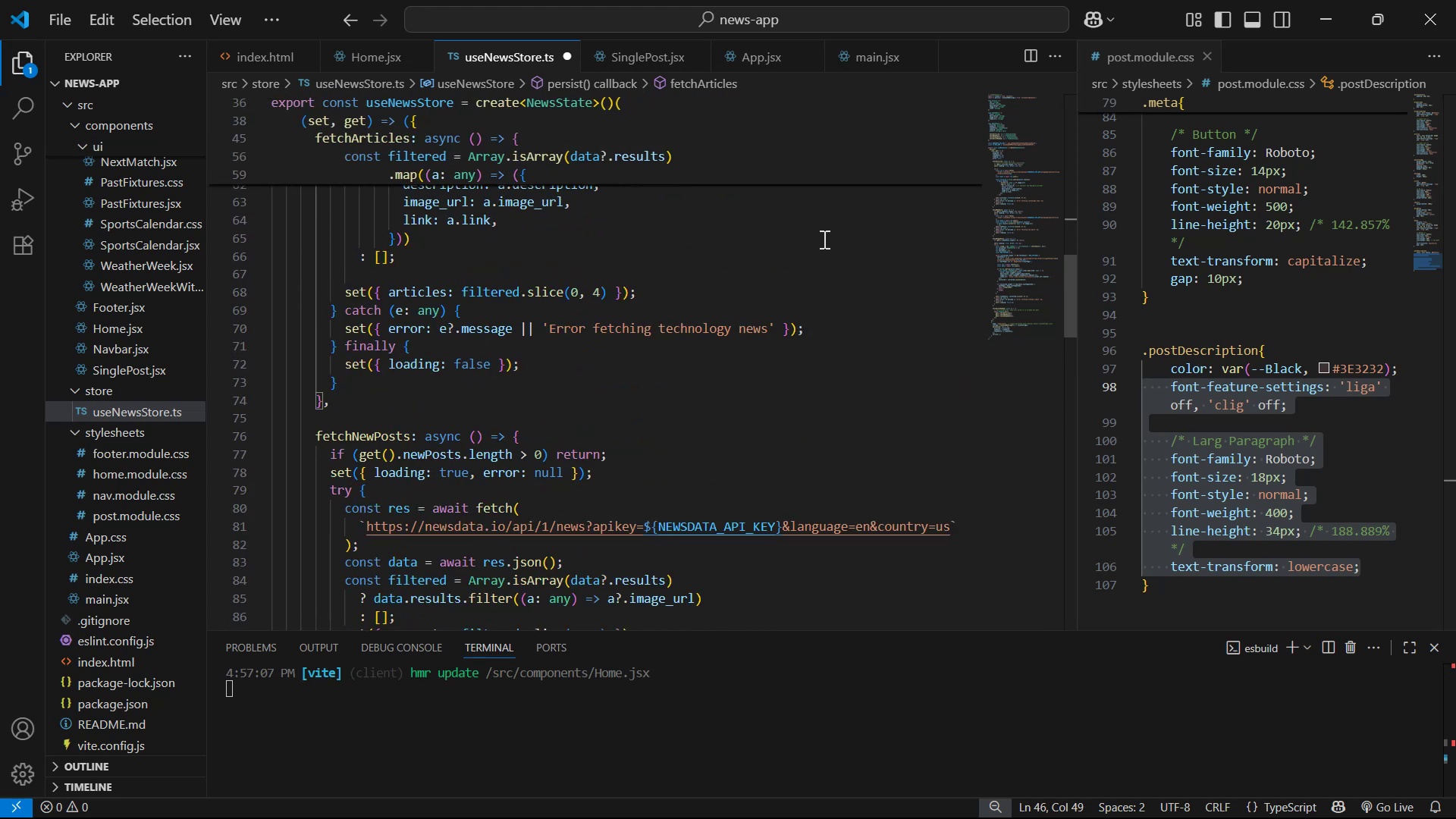 
scroll: coordinate [823, 239], scroll_direction: up, amount: 4.0
 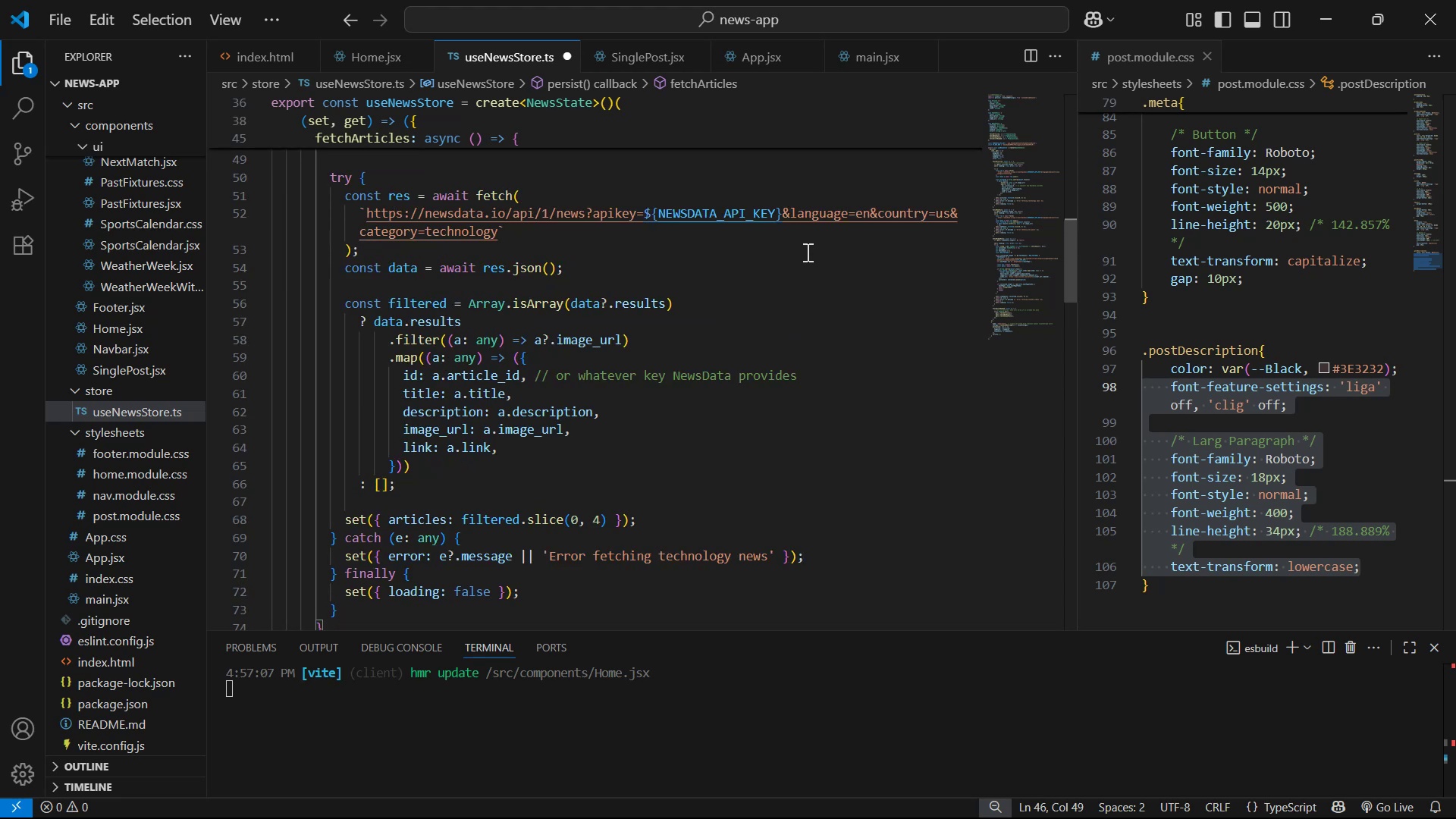 
left_click([774, 269])
 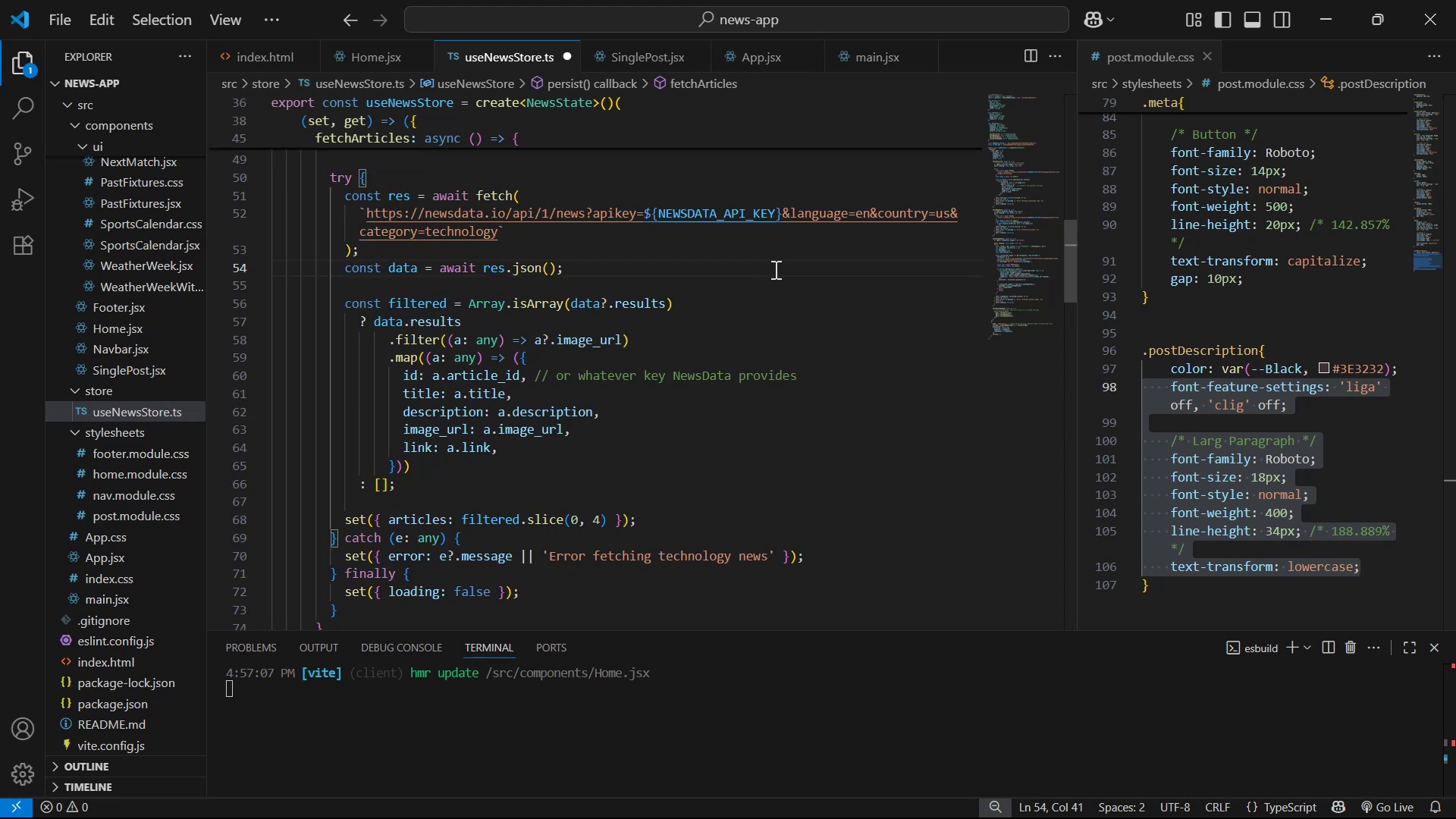 
key(Enter)
 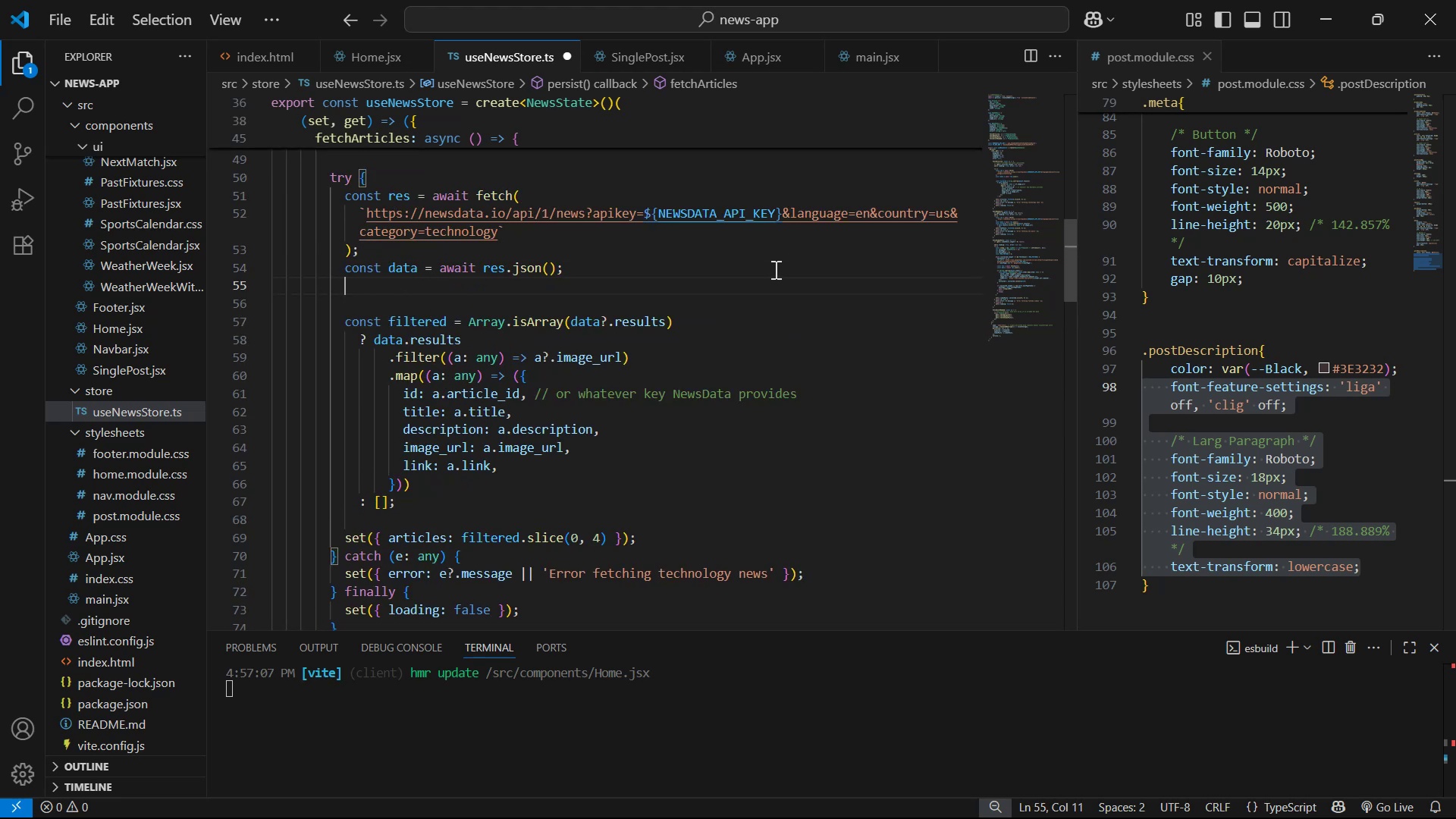 
type(lof)
key(Backspace)
type(d)
 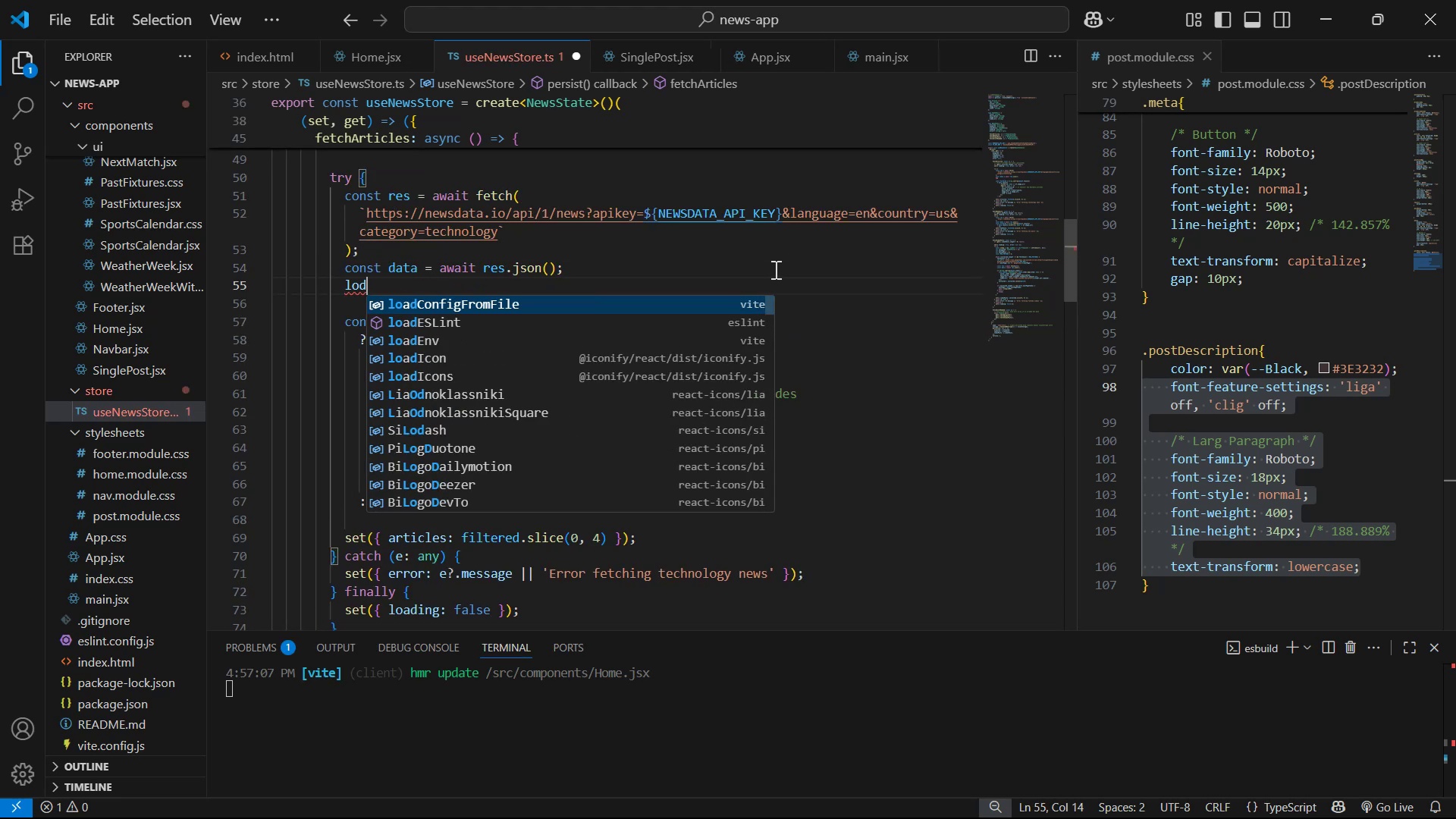 
key(ArrowDown)
 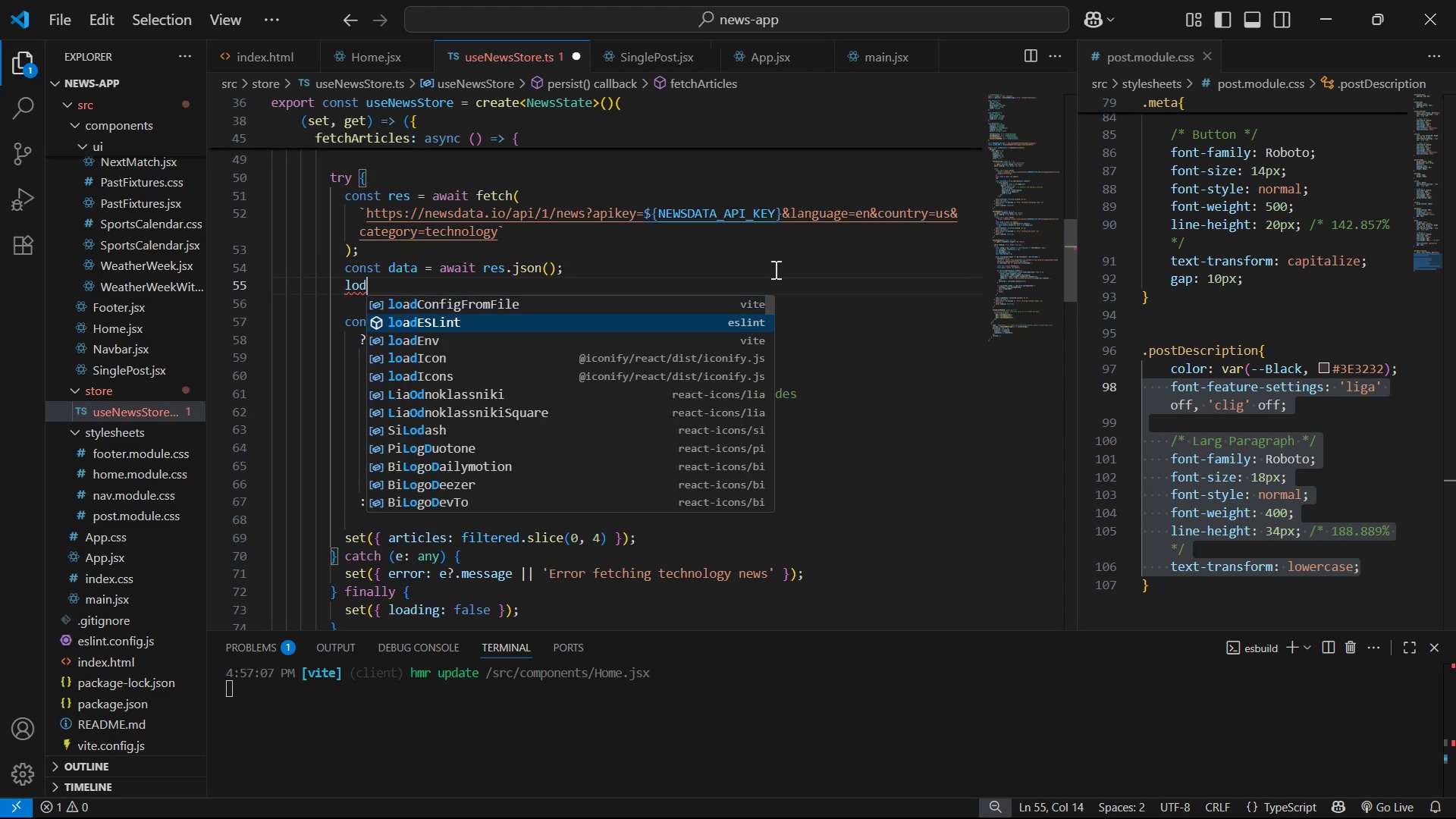 
key(ArrowUp)
 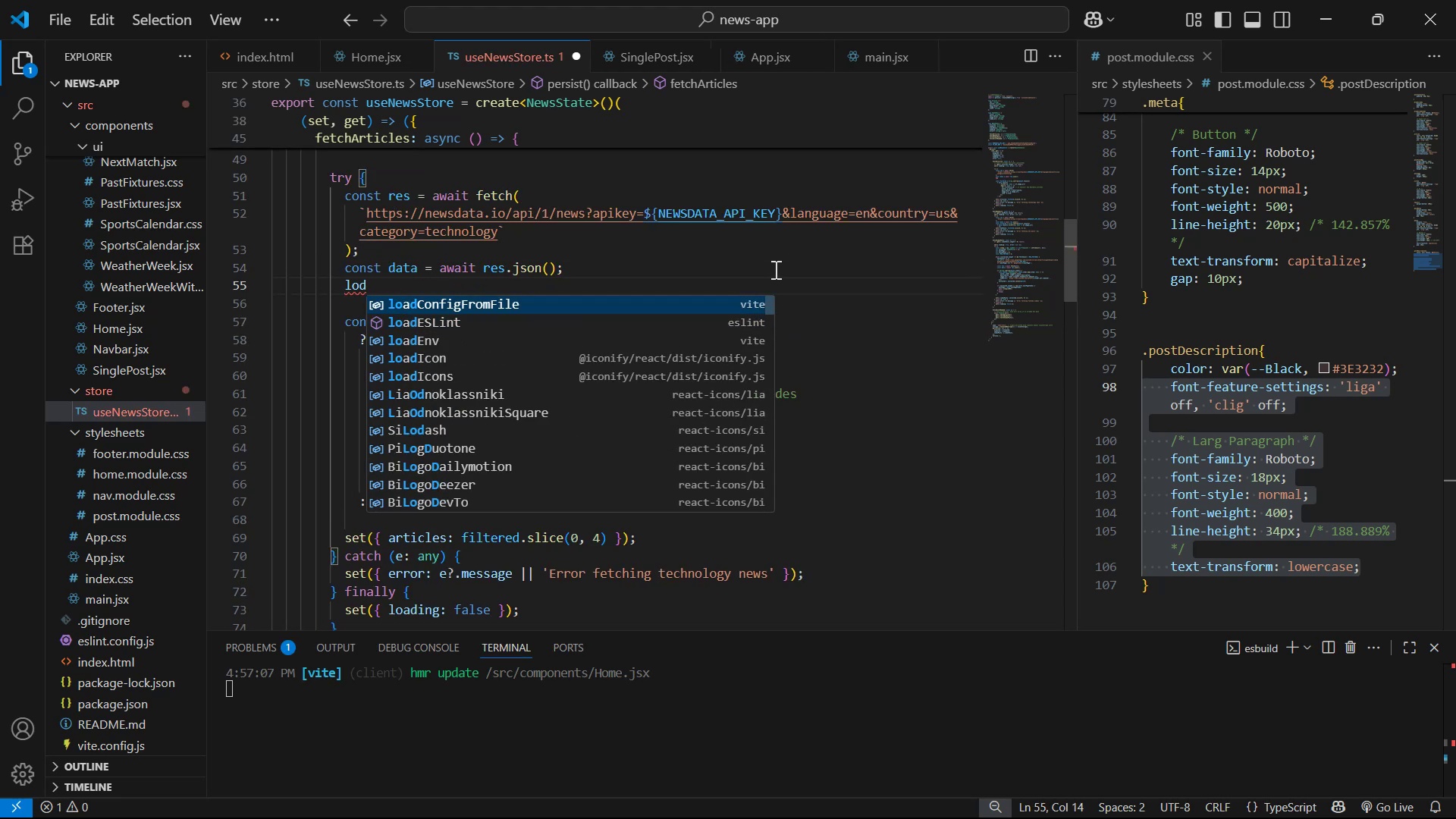 
key(Backspace)
 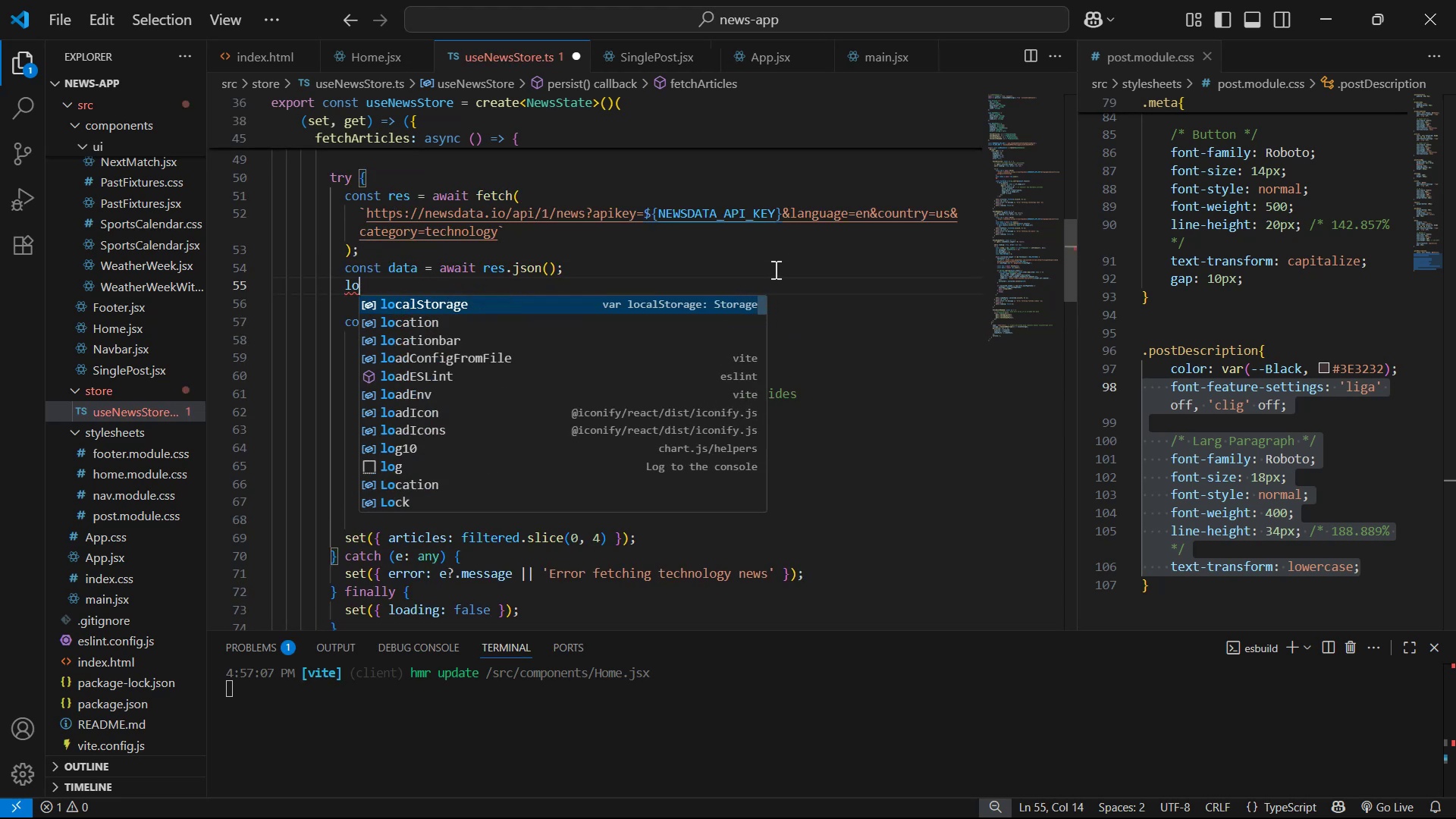 
key(G)
 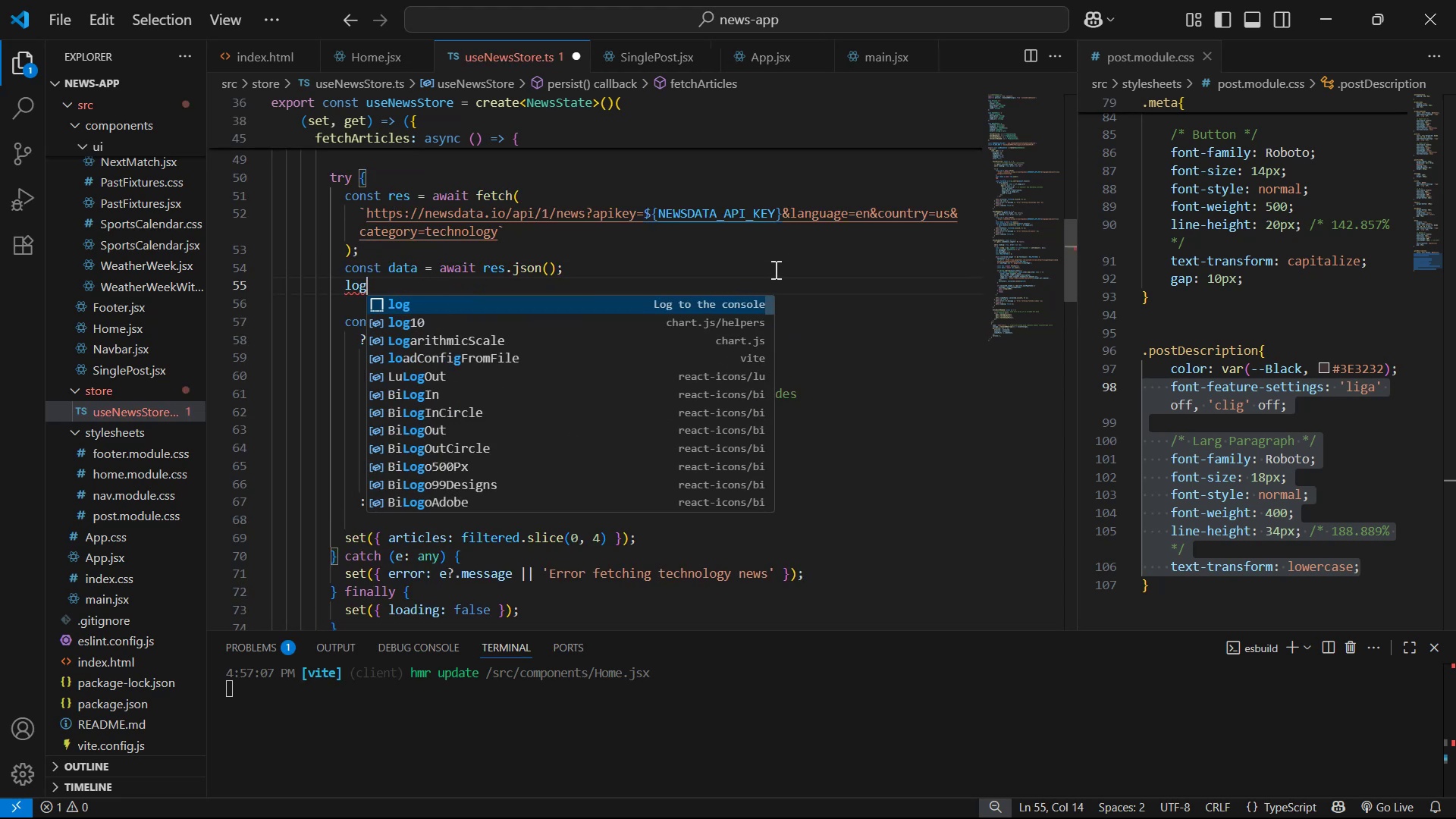 
key(Enter)
 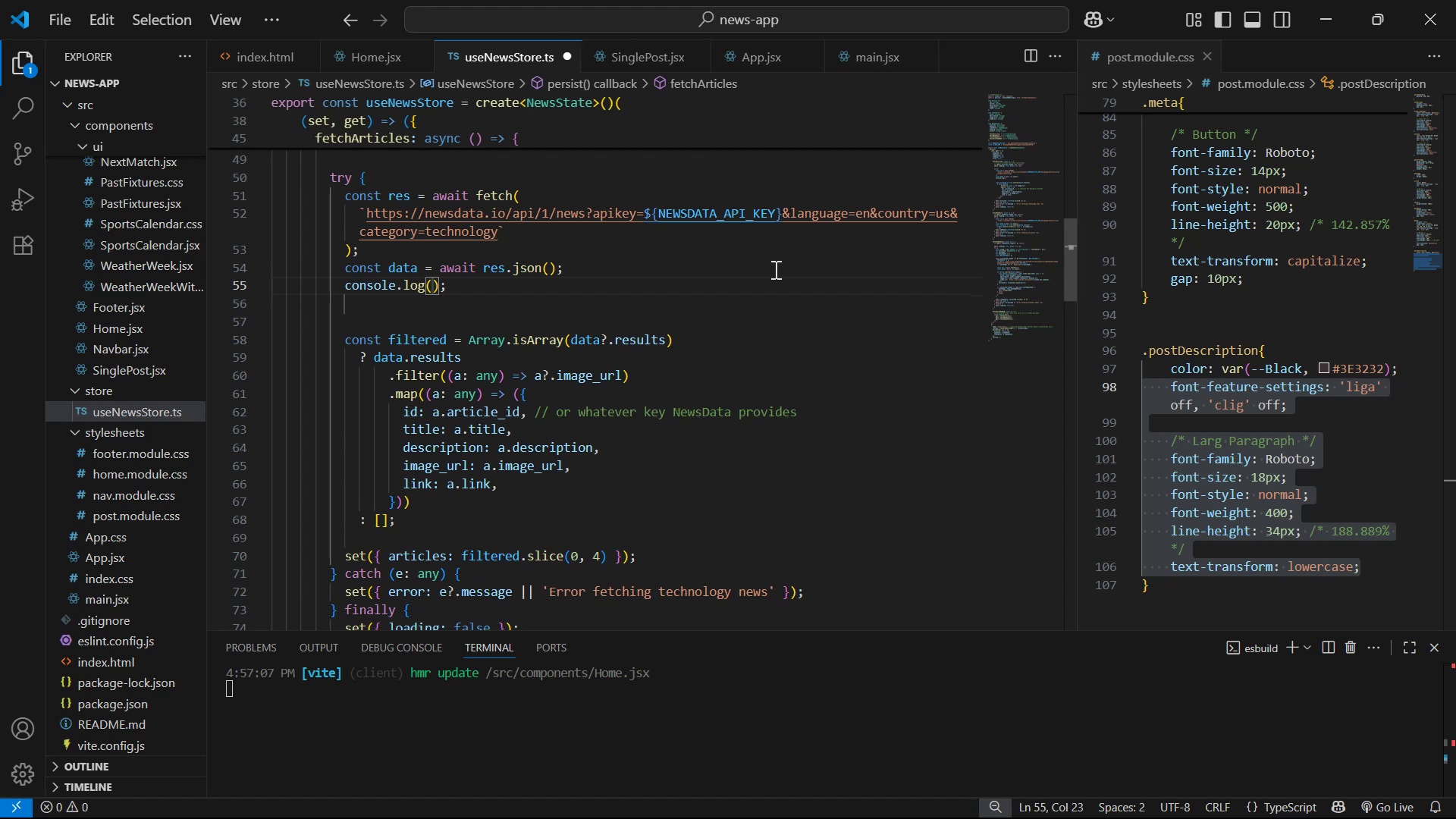 
wait(5.89)
 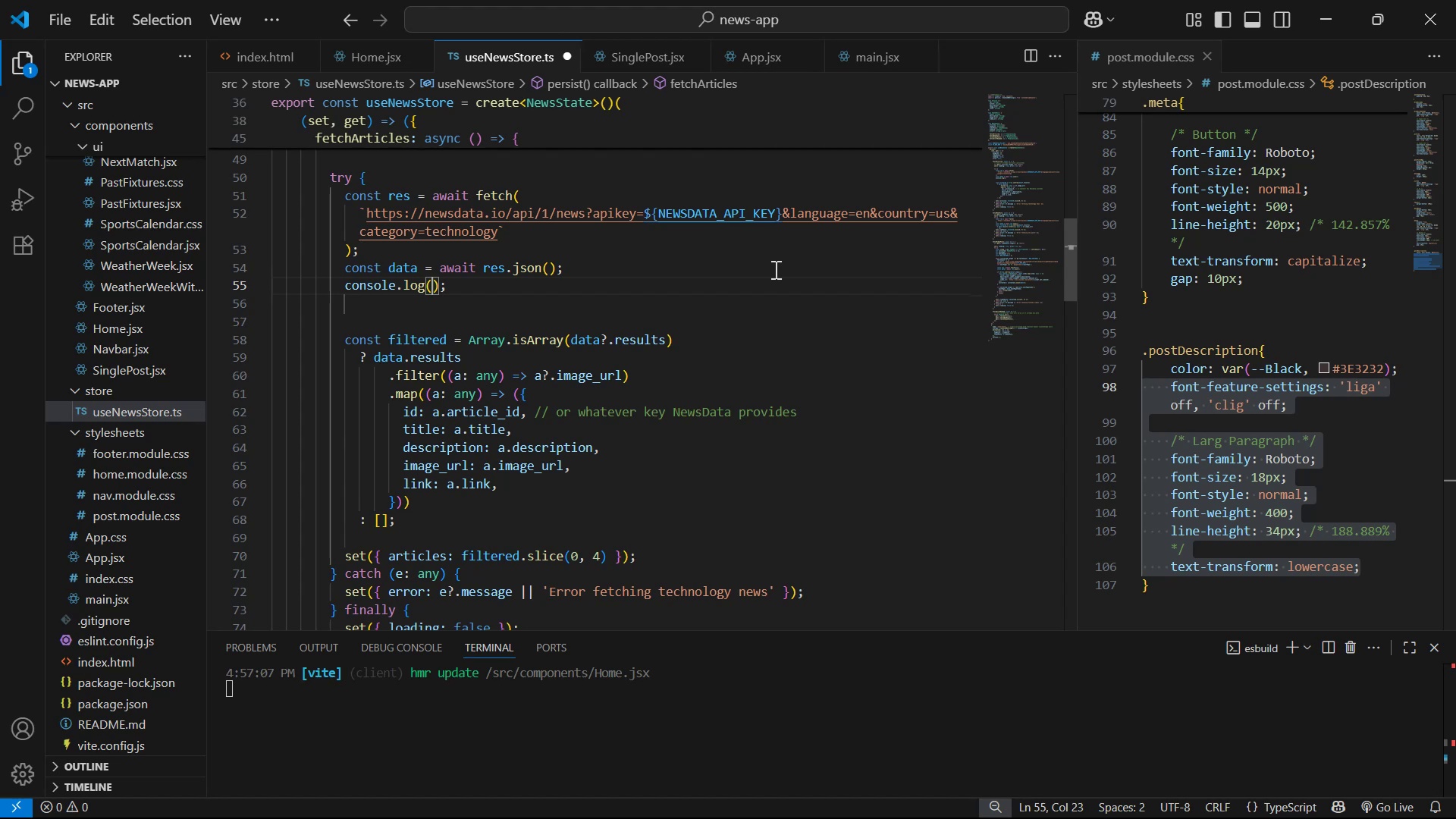 
type(Fetch )
key(Backspace)
key(Backspace)
key(Backspace)
key(Backspace)
key(Backspace)
key(Backspace)
type("fetch )
key(Backspace)
type(a)
key(Backspace)
 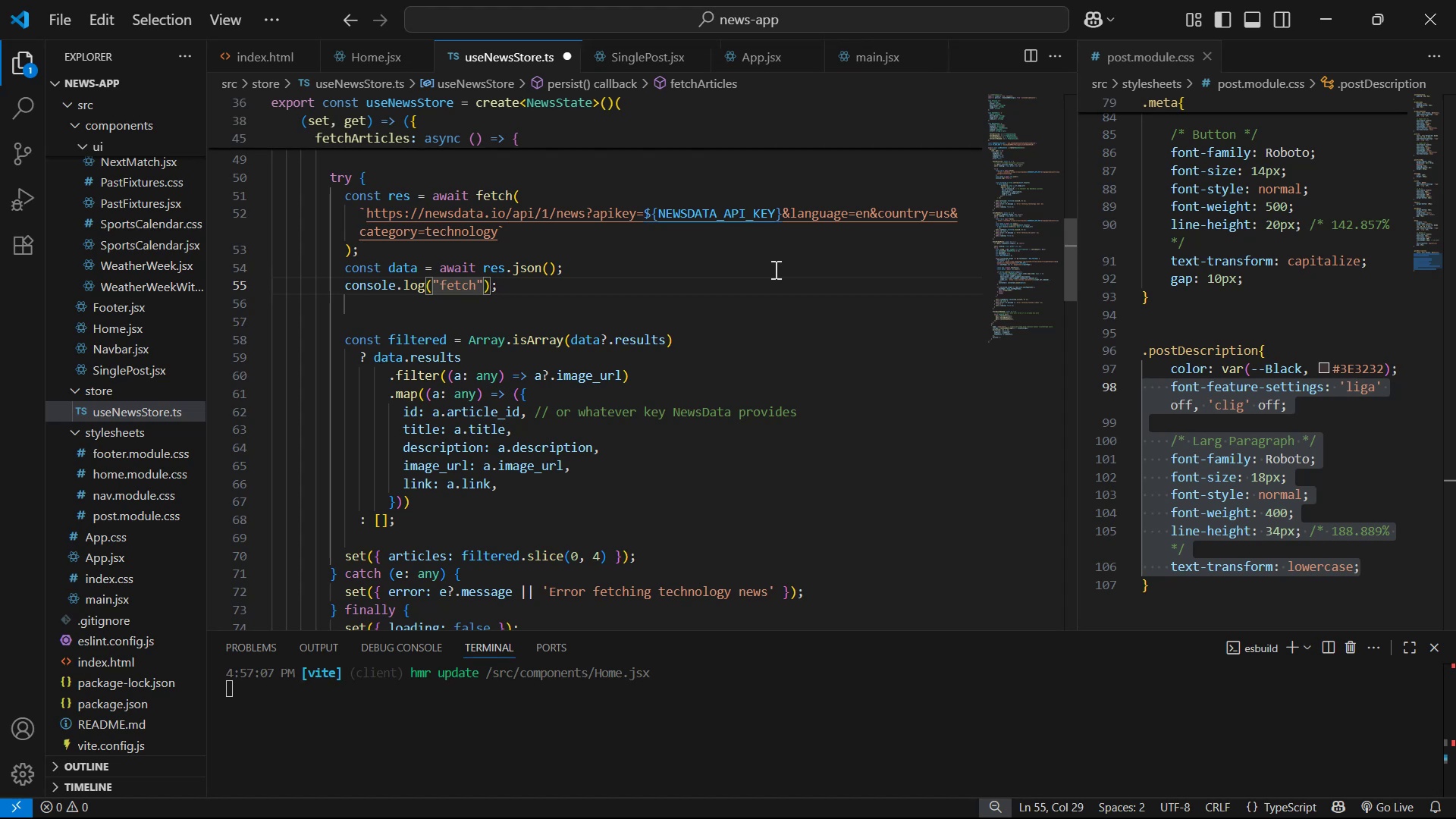 
hold_key(key=ShiftLeft, duration=0.51)
 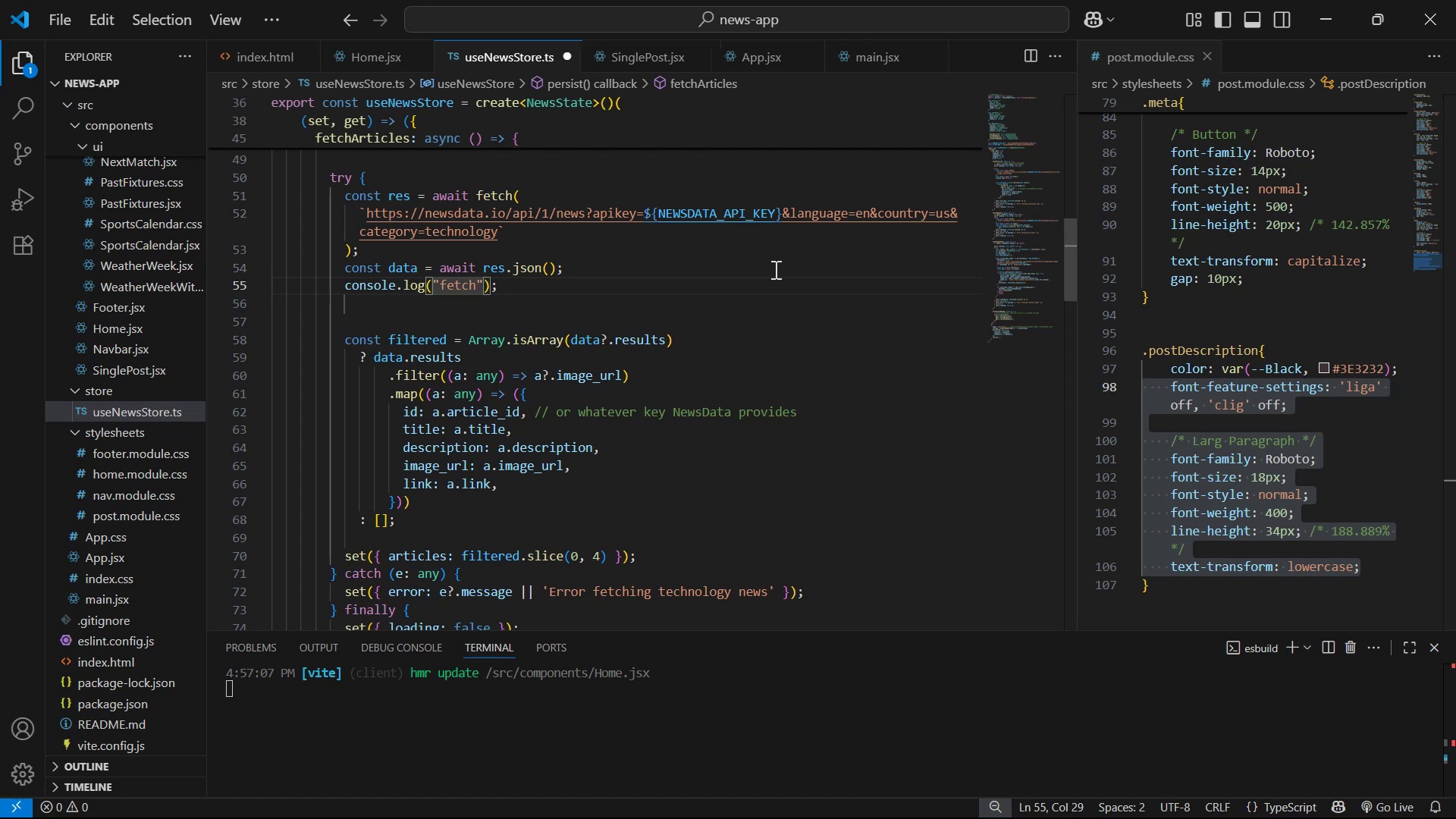 
key(ArrowLeft)
 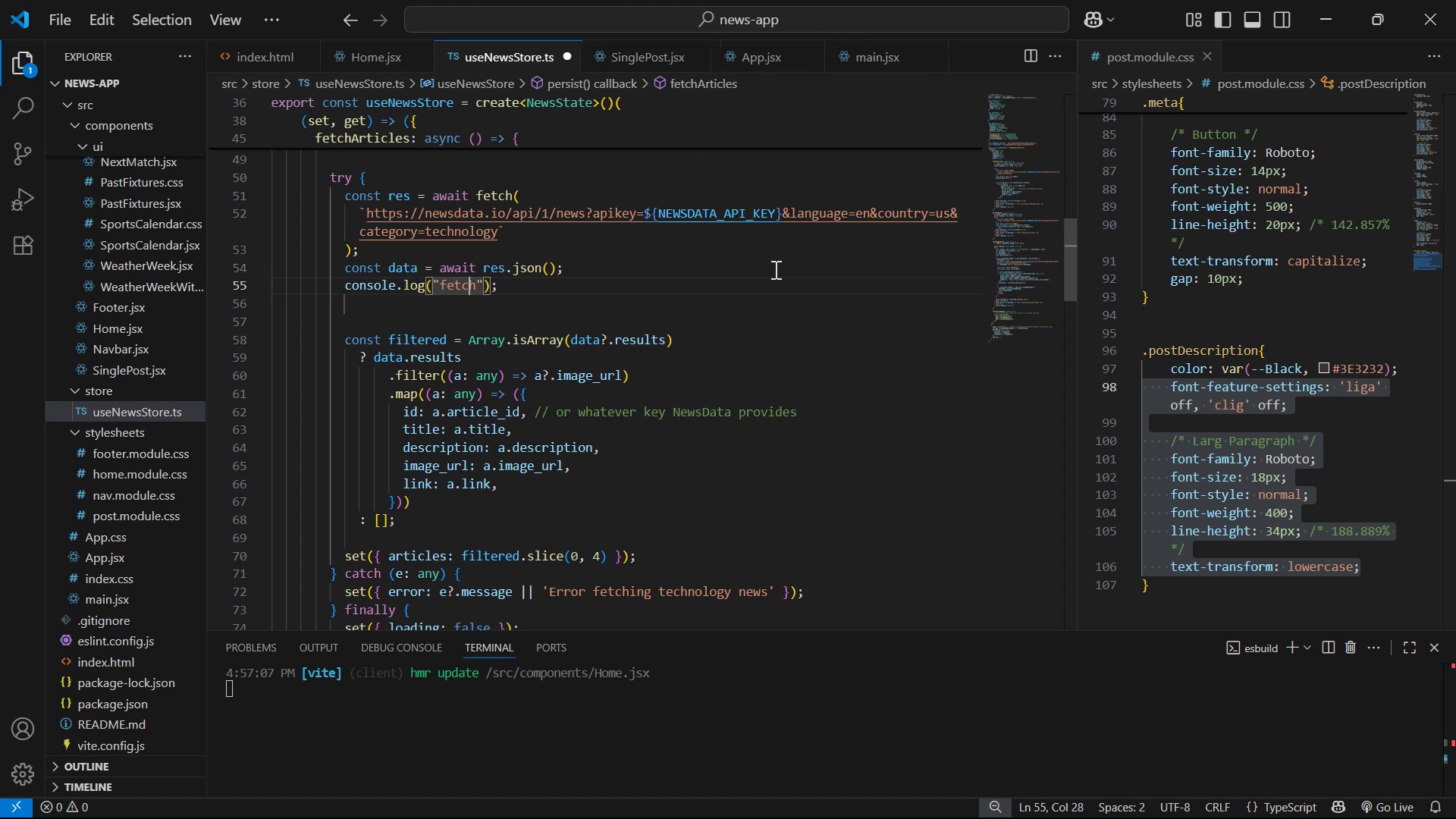 
key(ArrowLeft)
 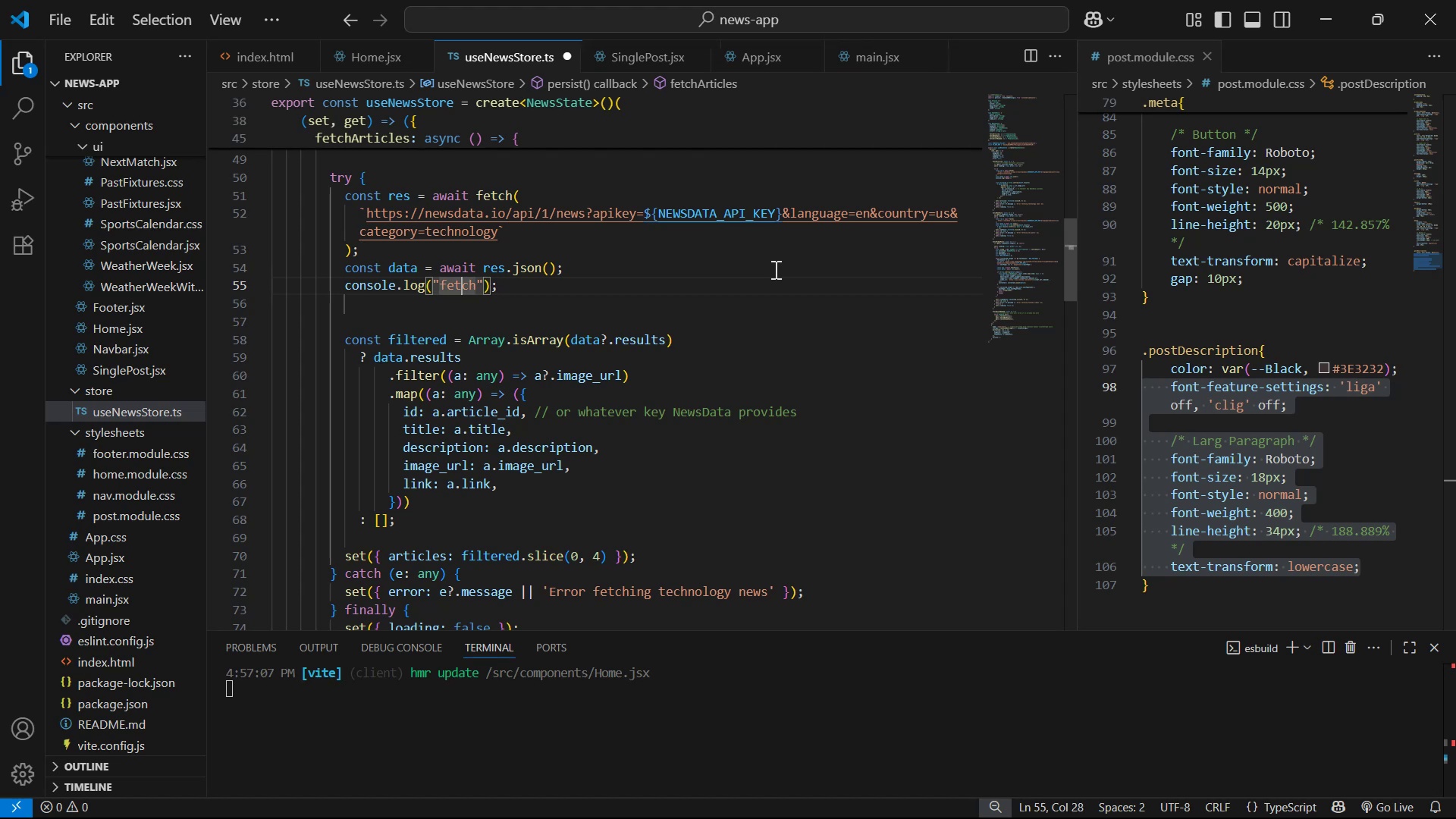 
key(ArrowLeft)
 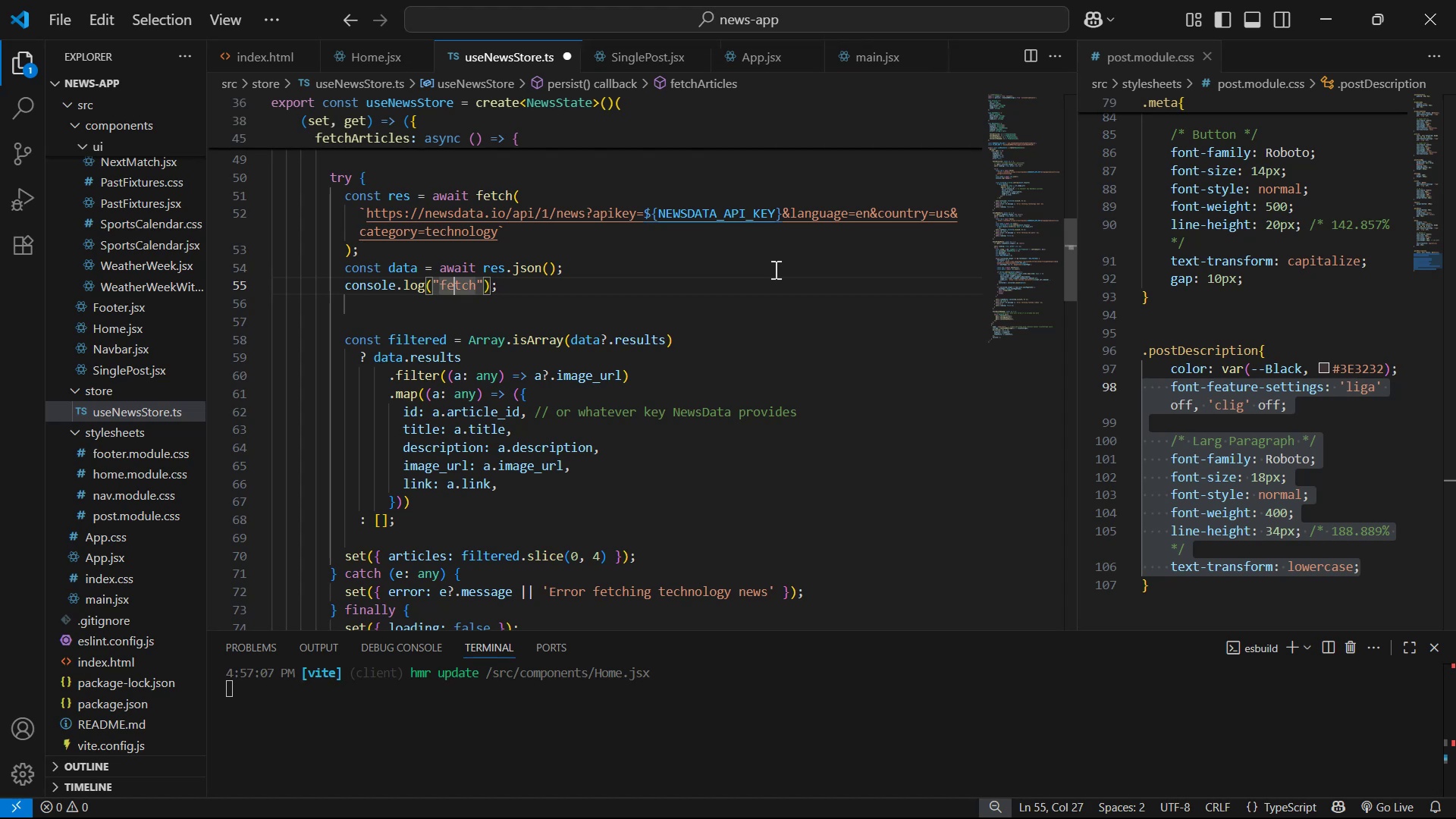 
key(ArrowLeft)
 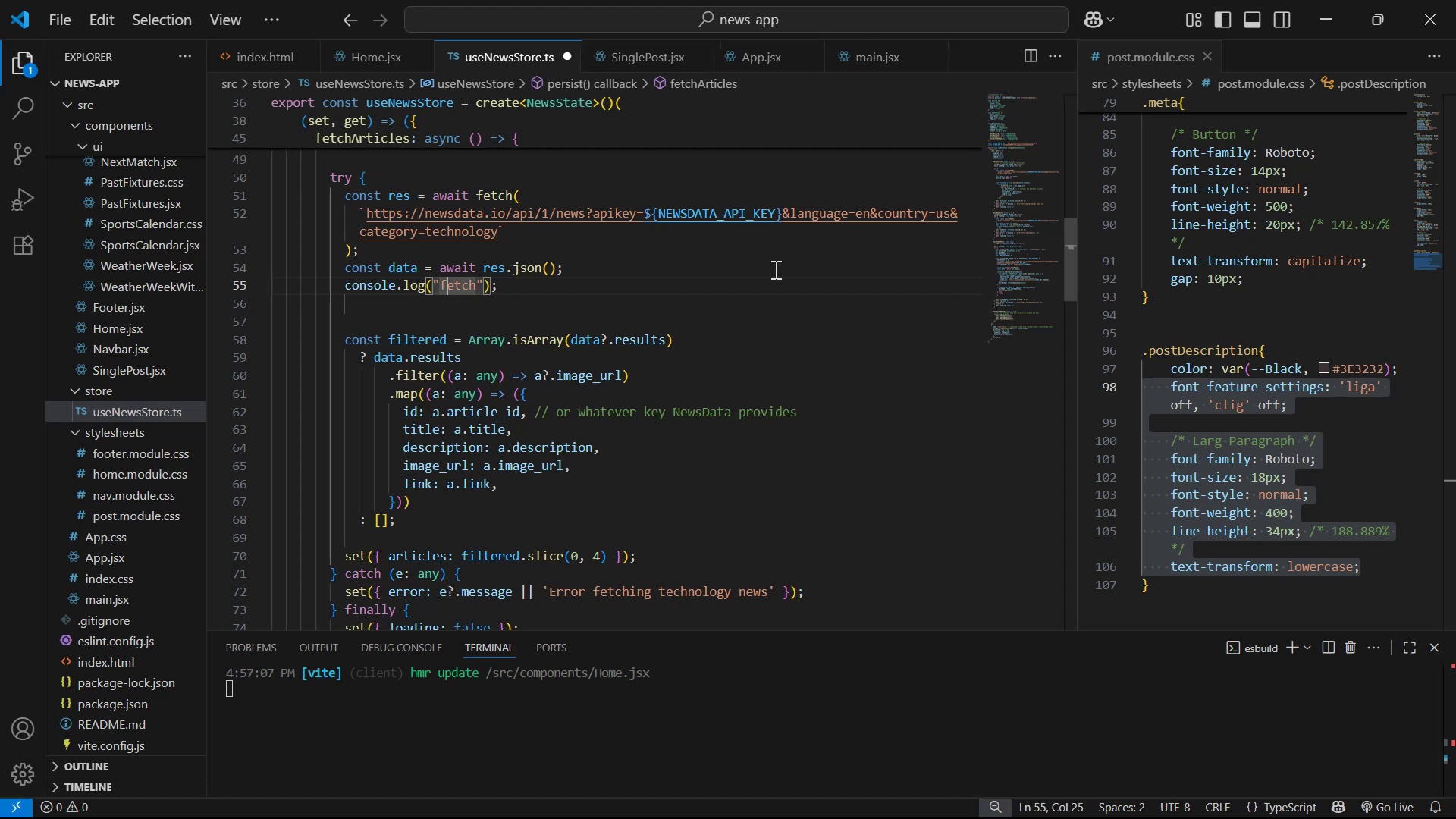 
key(Backspace)
 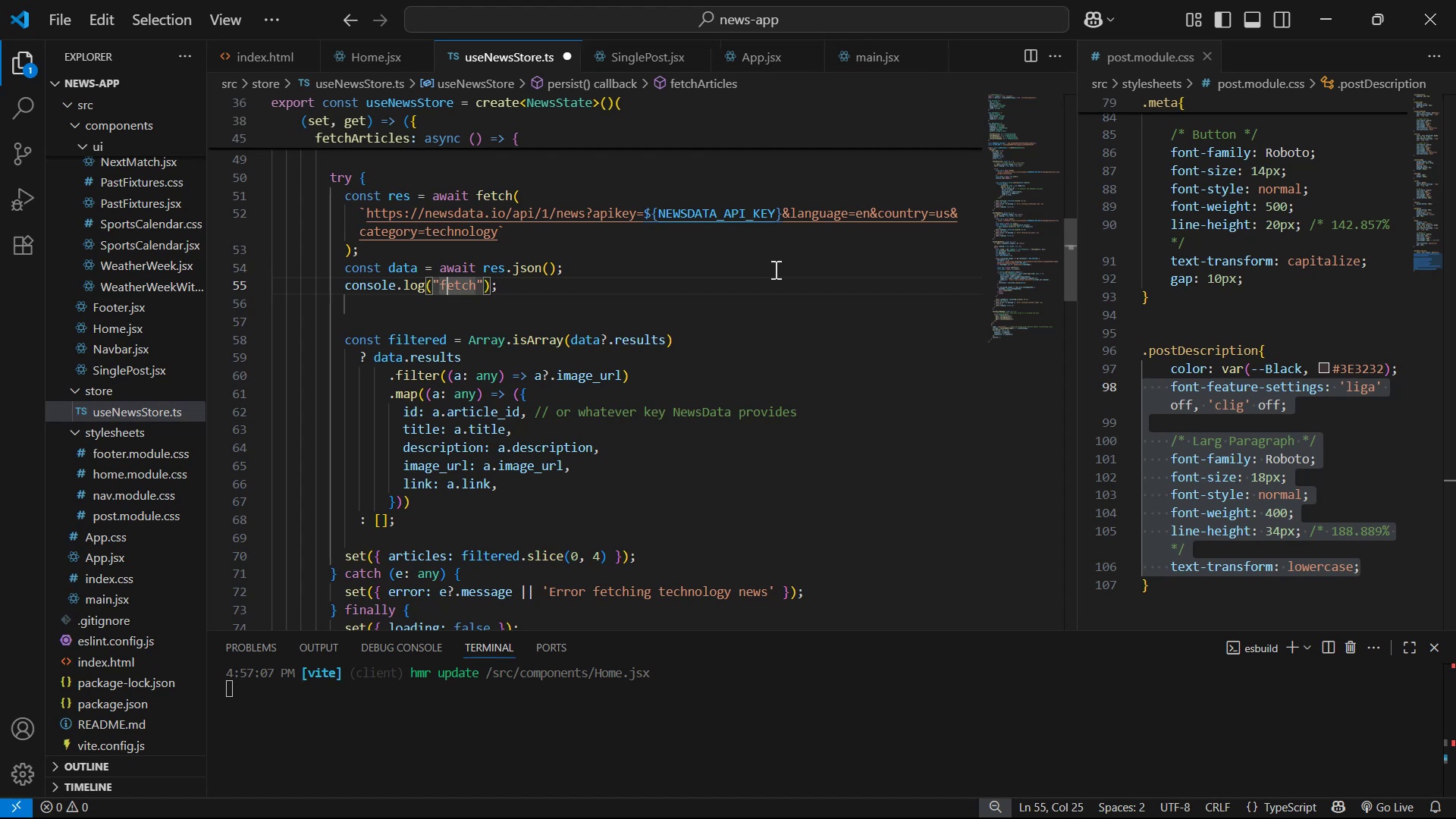 
key(Shift+D)
 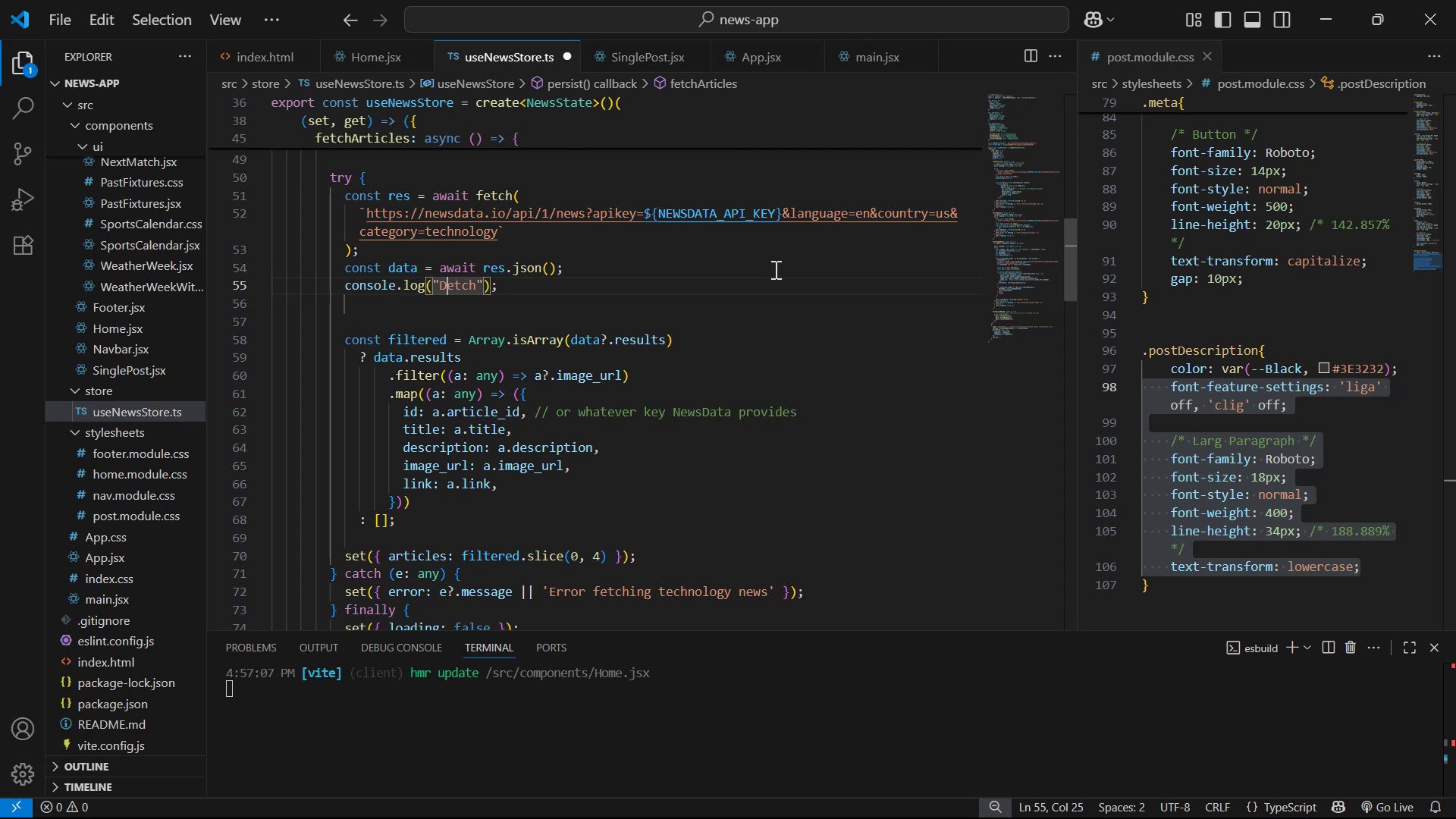 
key(Backspace)
 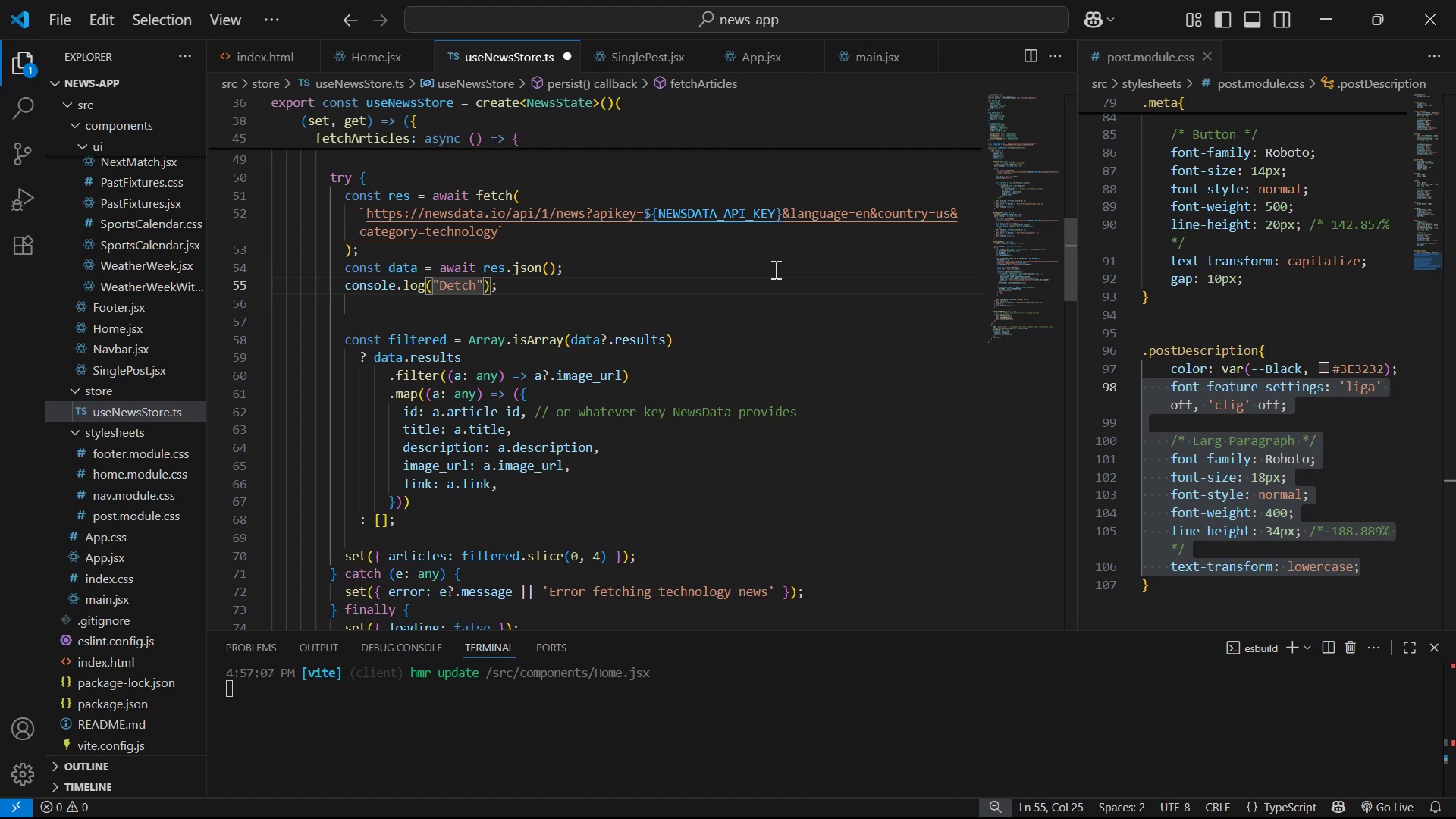 
key(Shift+ShiftLeft)
 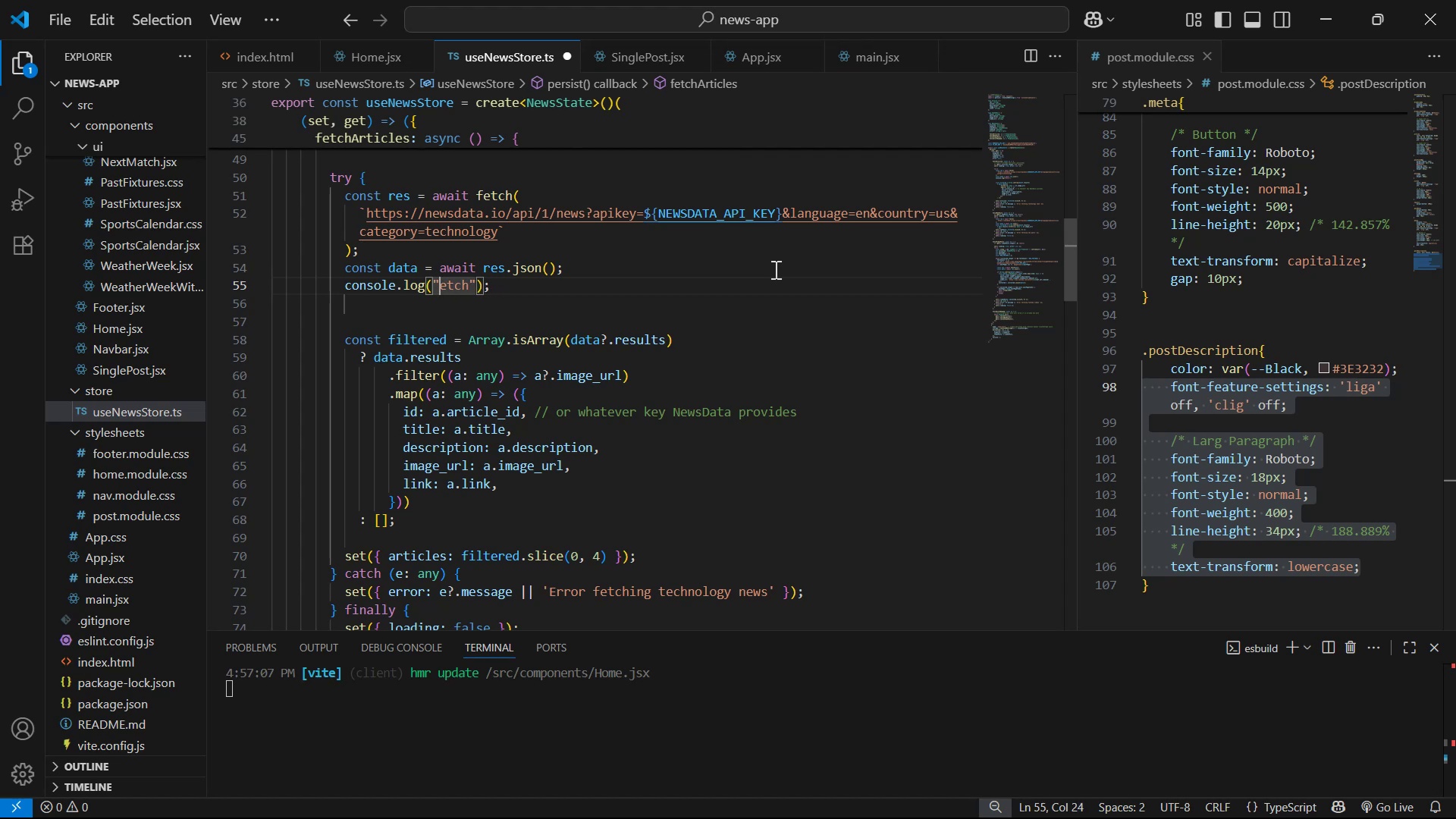 
key(Shift+F)
 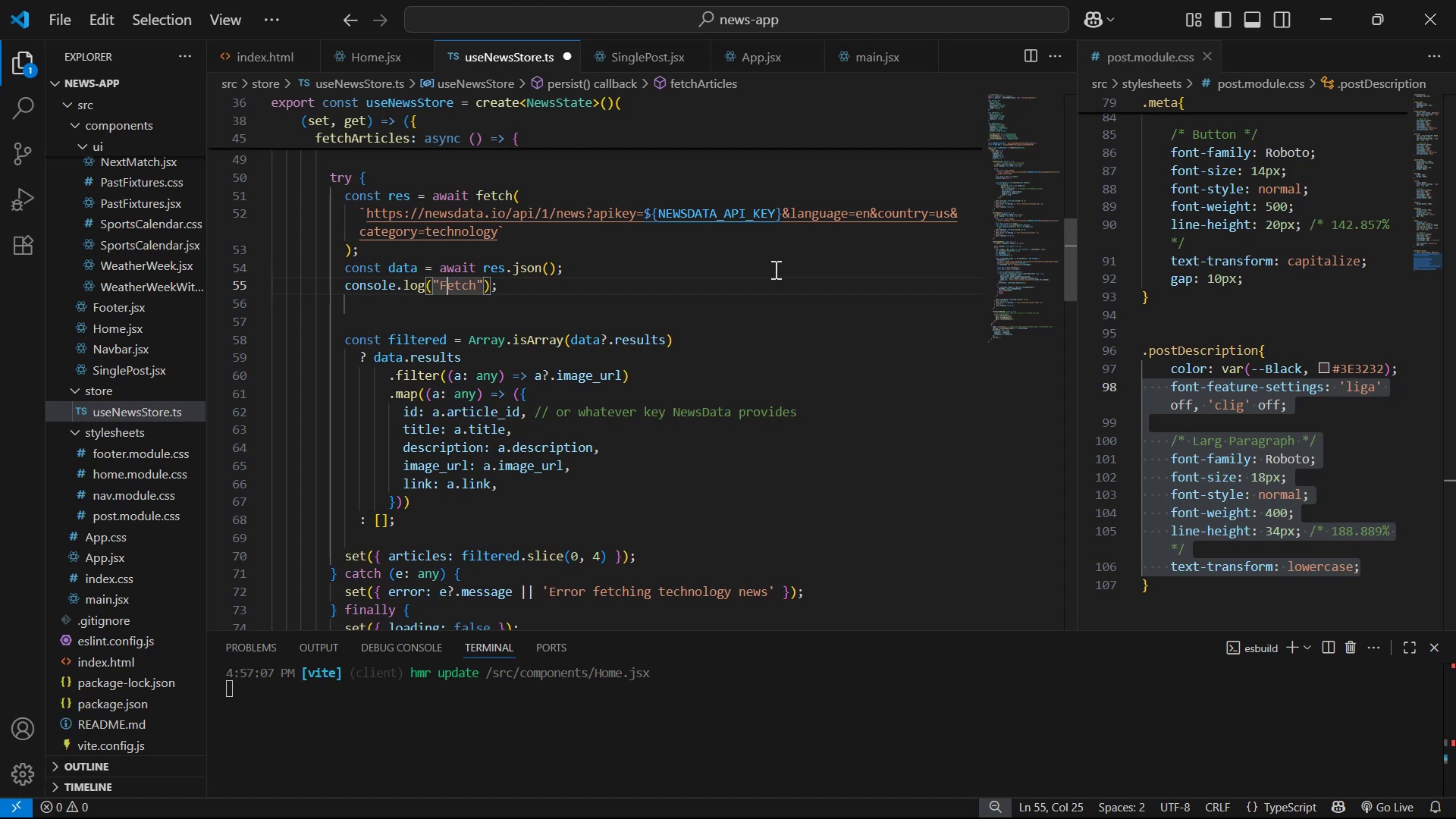 
key(ArrowRight)
 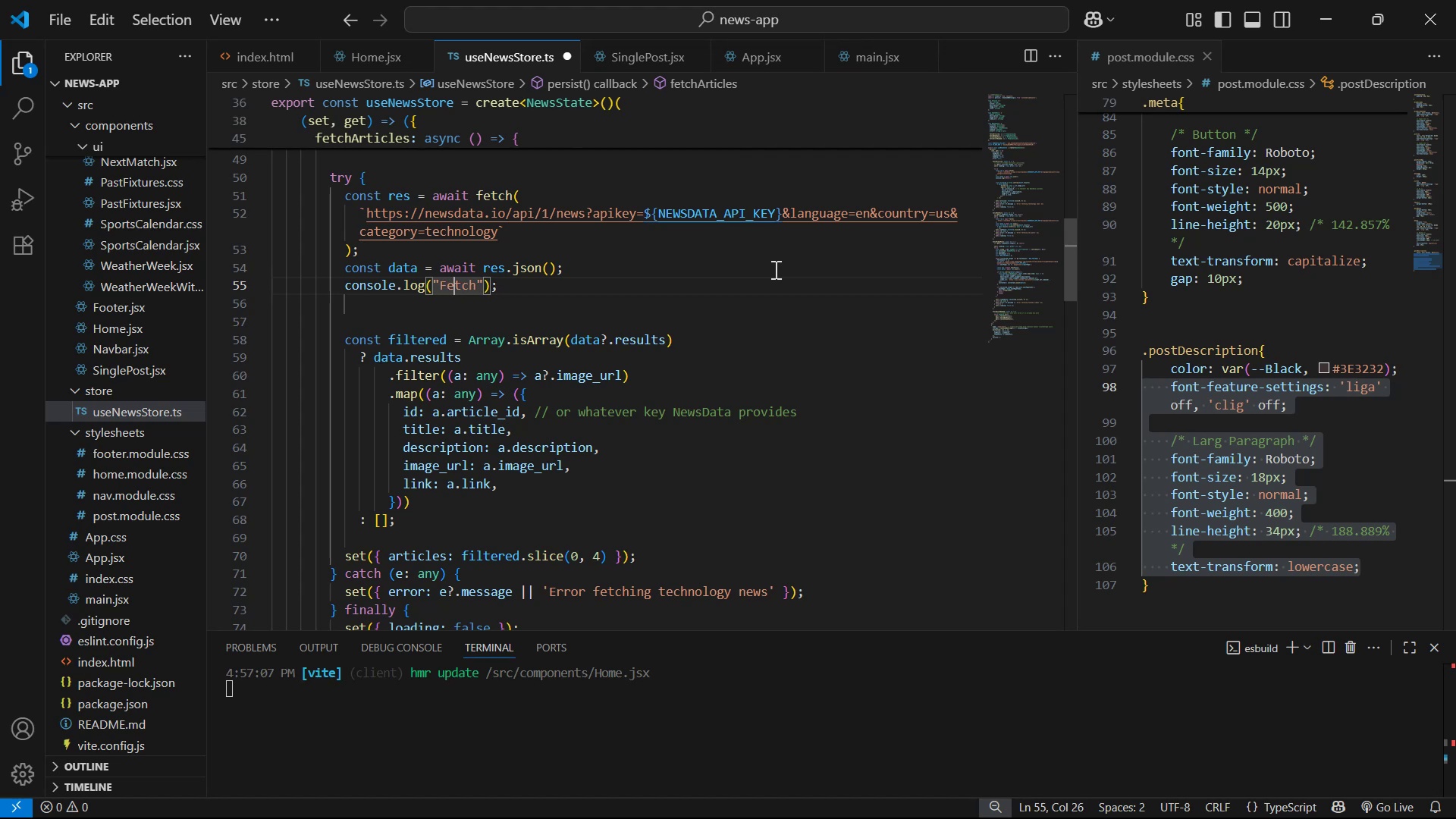 
key(ArrowRight)
 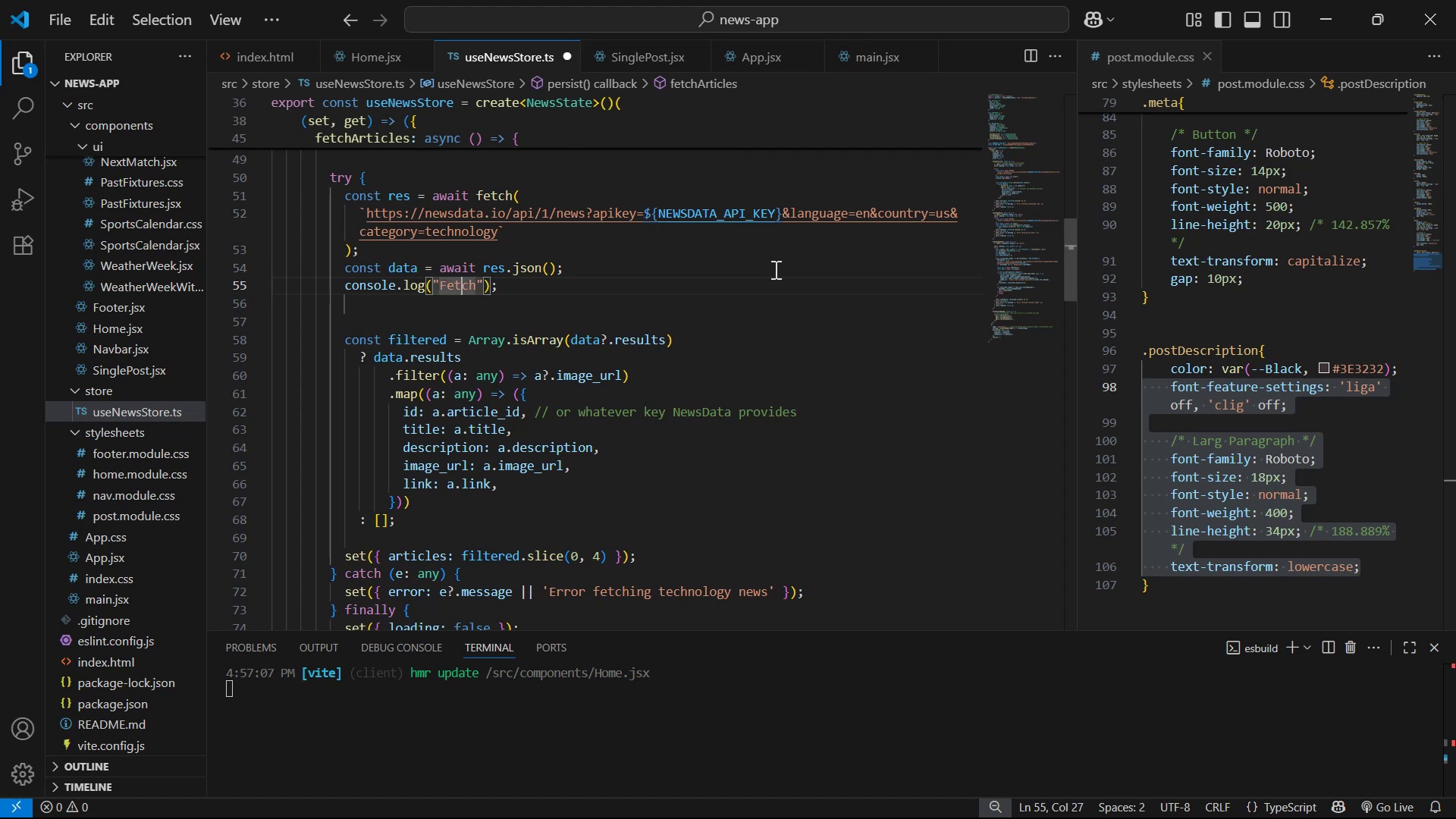 
key(ArrowRight)
 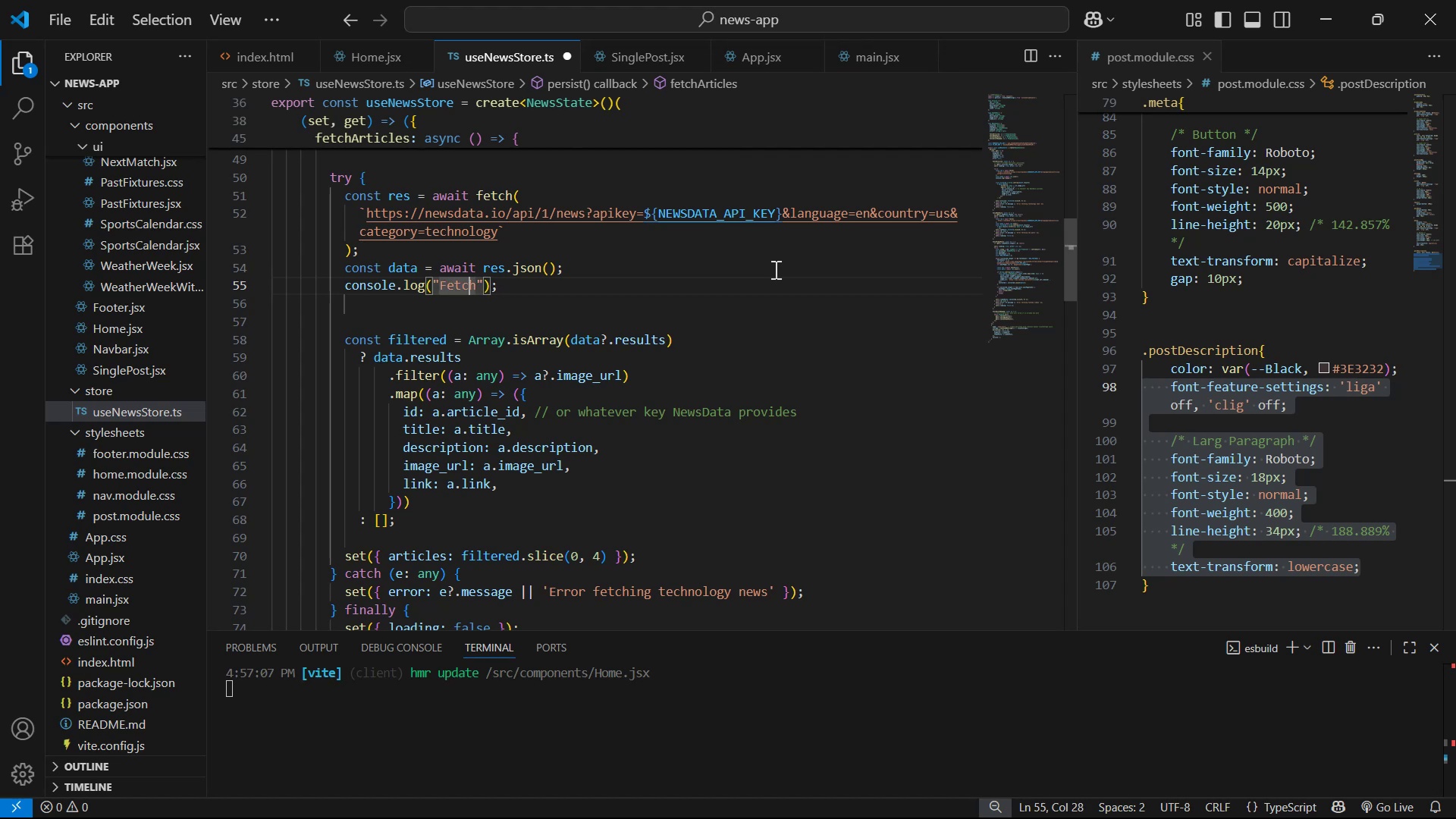 
key(ArrowRight)
 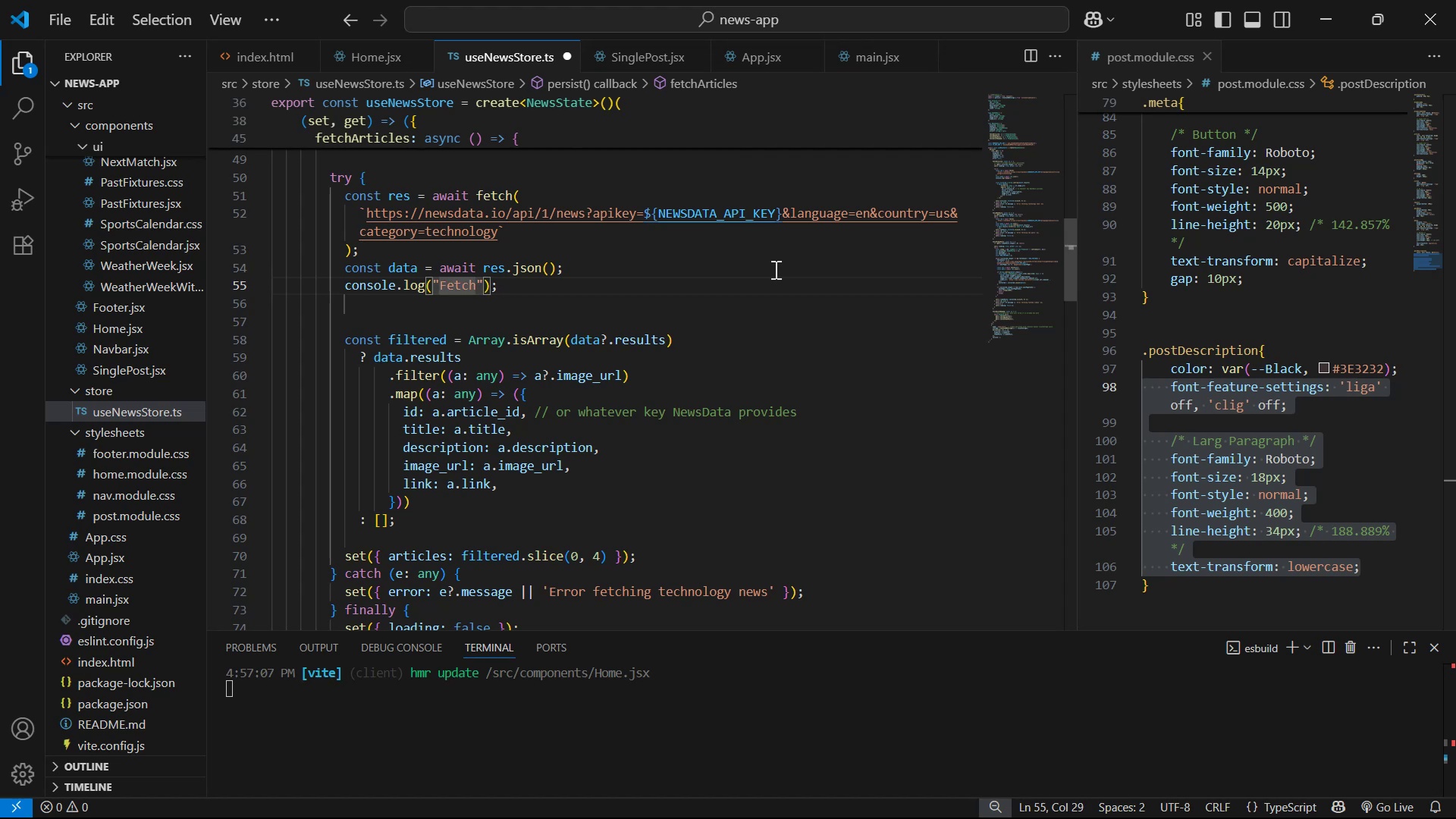 
type( Articles )
key(Backspace)
type(: )
key(Backspace)
 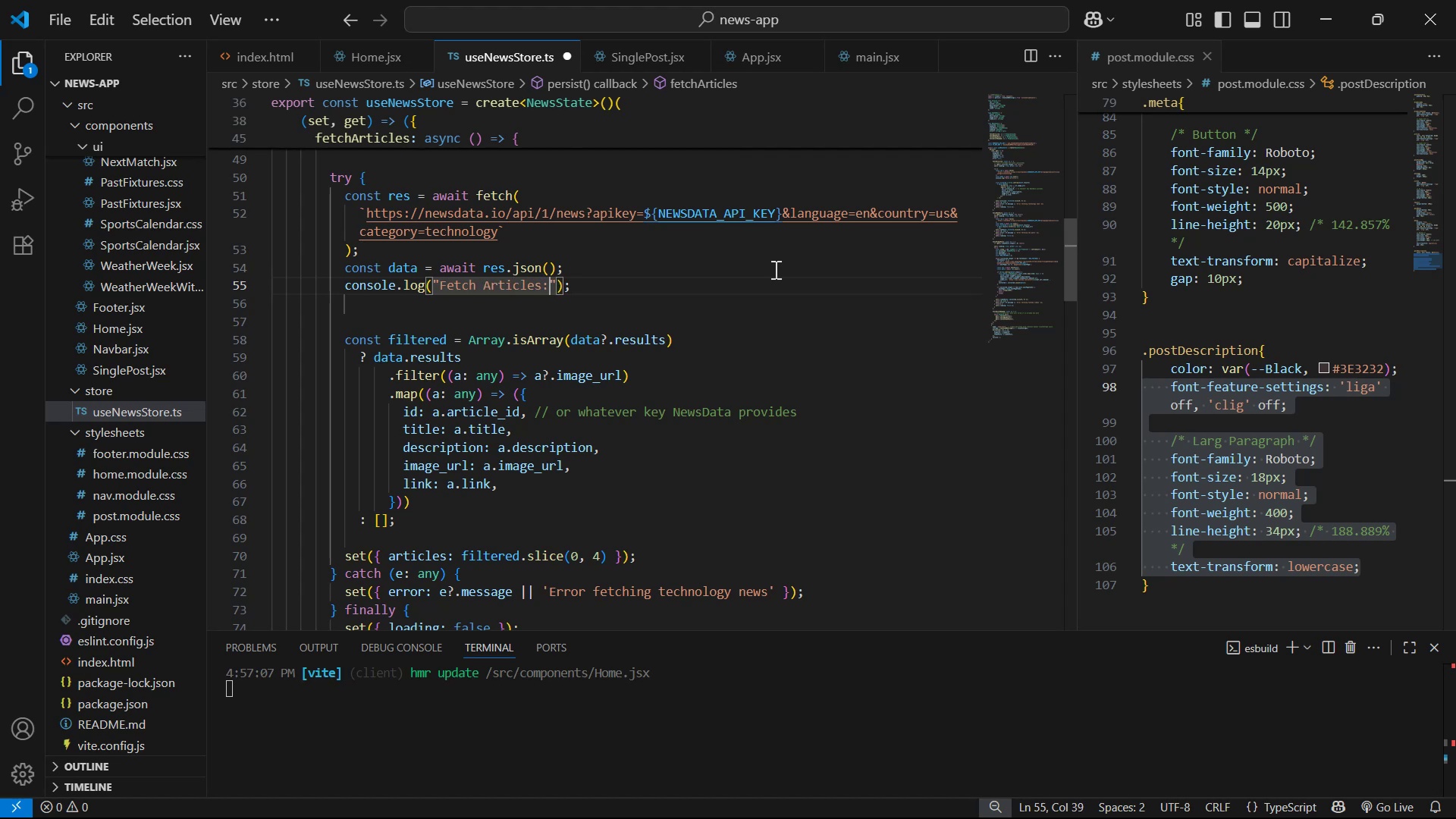 
key(ArrowRight)
 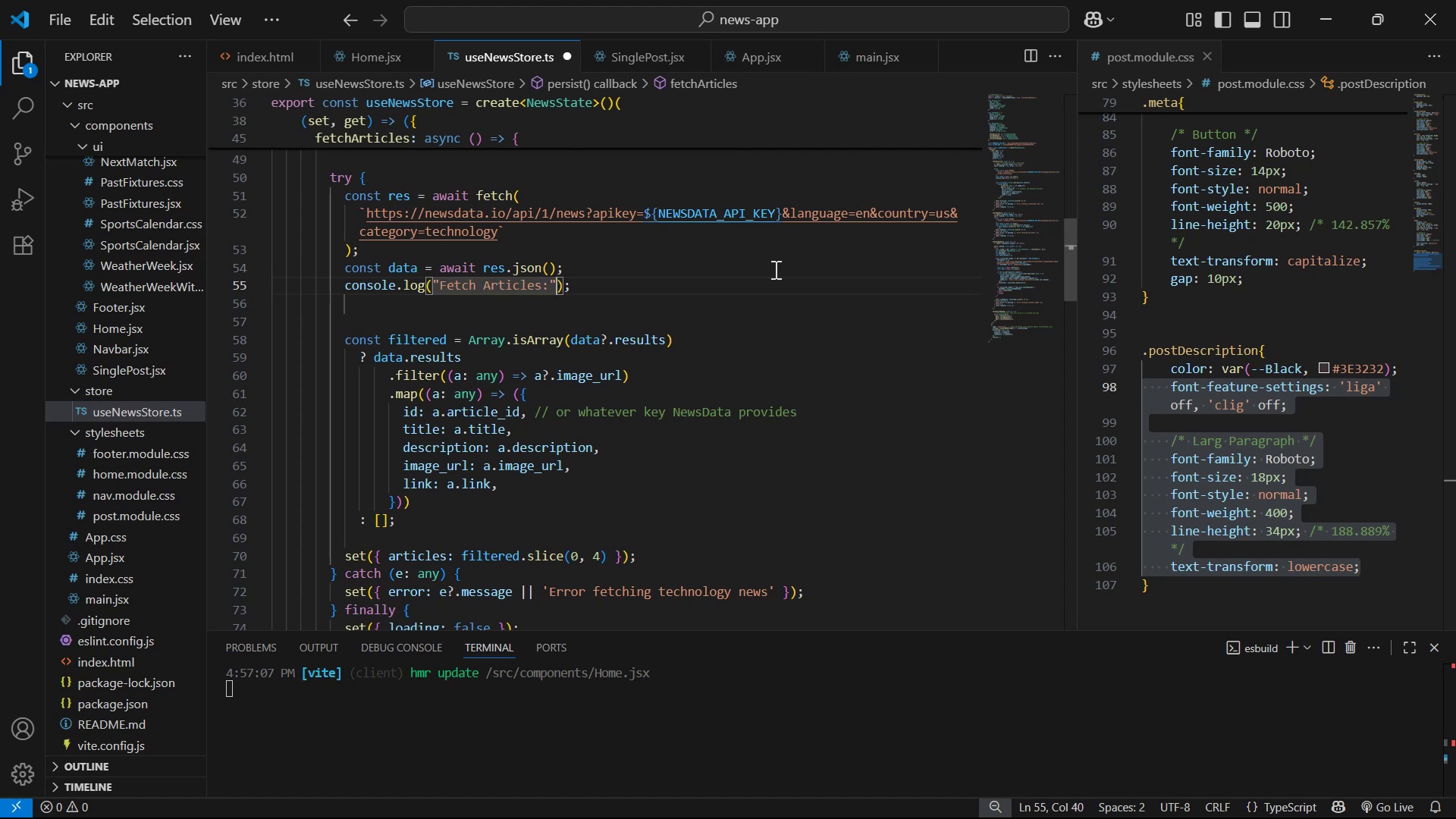 
type(, da)
 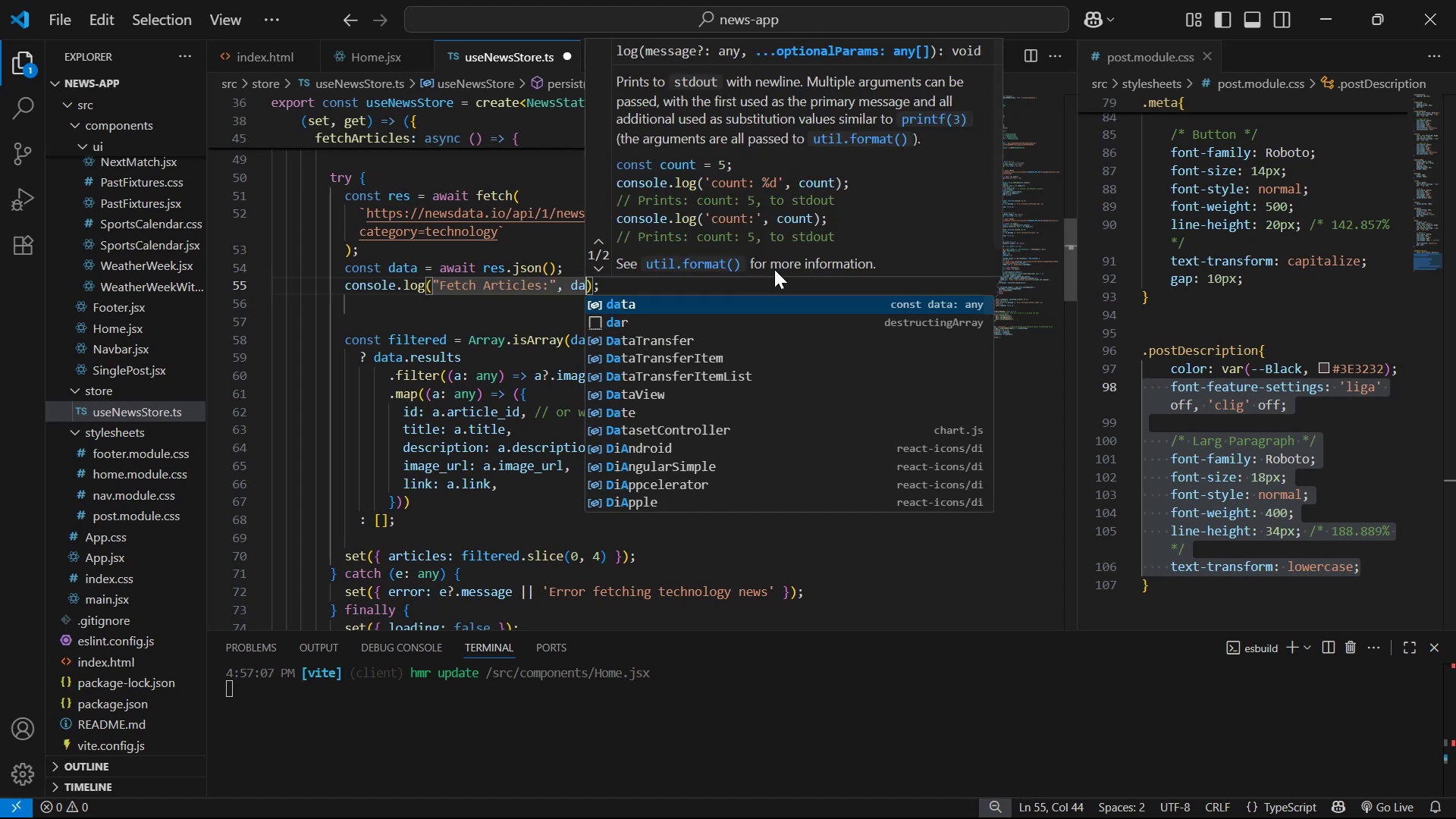 
key(Enter)
 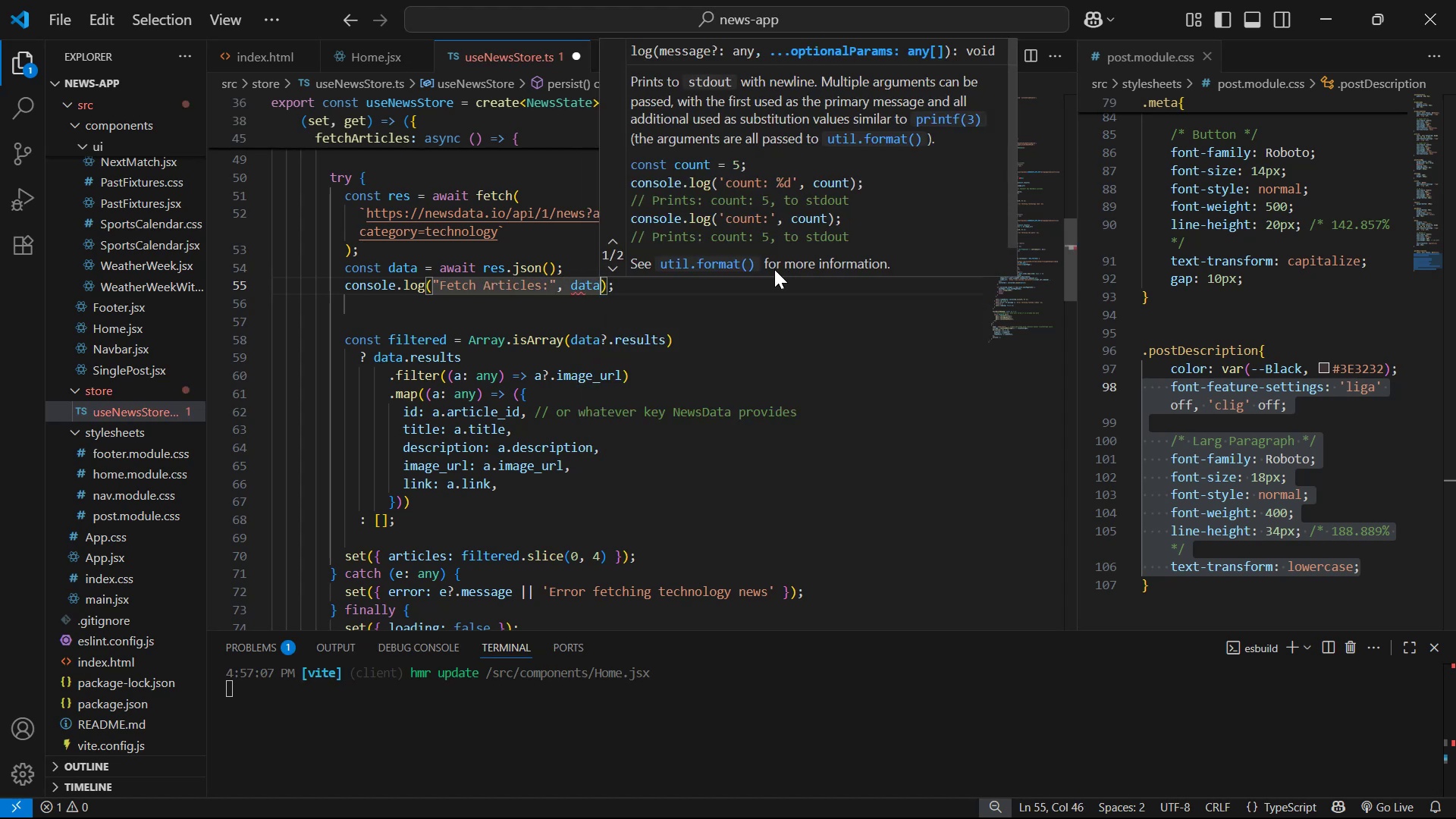 
key(Control+S)
 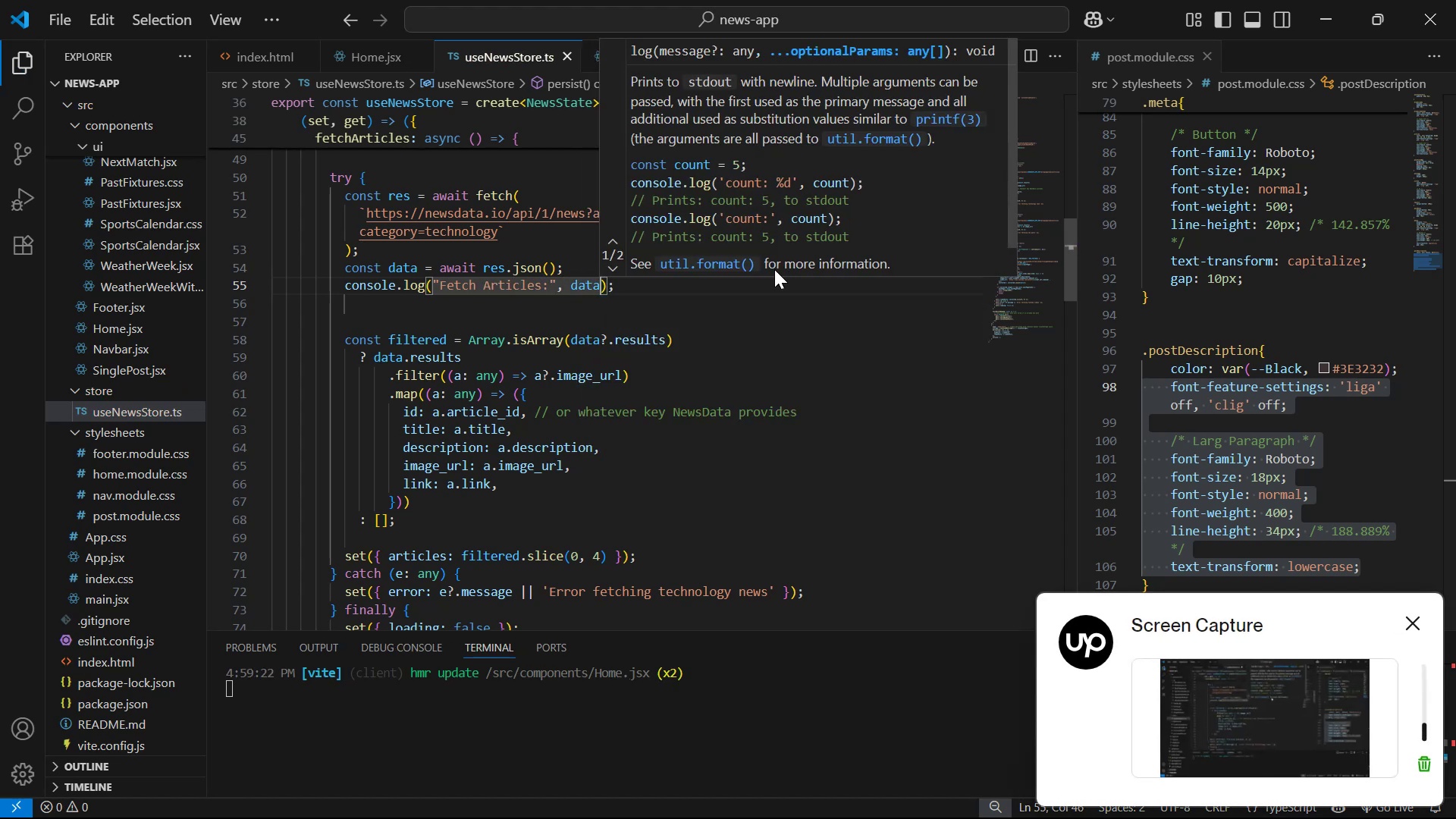 
left_click([1416, 628])
 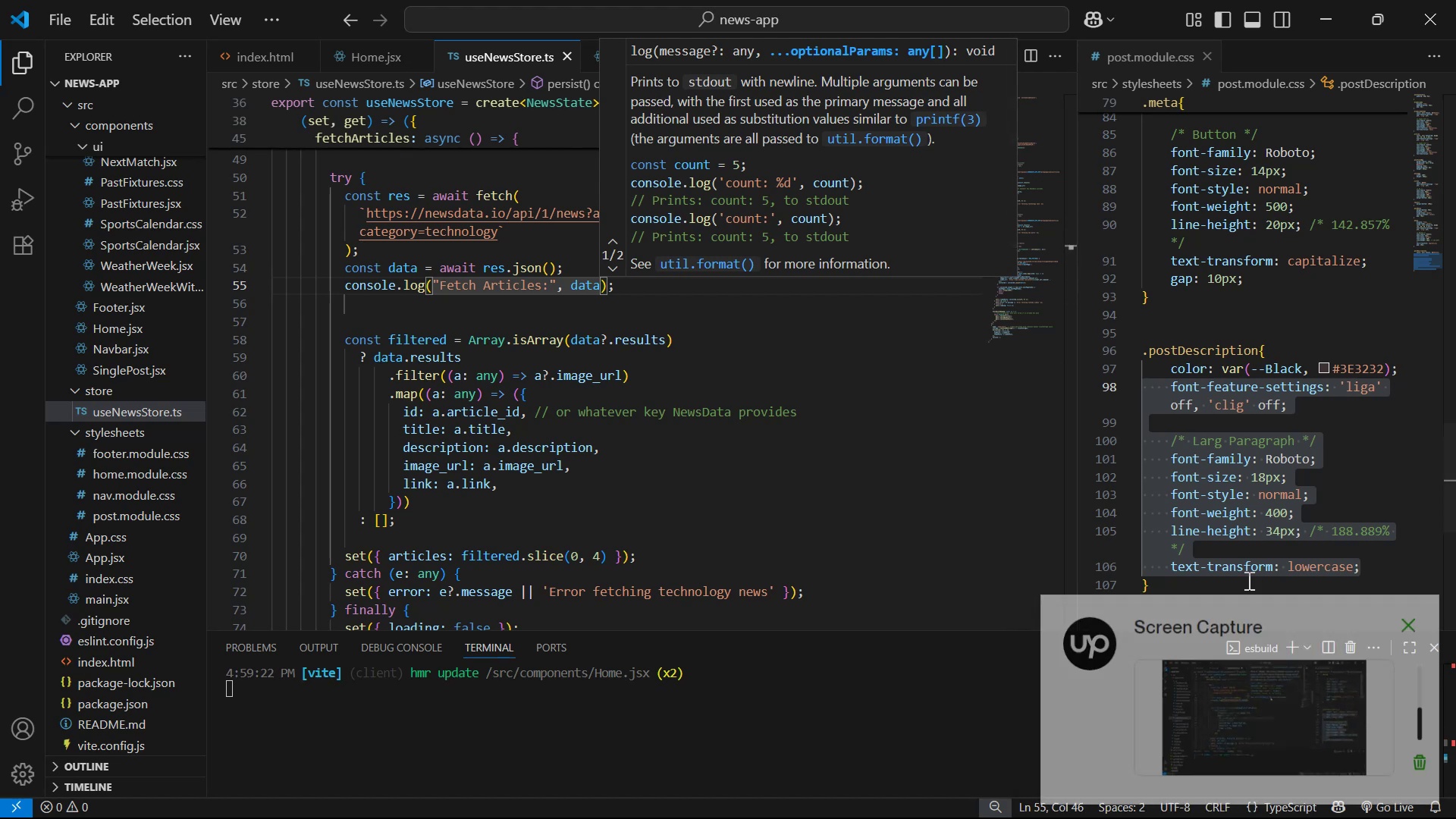 
scroll: coordinate [741, 518], scroll_direction: up, amount: 3.0
 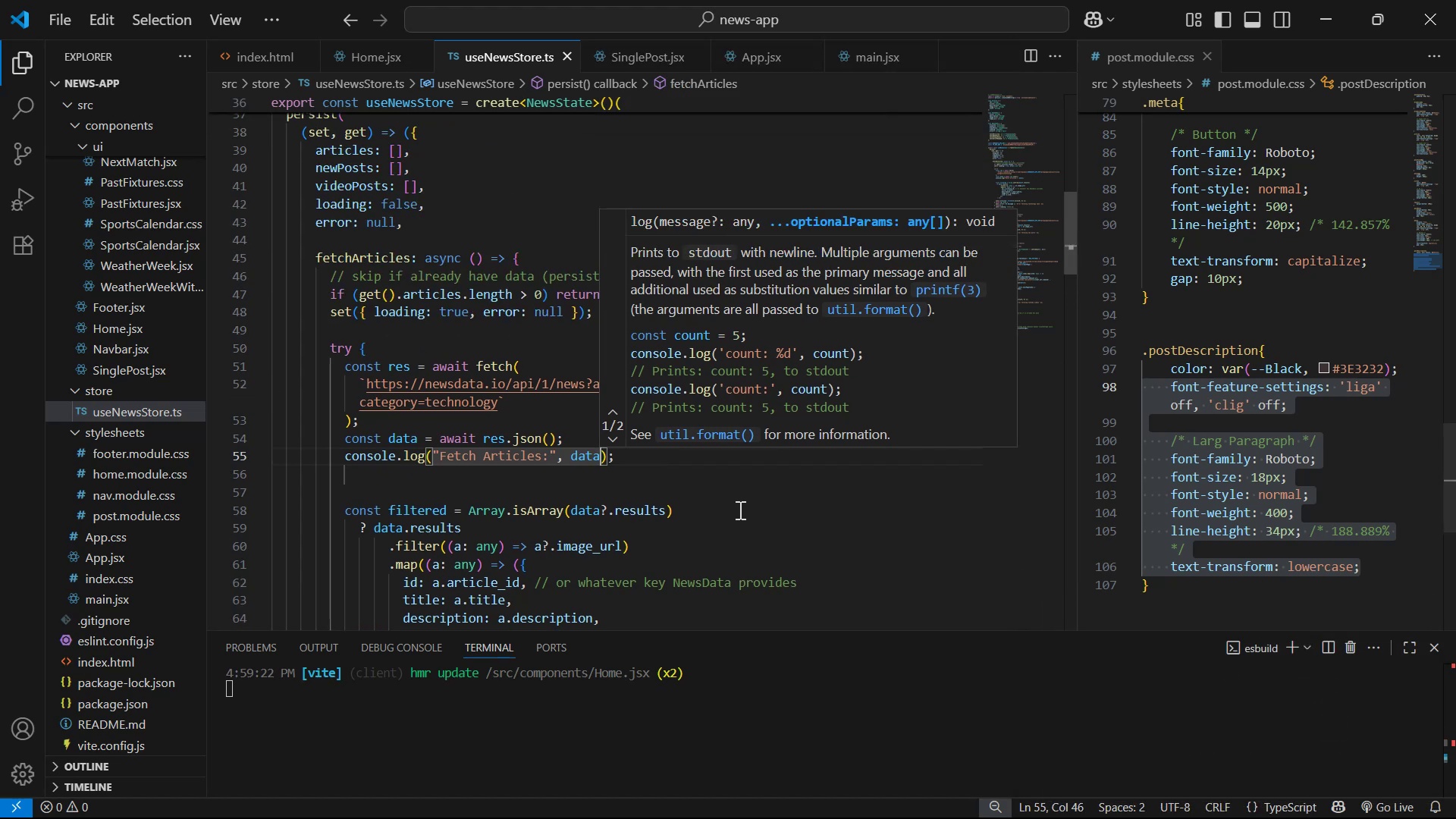 
left_click([767, 535])
 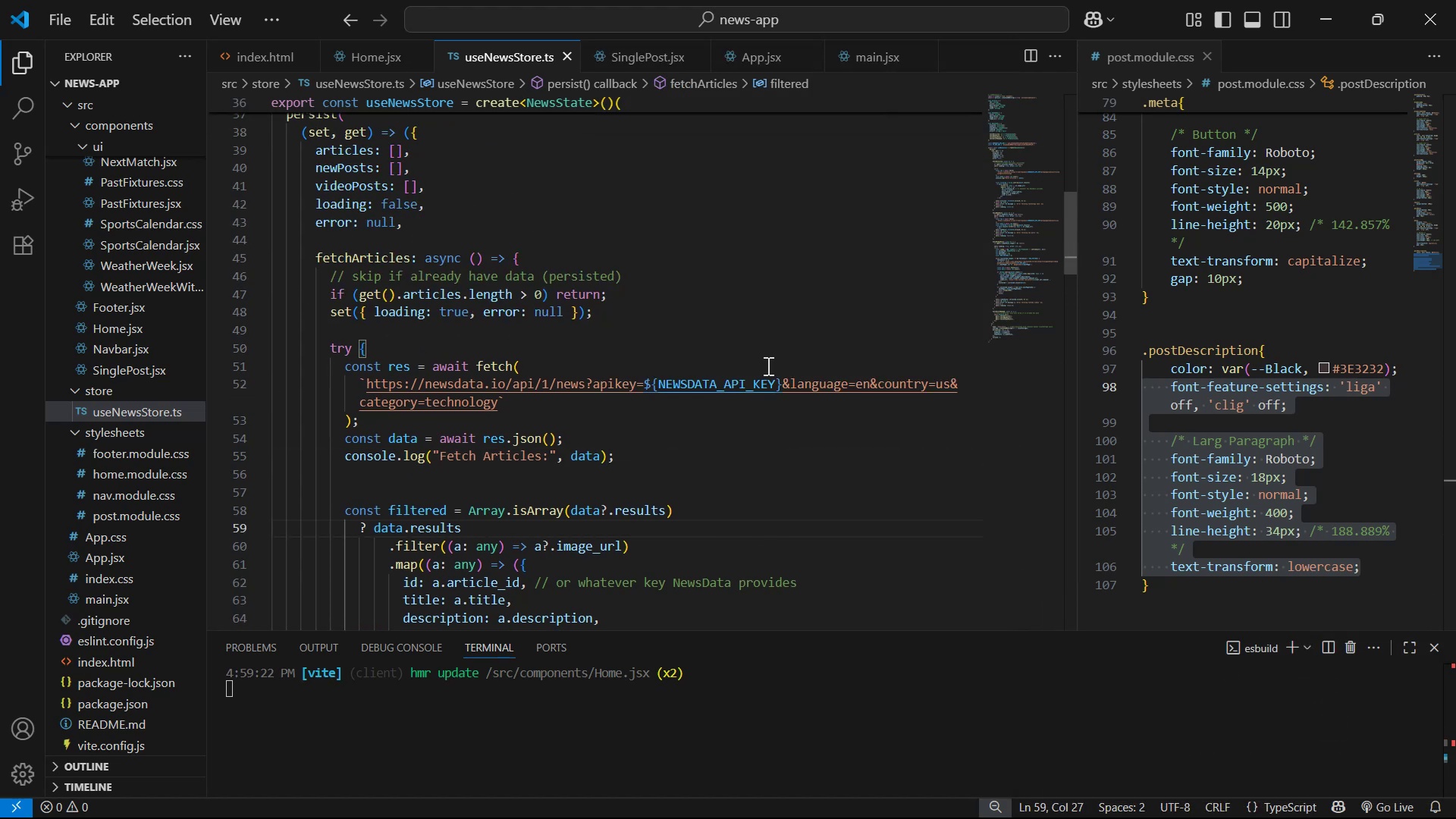 
scroll: coordinate [784, 268], scroll_direction: down, amount: 8.0
 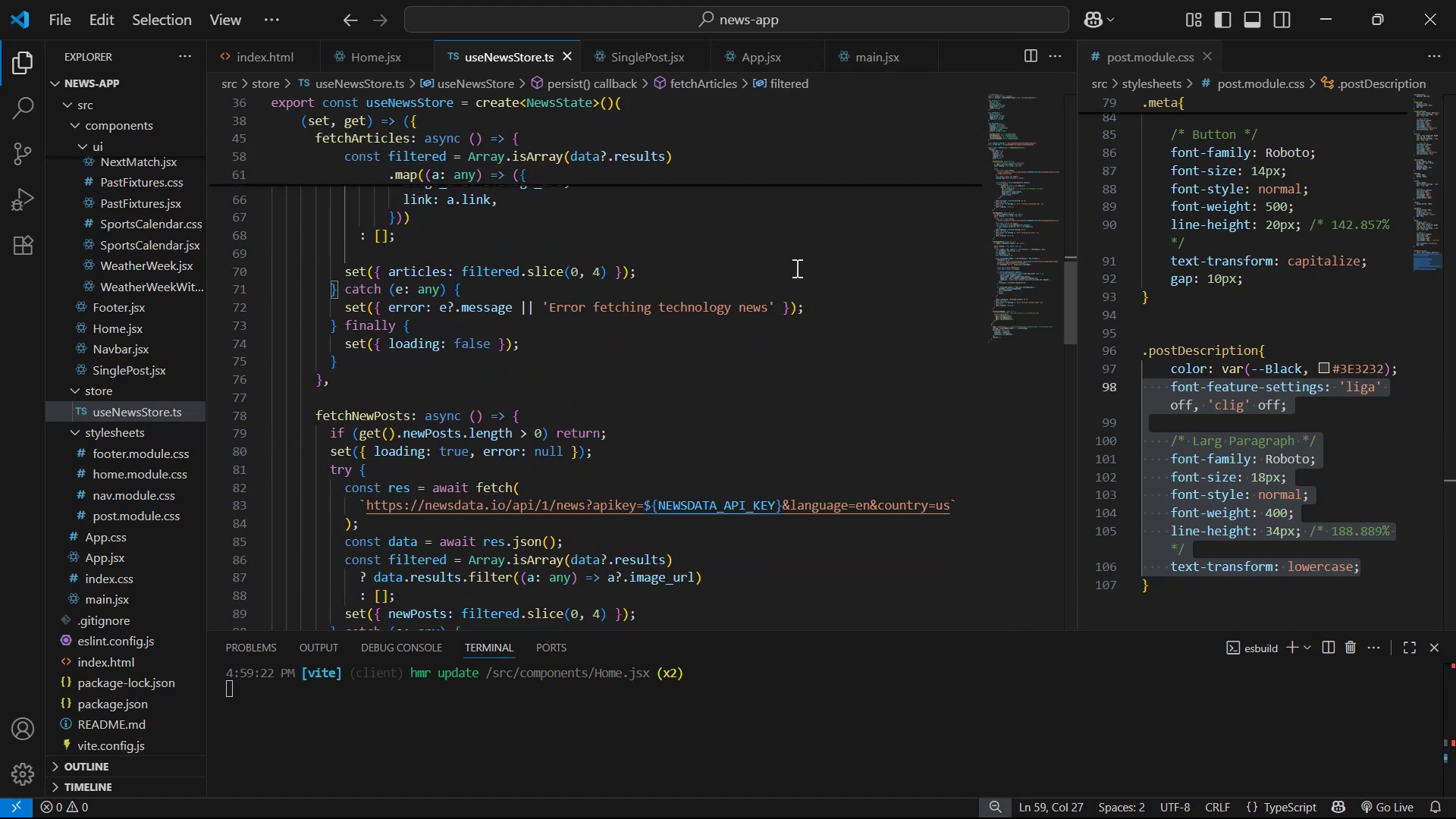 
scroll: coordinate [805, 249], scroll_direction: up, amount: 3.0
 